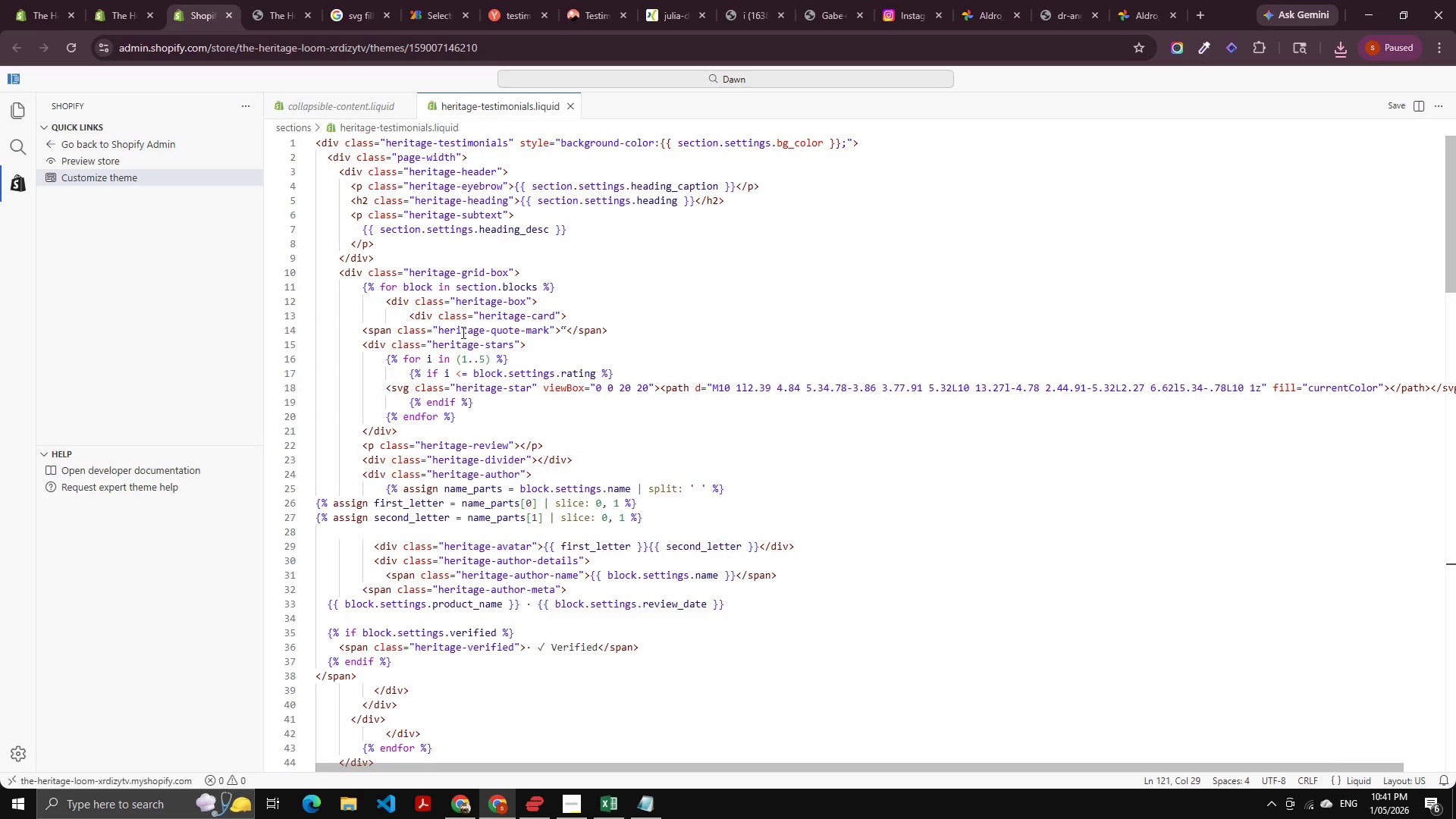 
scroll: coordinate [464, 347], scroll_direction: down, amount: 3.0
 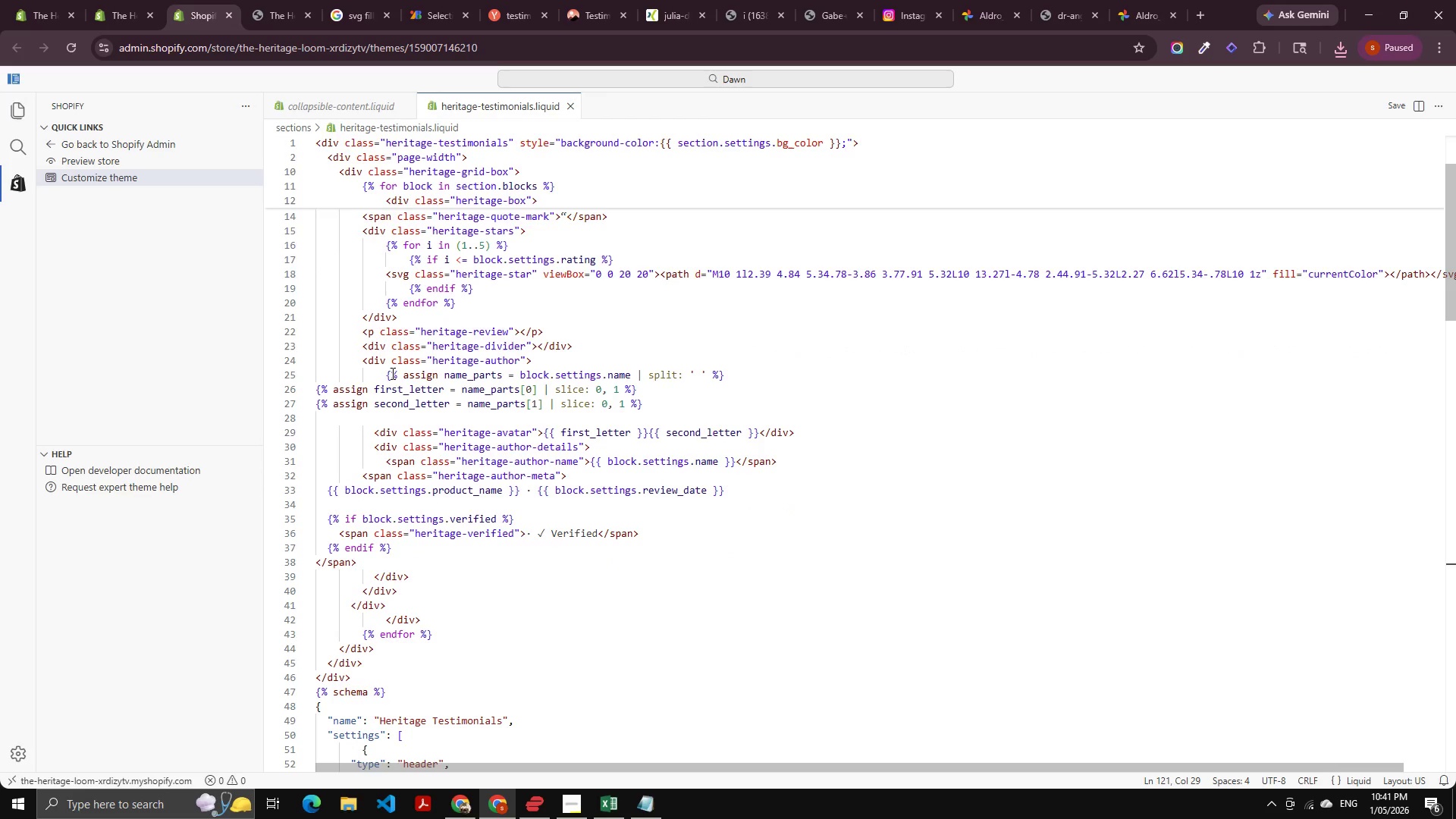 
left_click([383, 359])
 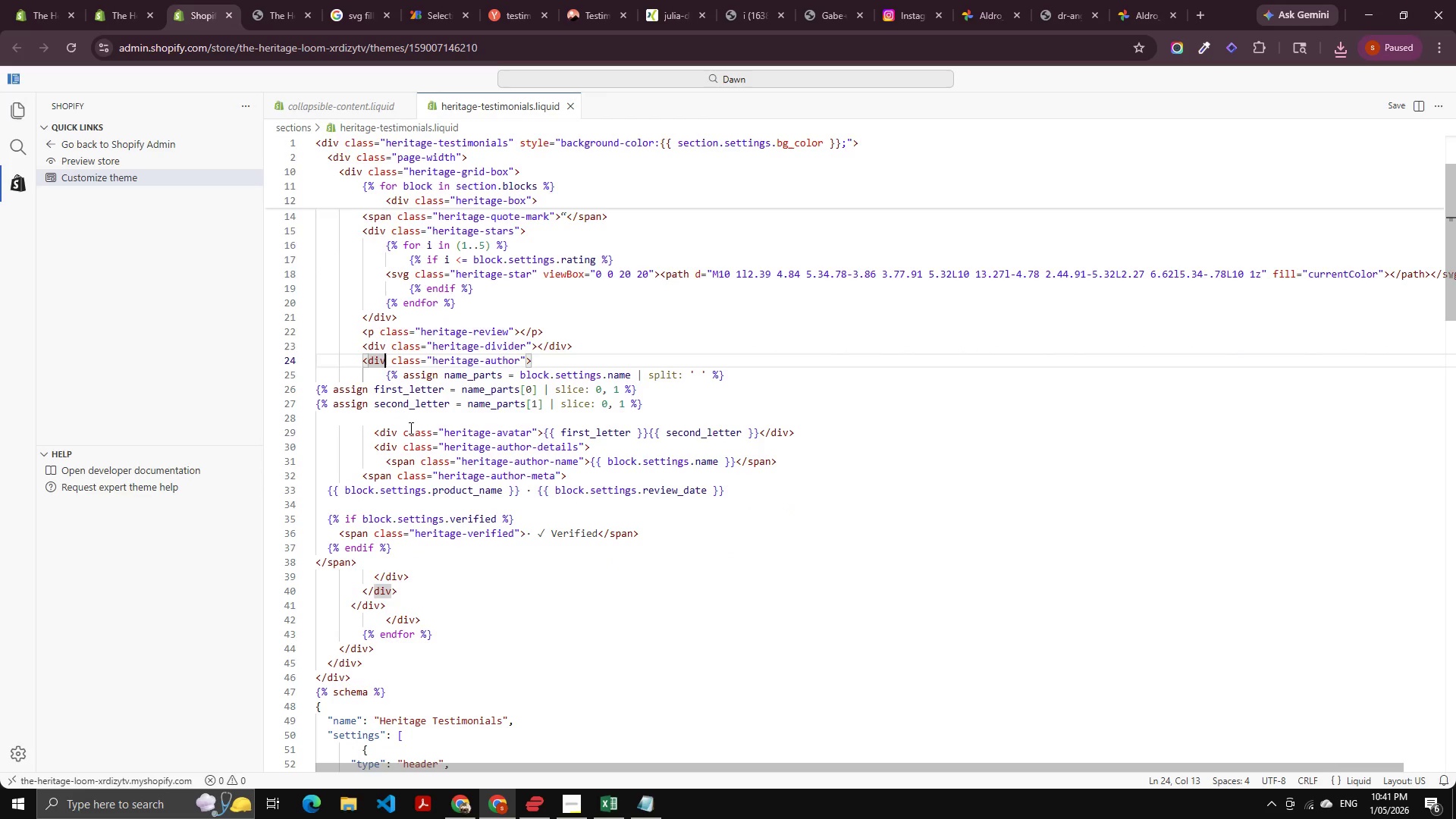 
wait(6.78)
 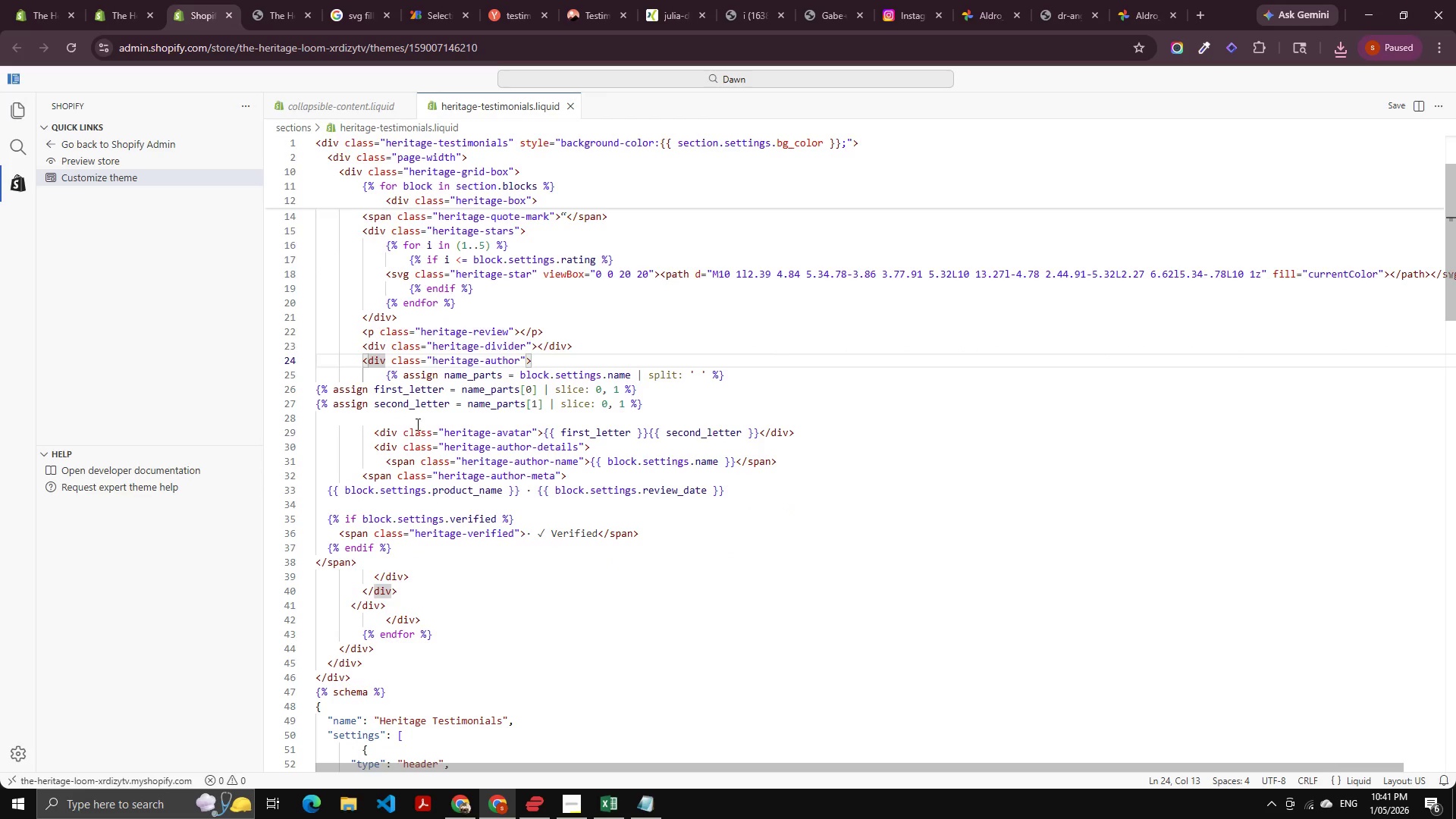 
left_click([321, 413])
 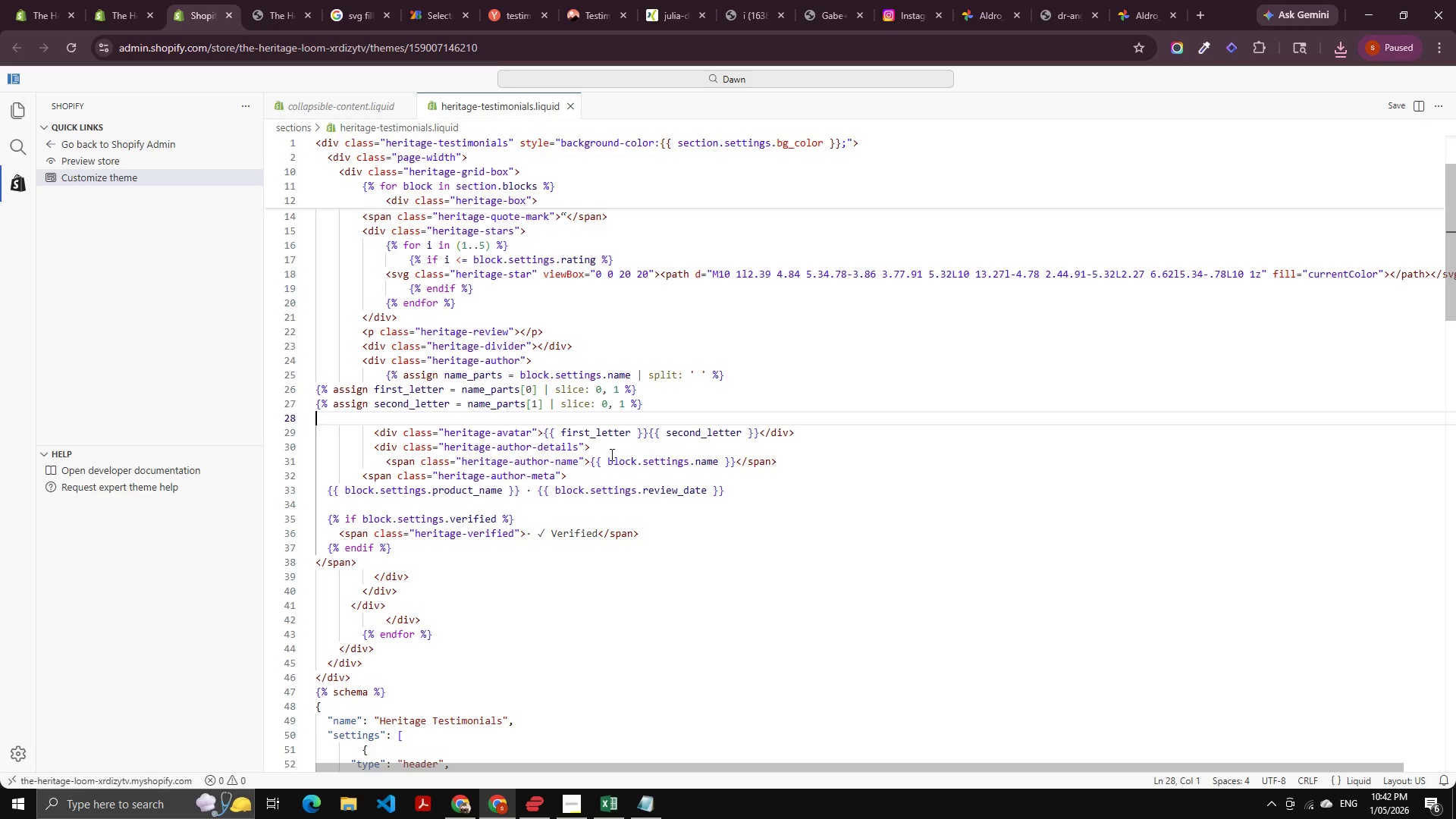 
left_click_drag(start_coordinate=[806, 429], to_coordinate=[347, 379])
 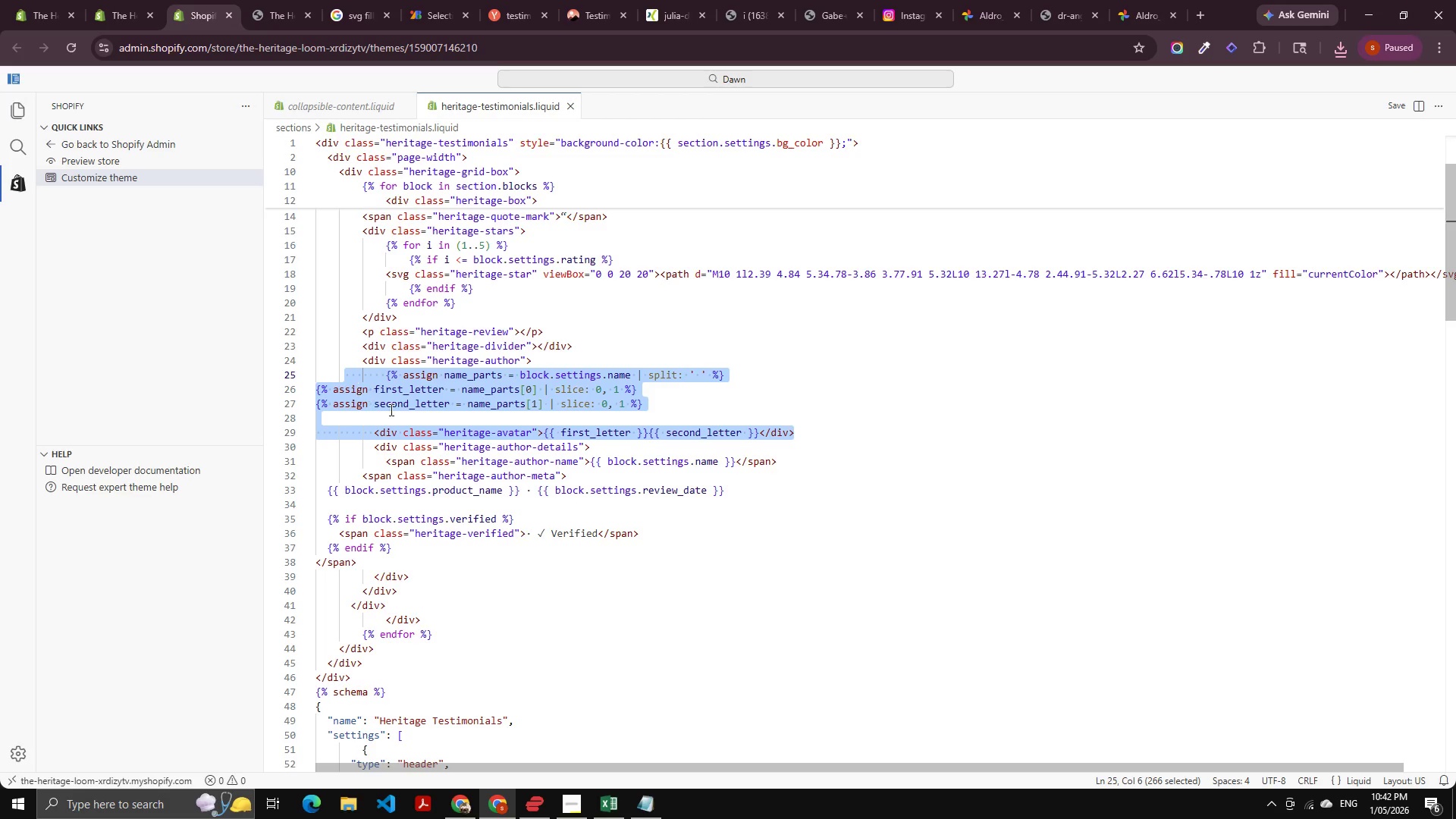 
hold_key(key=ControlLeft, duration=0.36)
 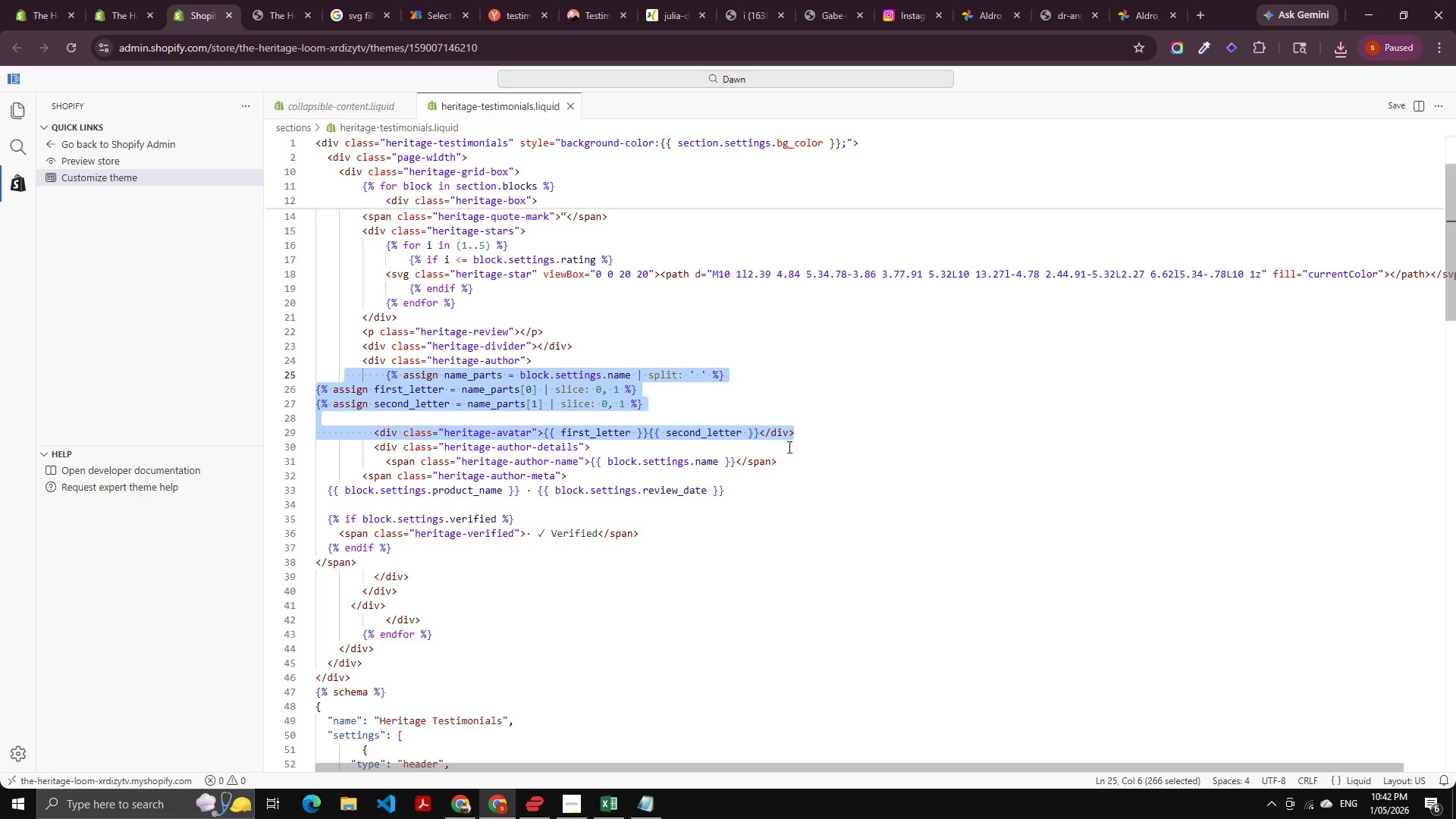 
left_click_drag(start_coordinate=[788, 442], to_coordinate=[374, 432])
 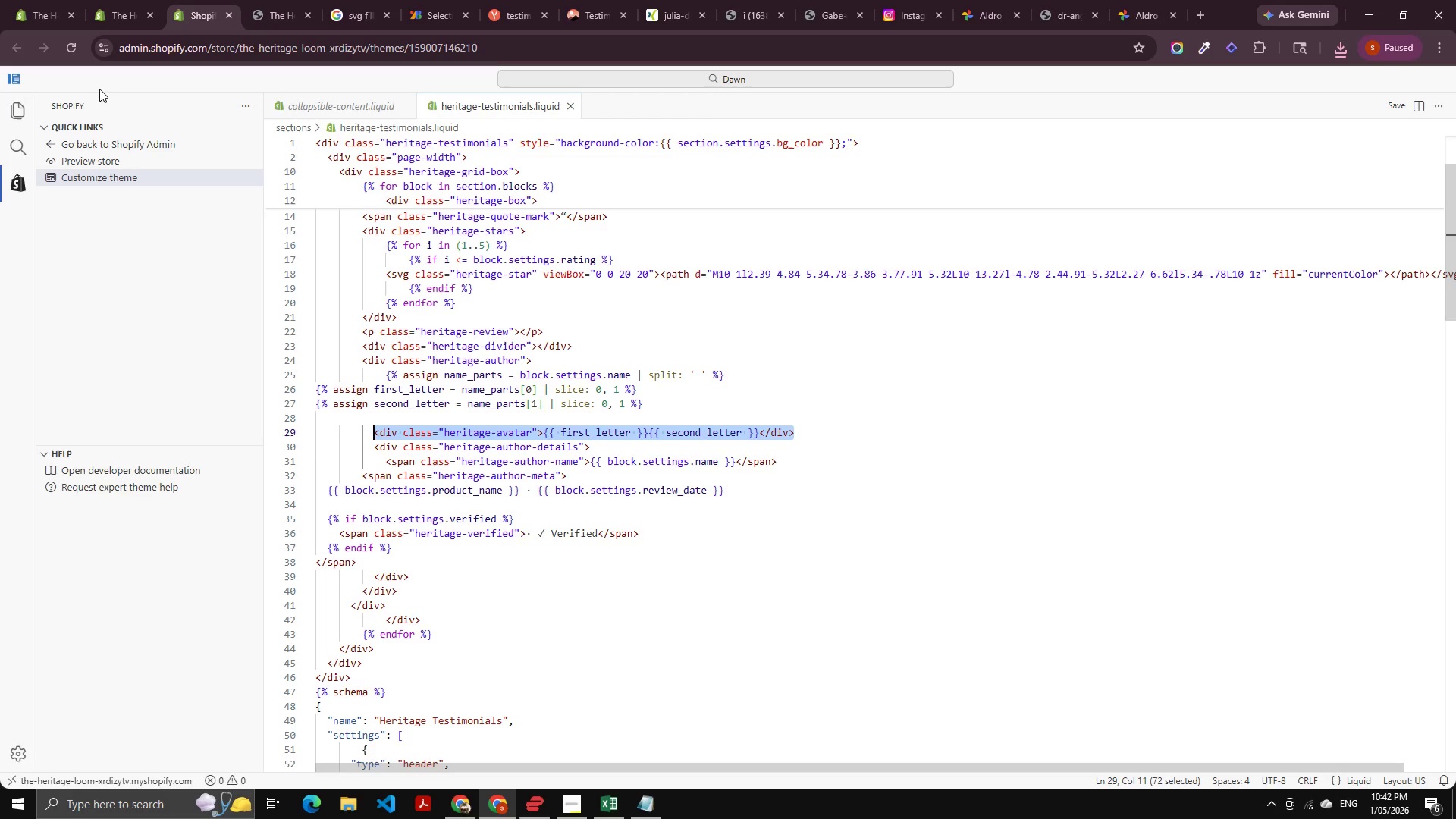 
key(Control+C)
 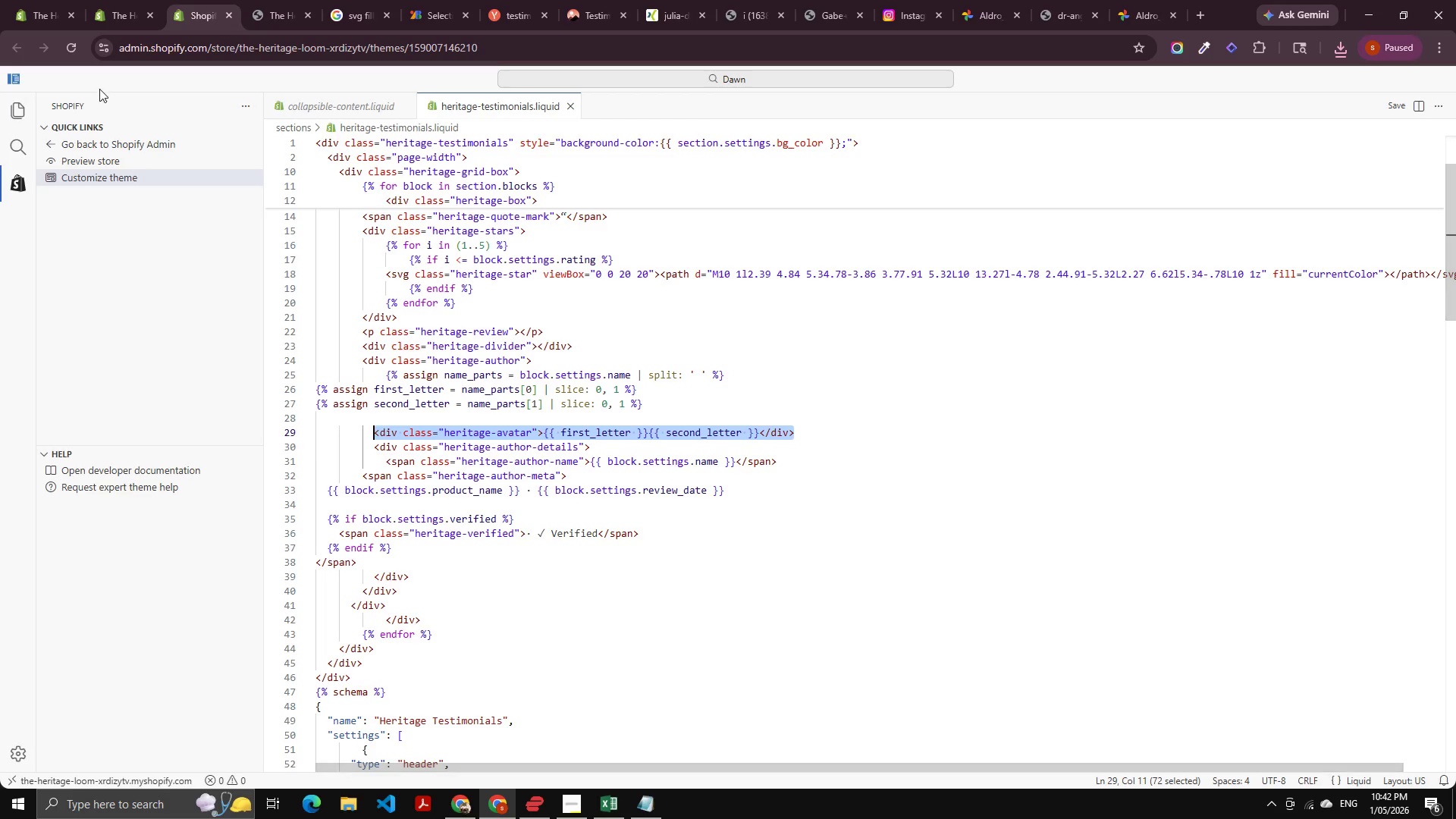 
key(Alt+AltLeft)
 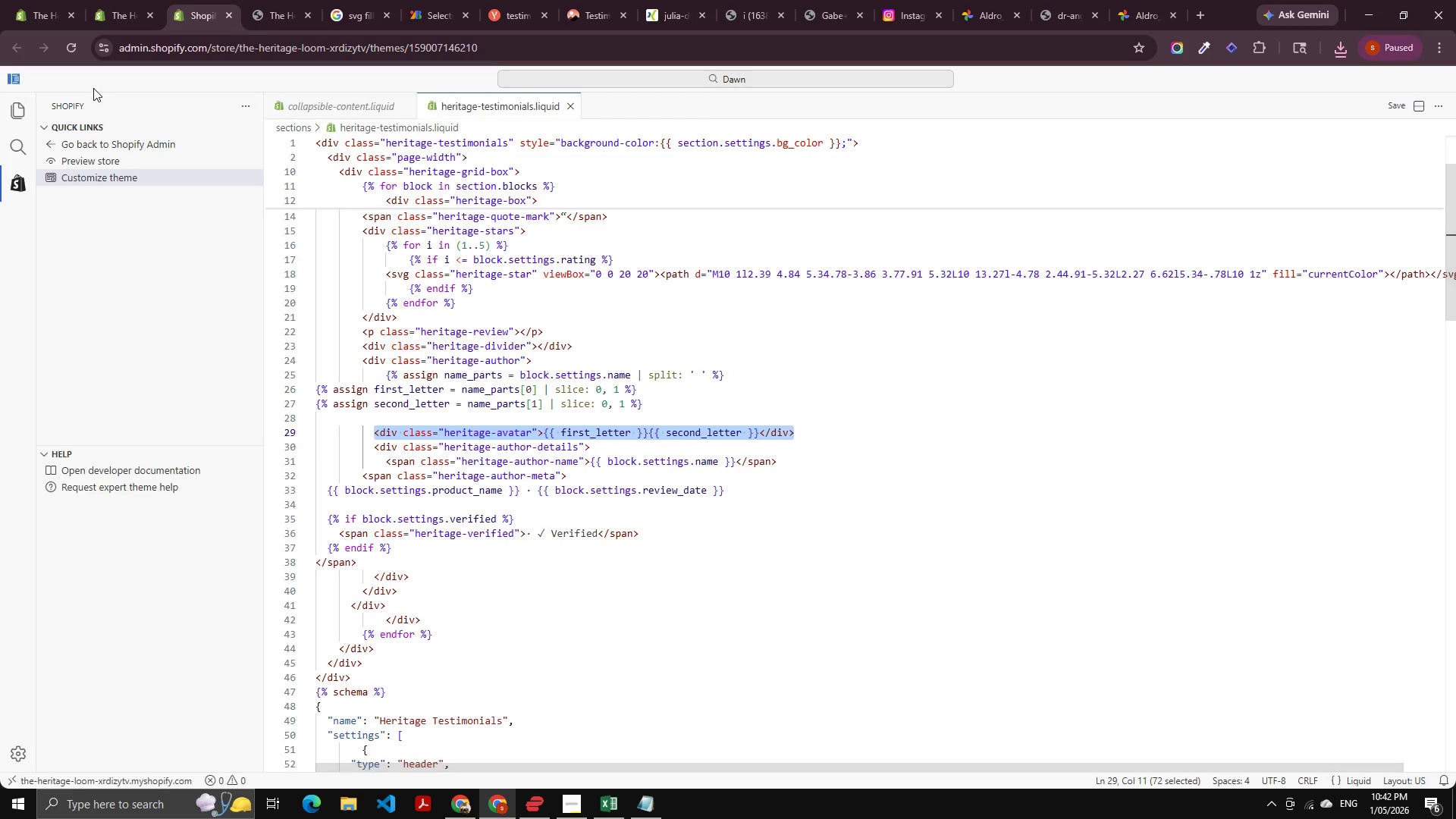 
key(Alt+Tab)
 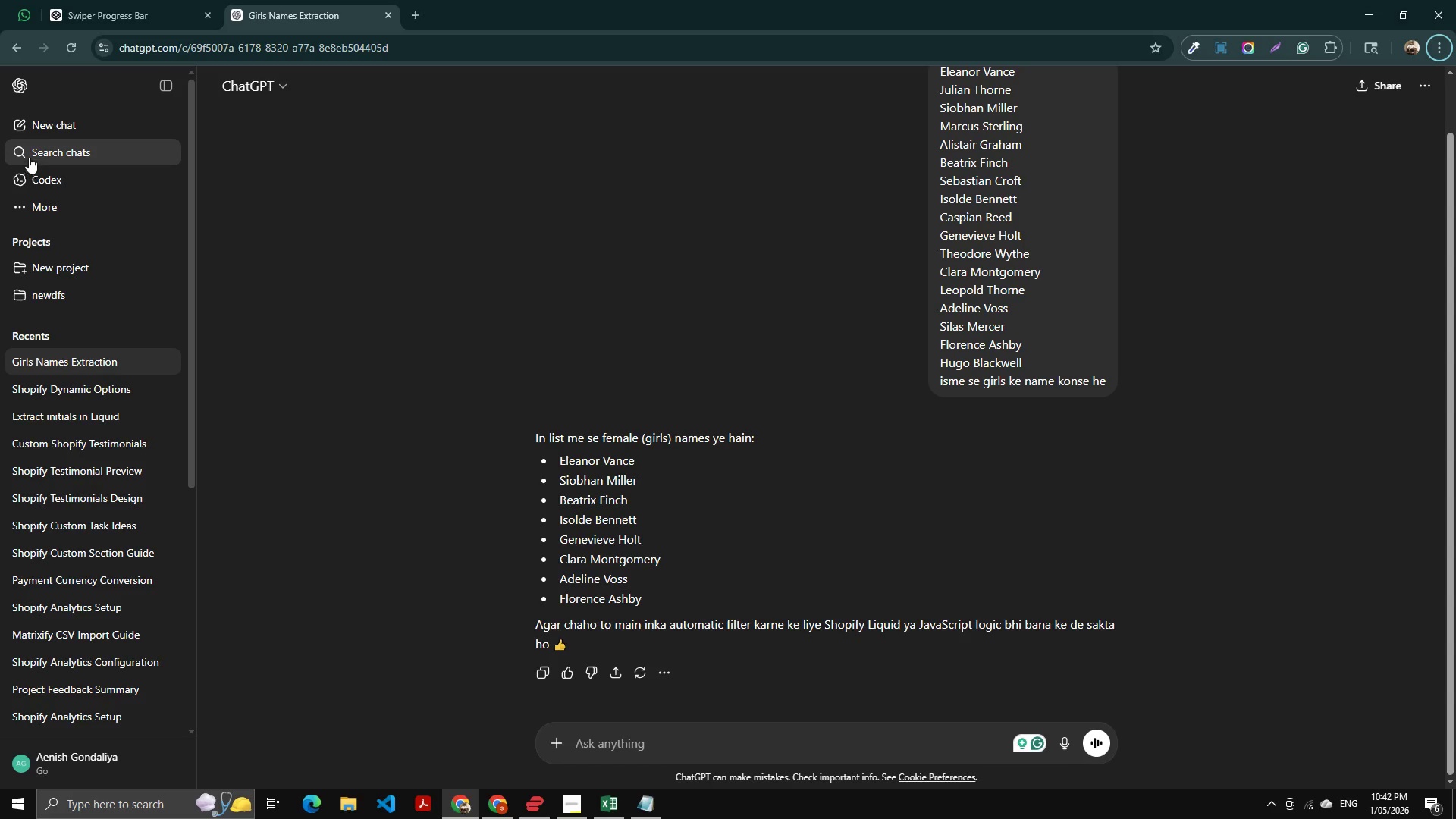 
left_click([57, 129])
 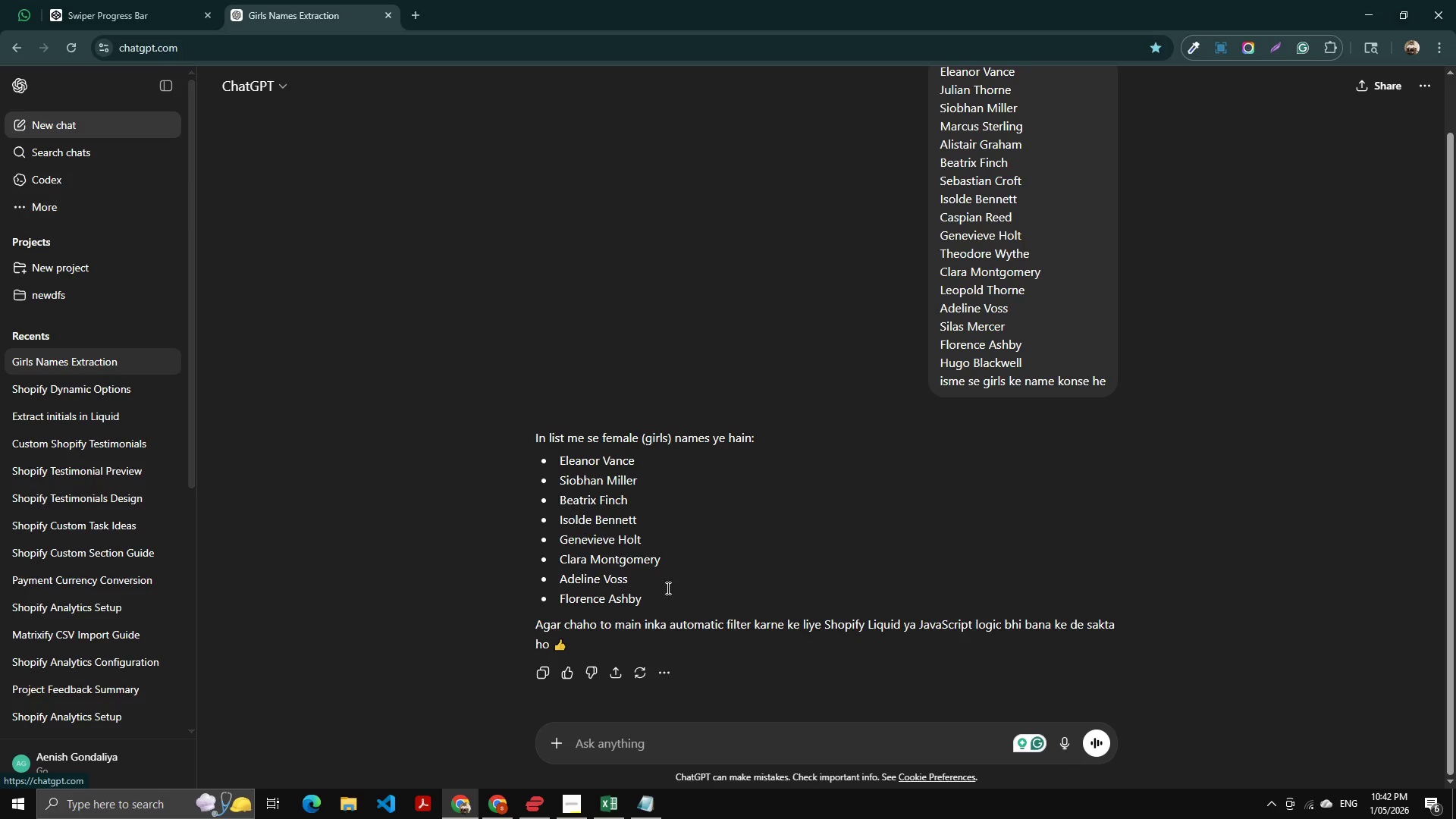 
key(Control+V)
 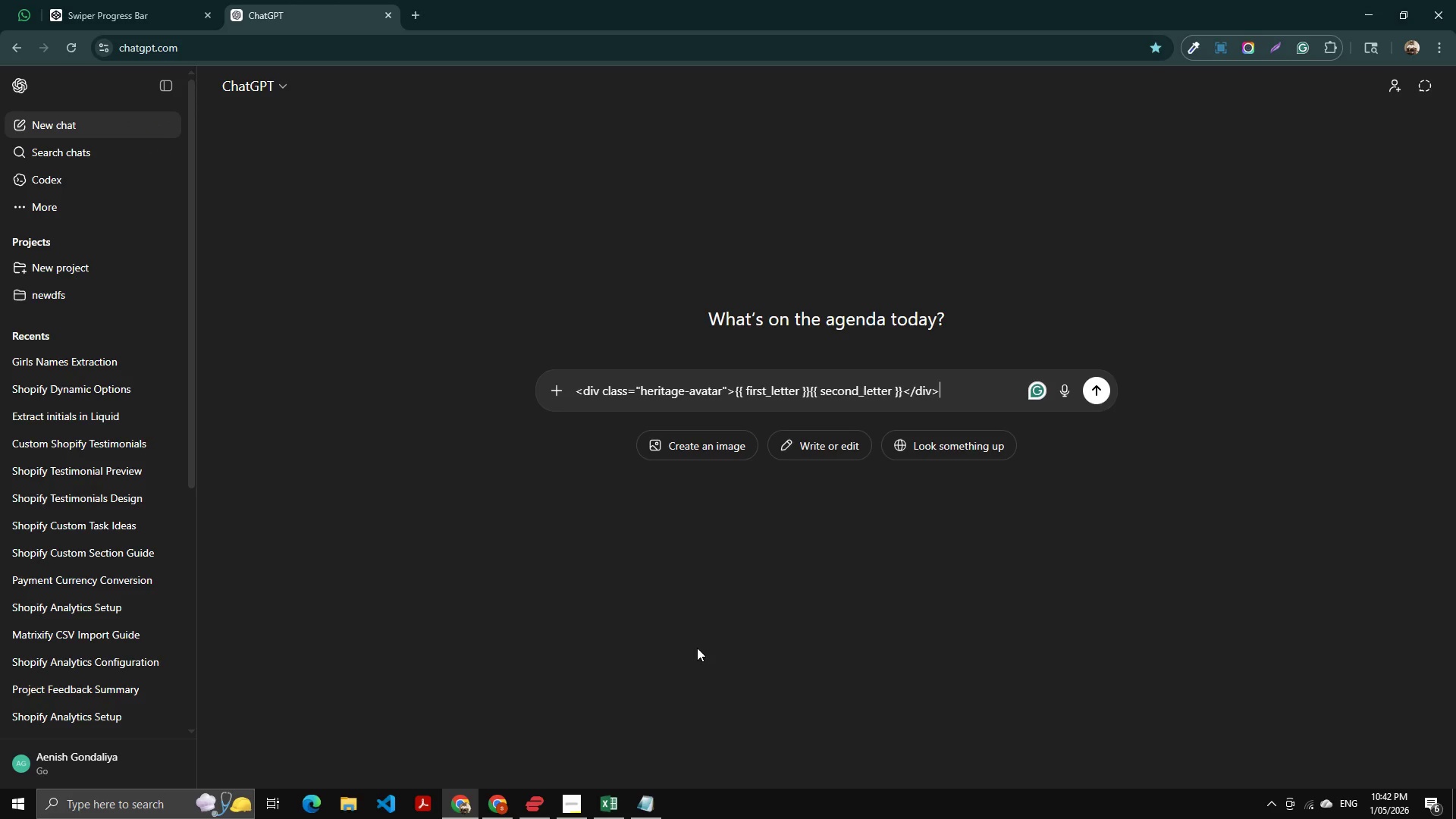 
key(Shift+Enter)
 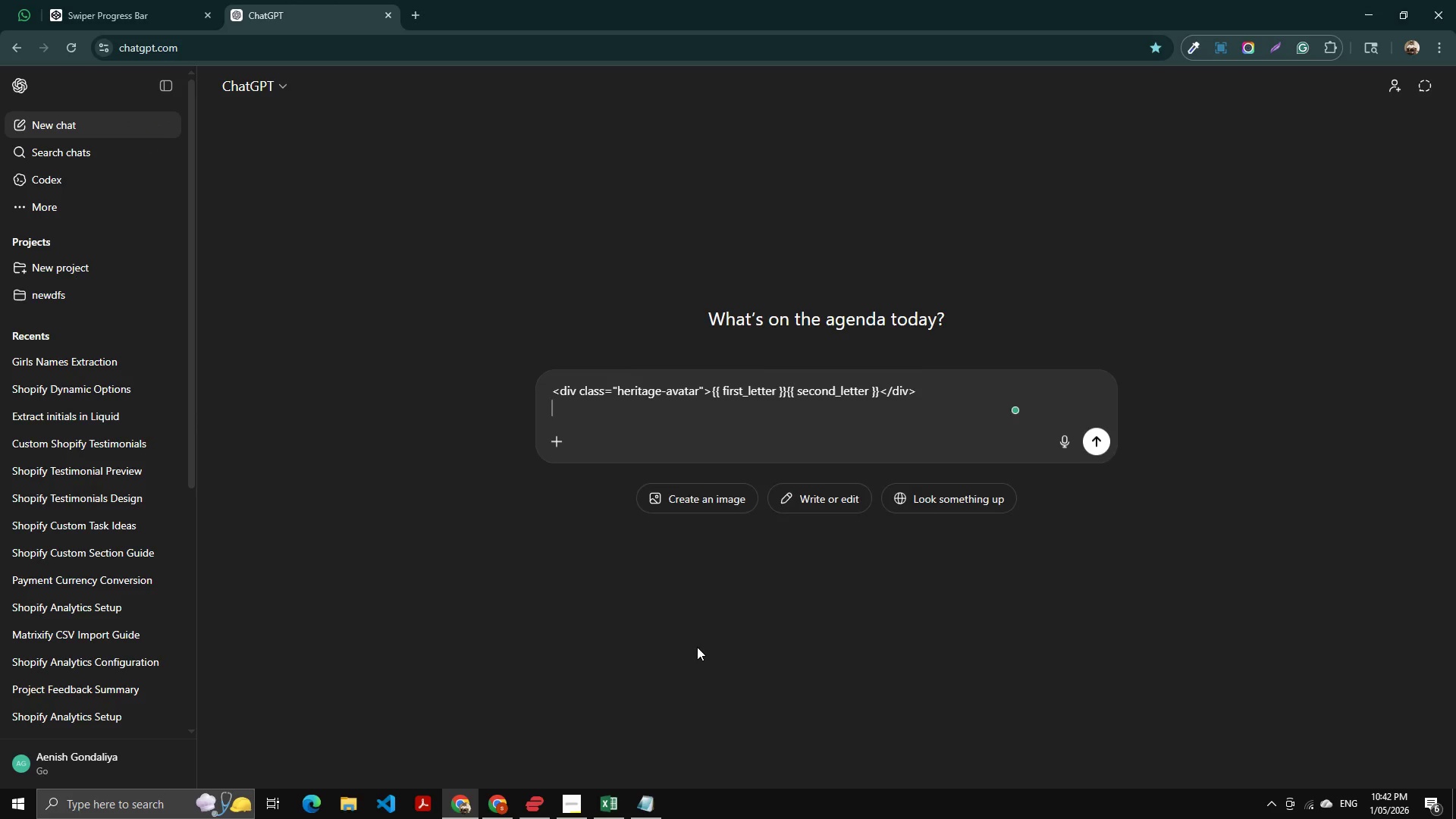 
key(Shift+Enter)
 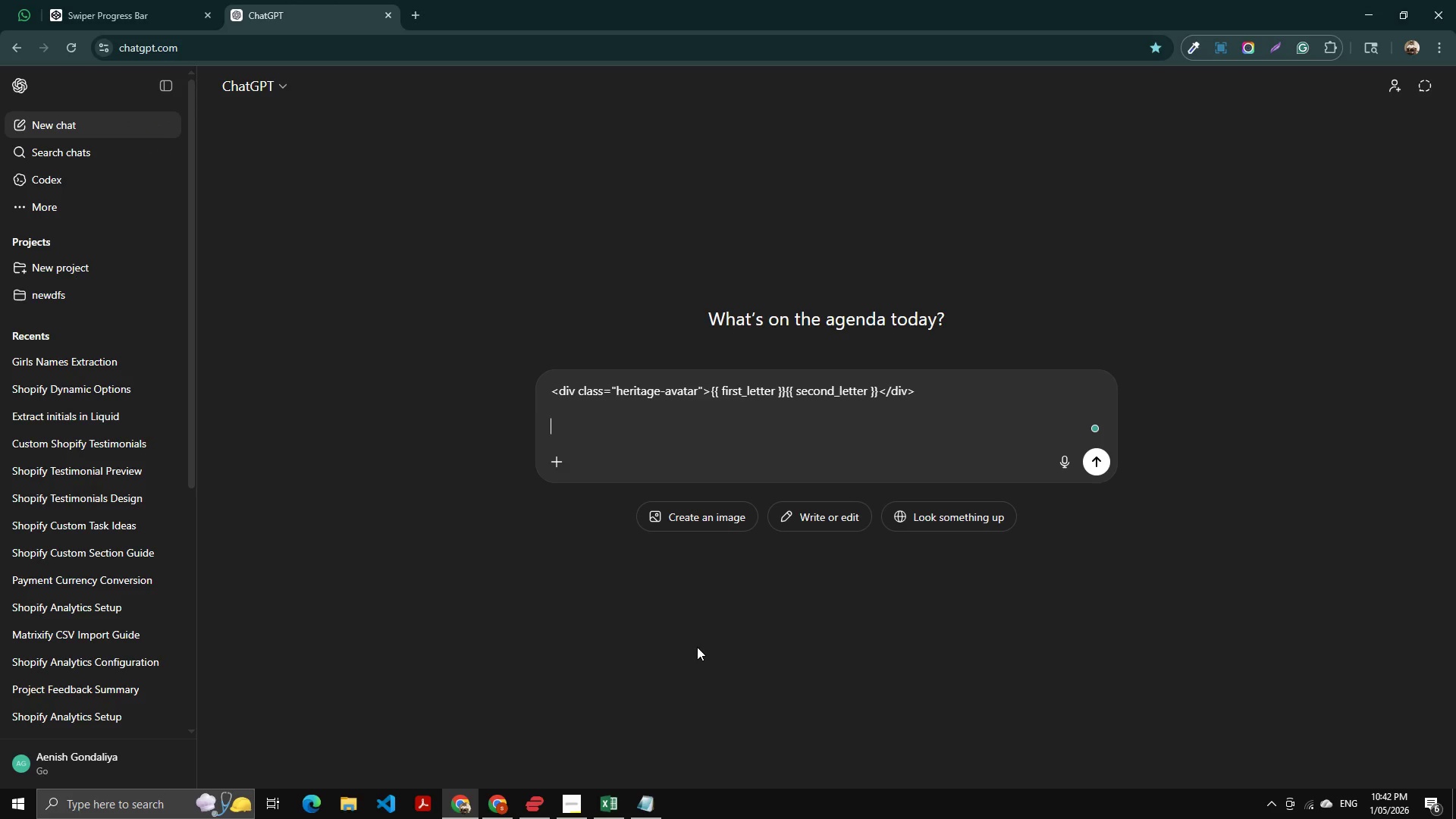 
type(isme muje ism)
key(Backspace)
type(g ka oaption chahiye)
 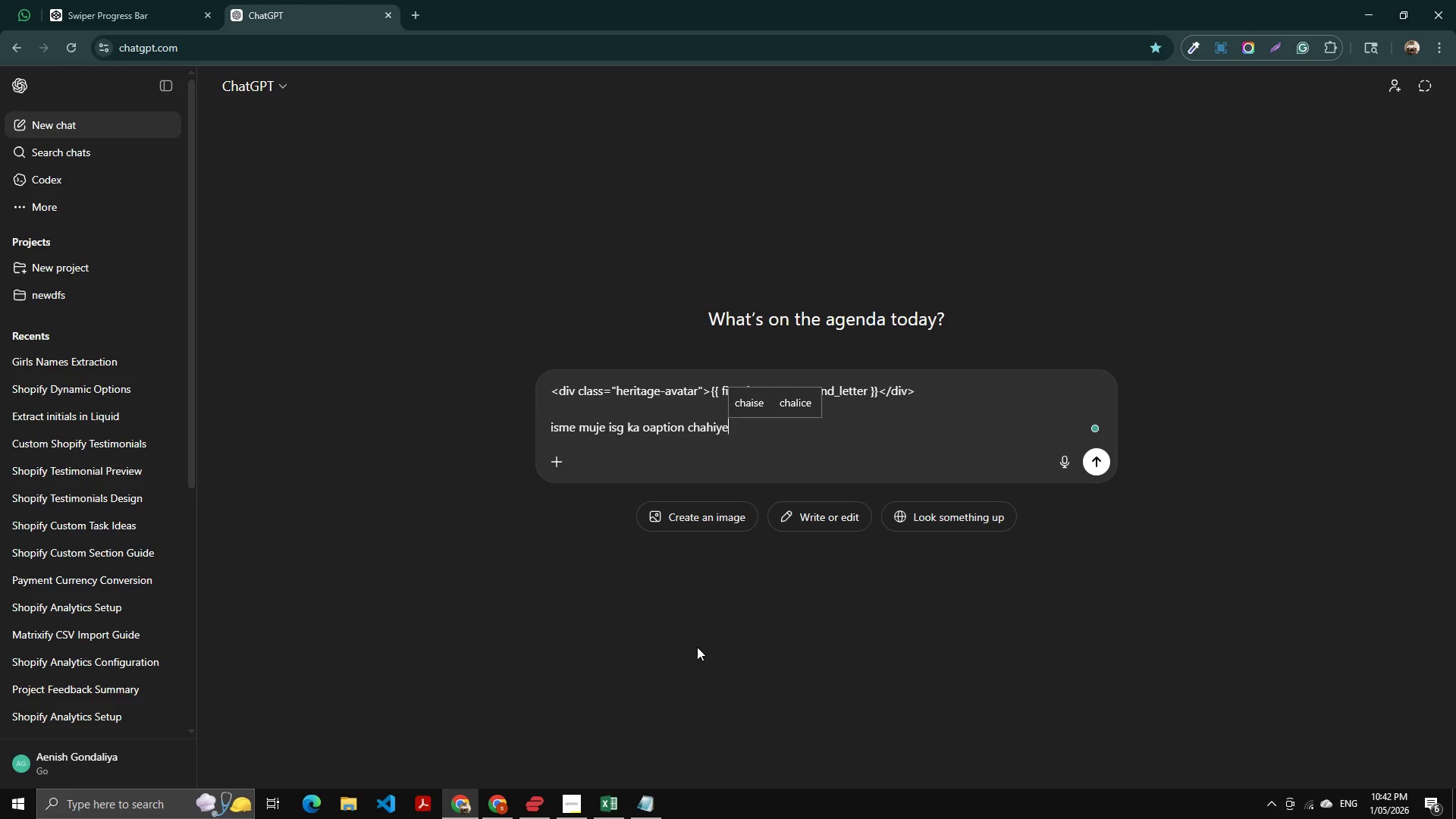 
key(Control+ArrowLeft)
 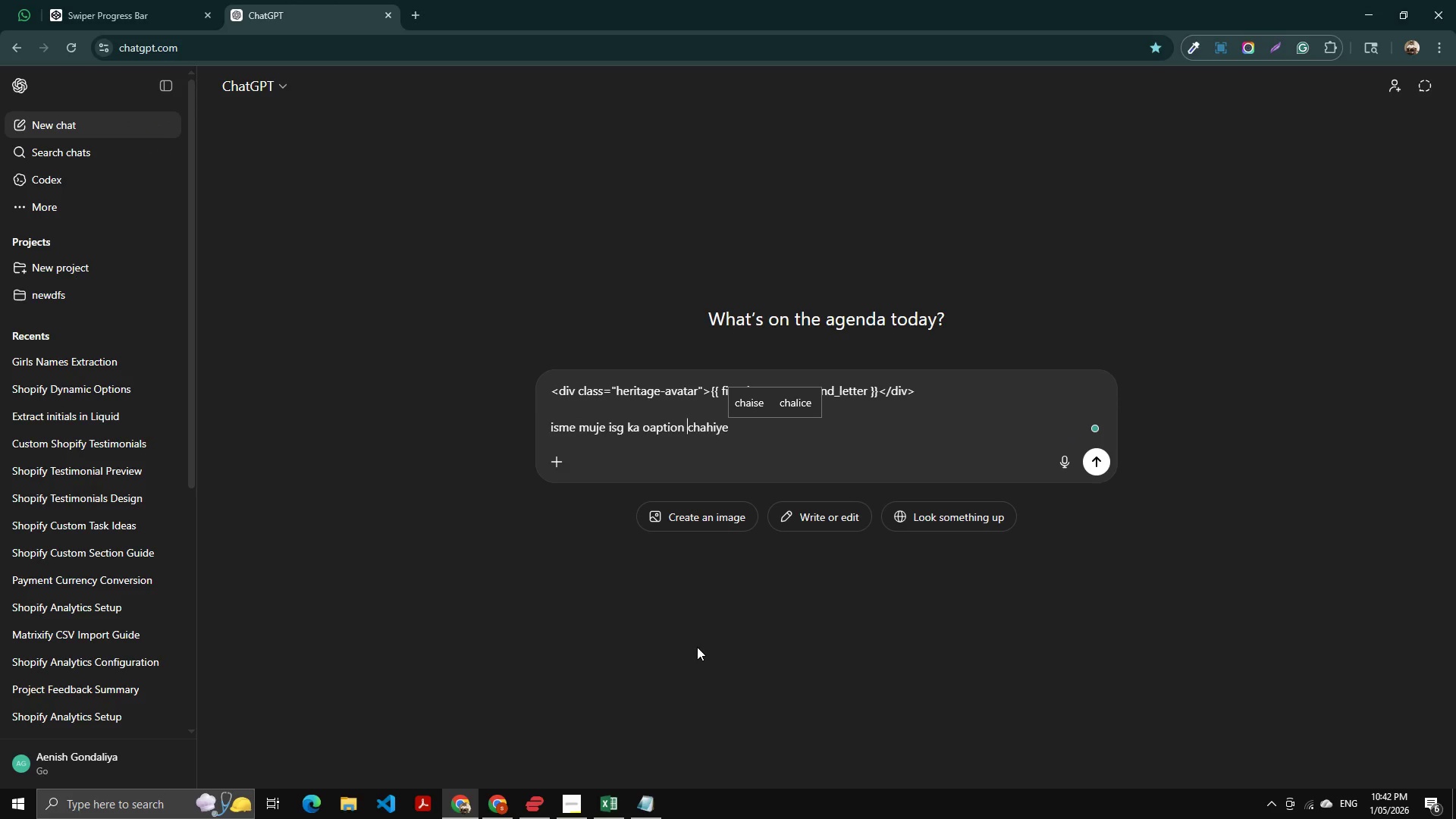 
key(Control+ArrowLeft)
 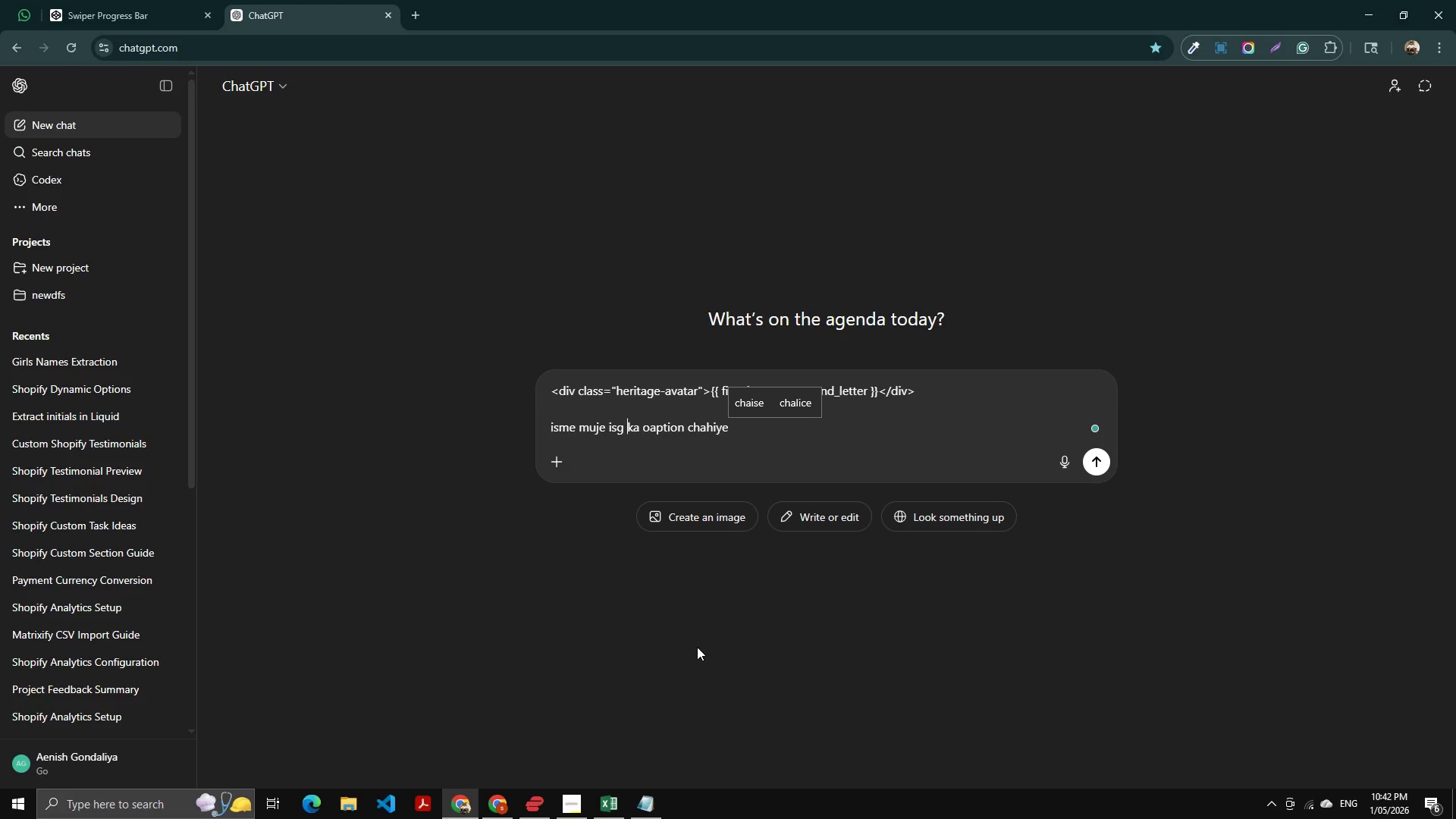 
key(Control+ArrowLeft)
 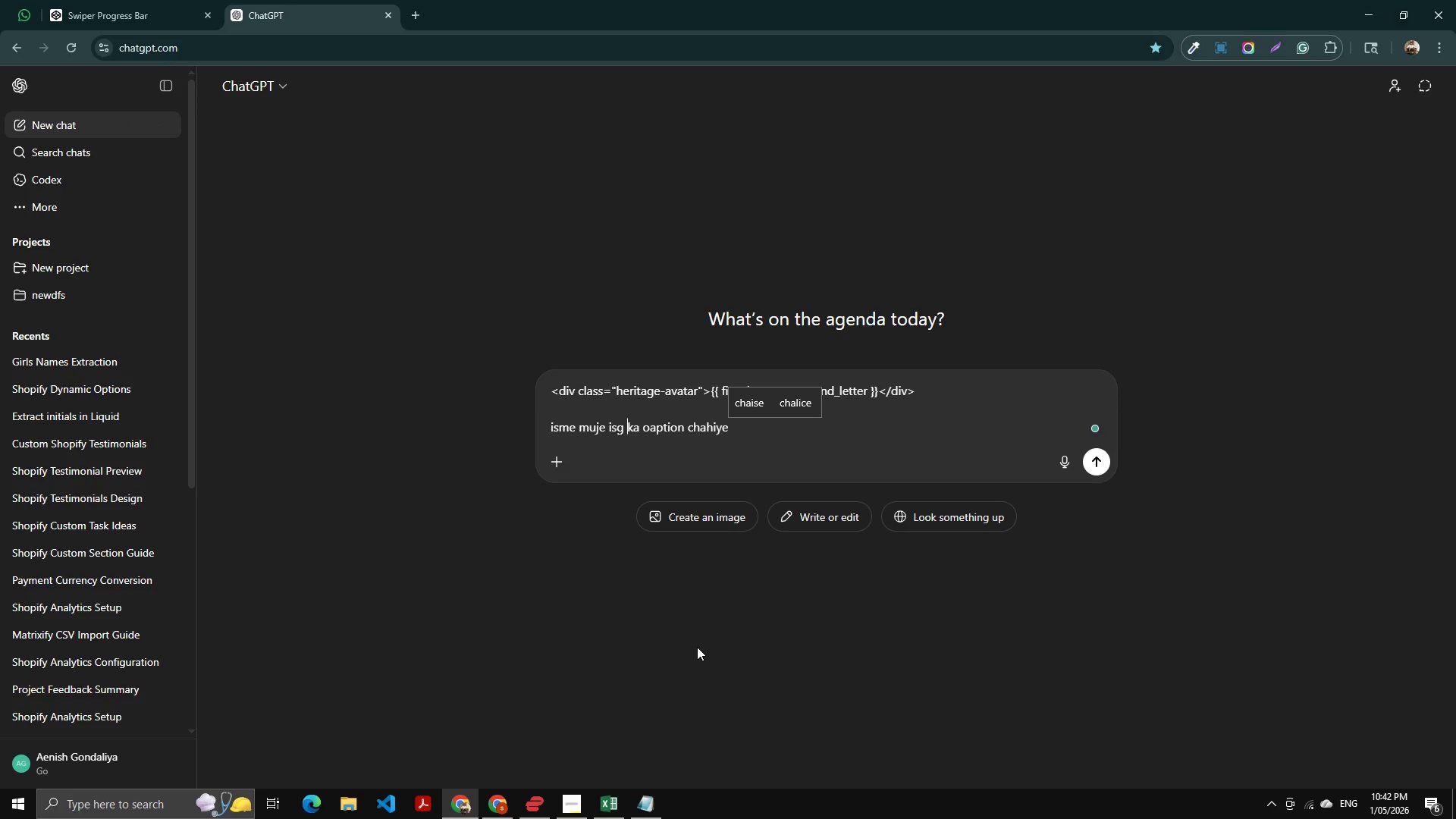 
key(Control+ArrowLeft)
 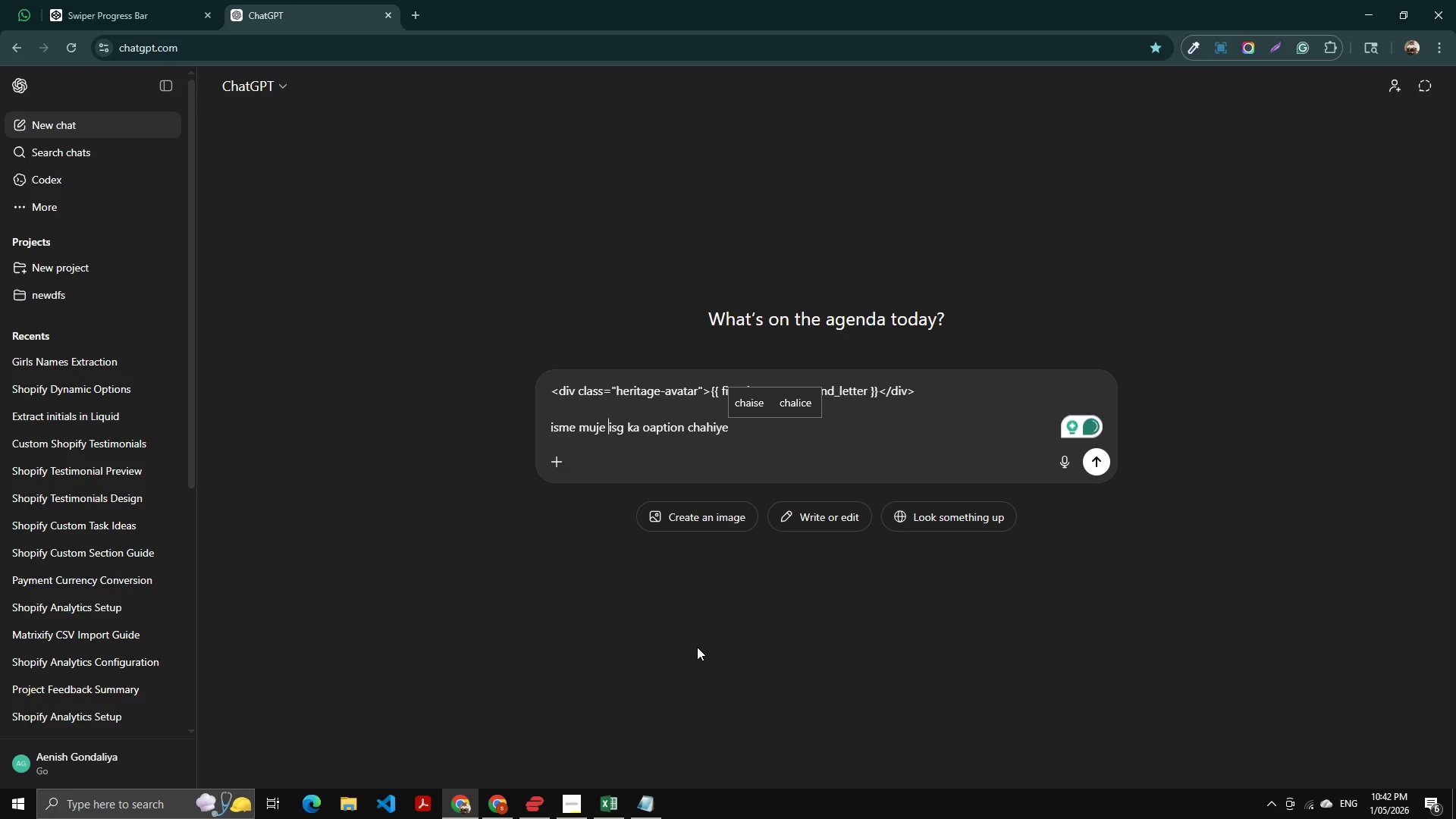 
key(Control+Shift+ArrowRight)
 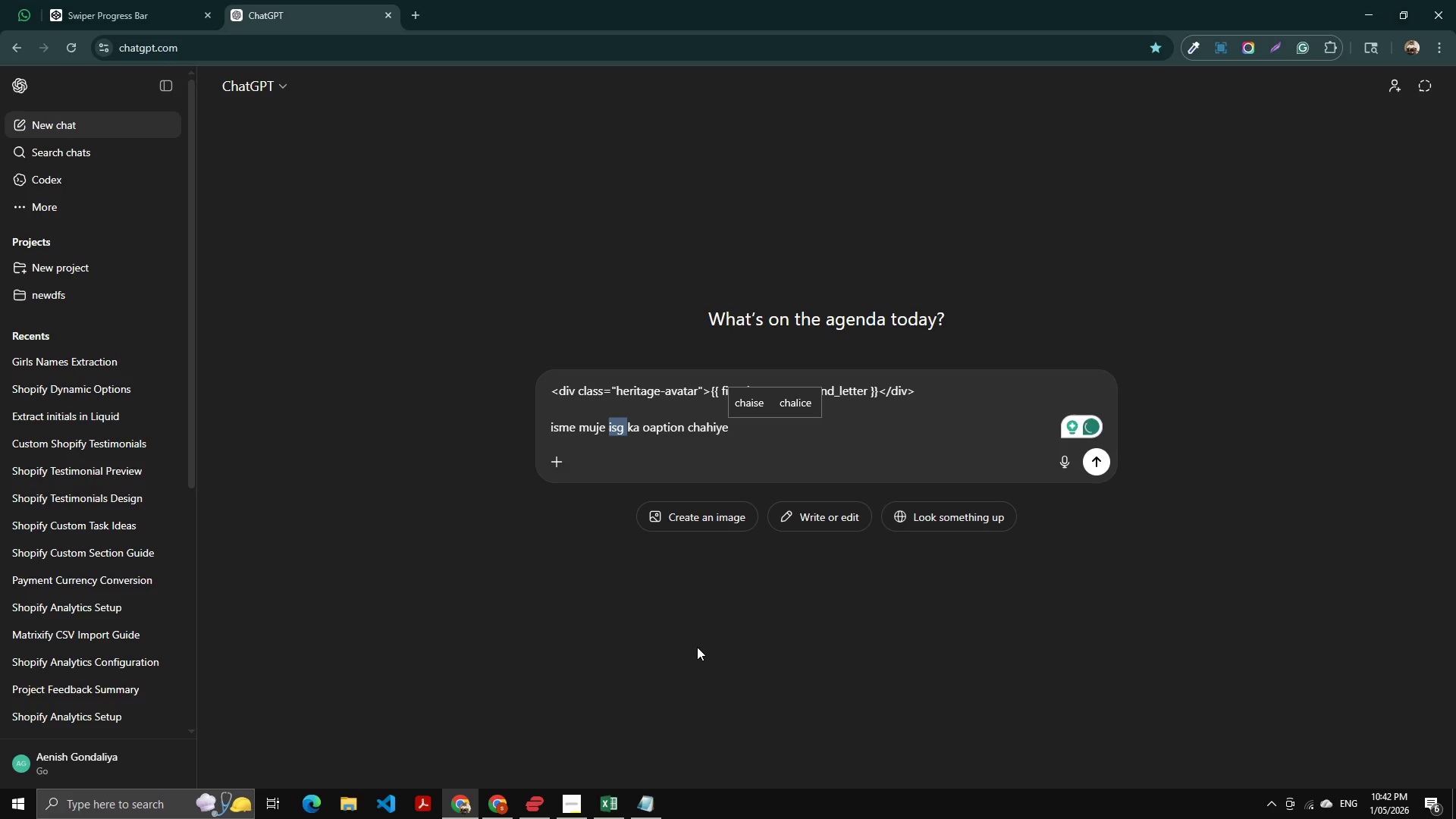 
type(ImH)
key(Backspace)
type(G )
 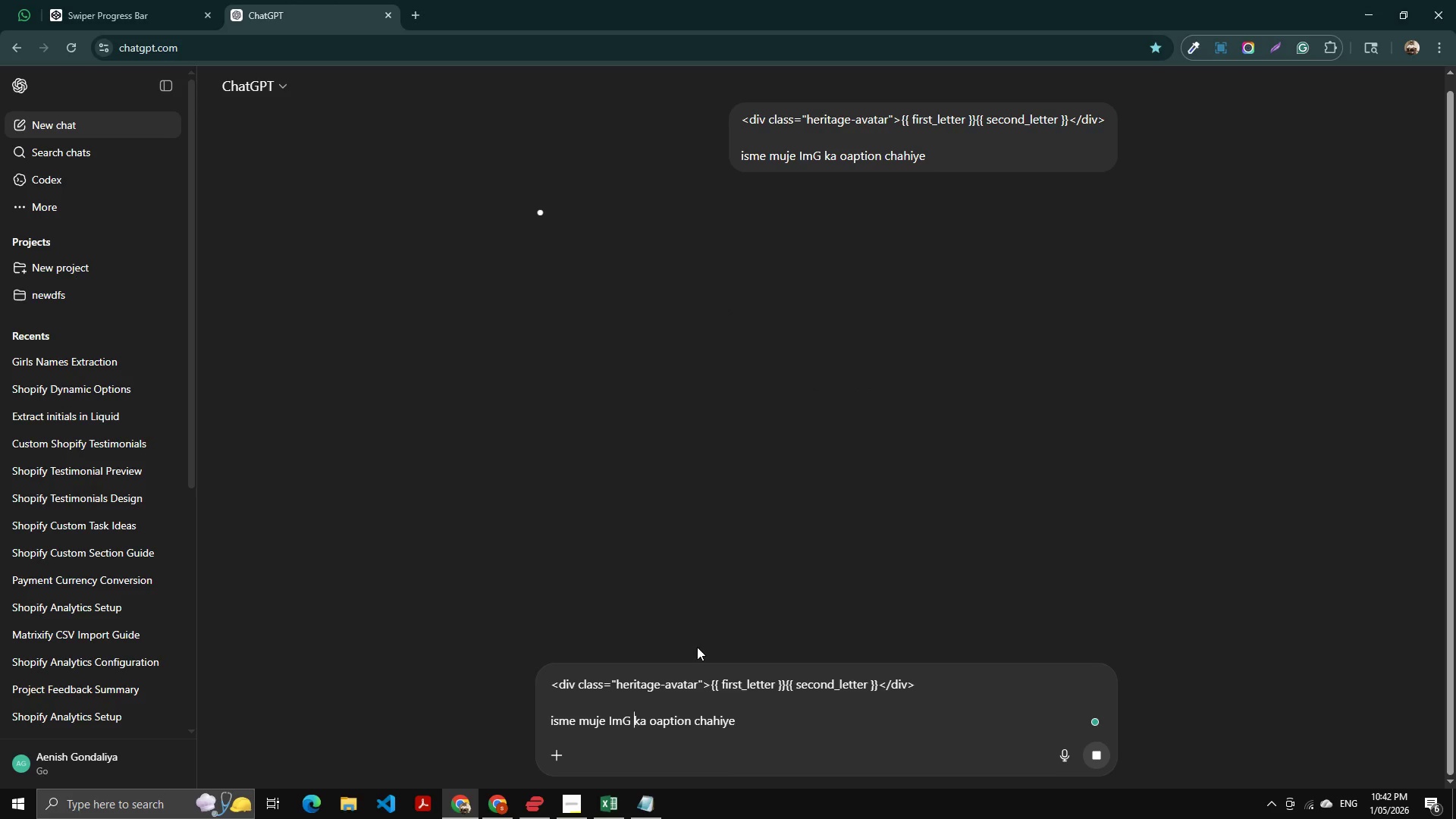 
 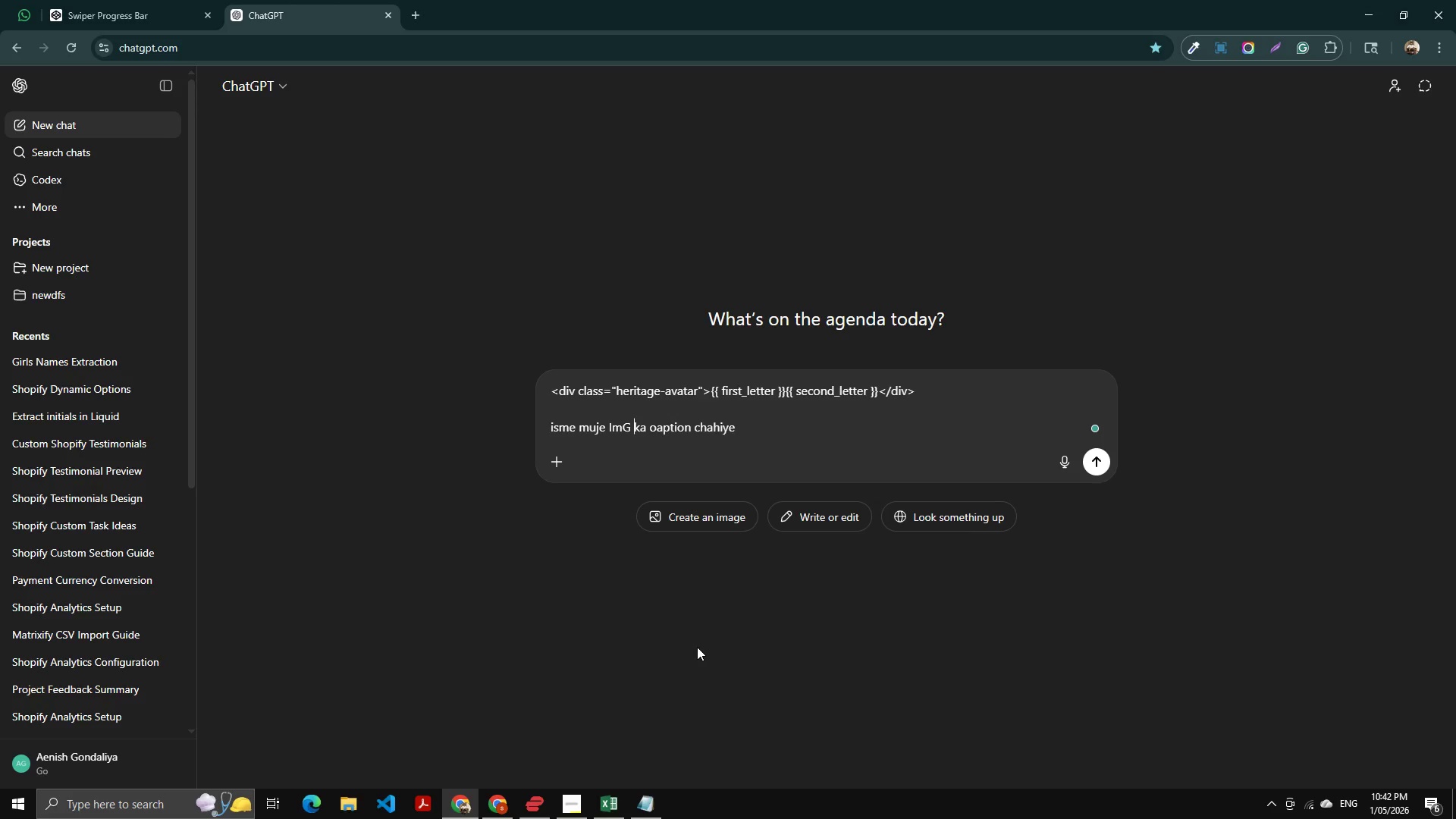 
key(Enter)
 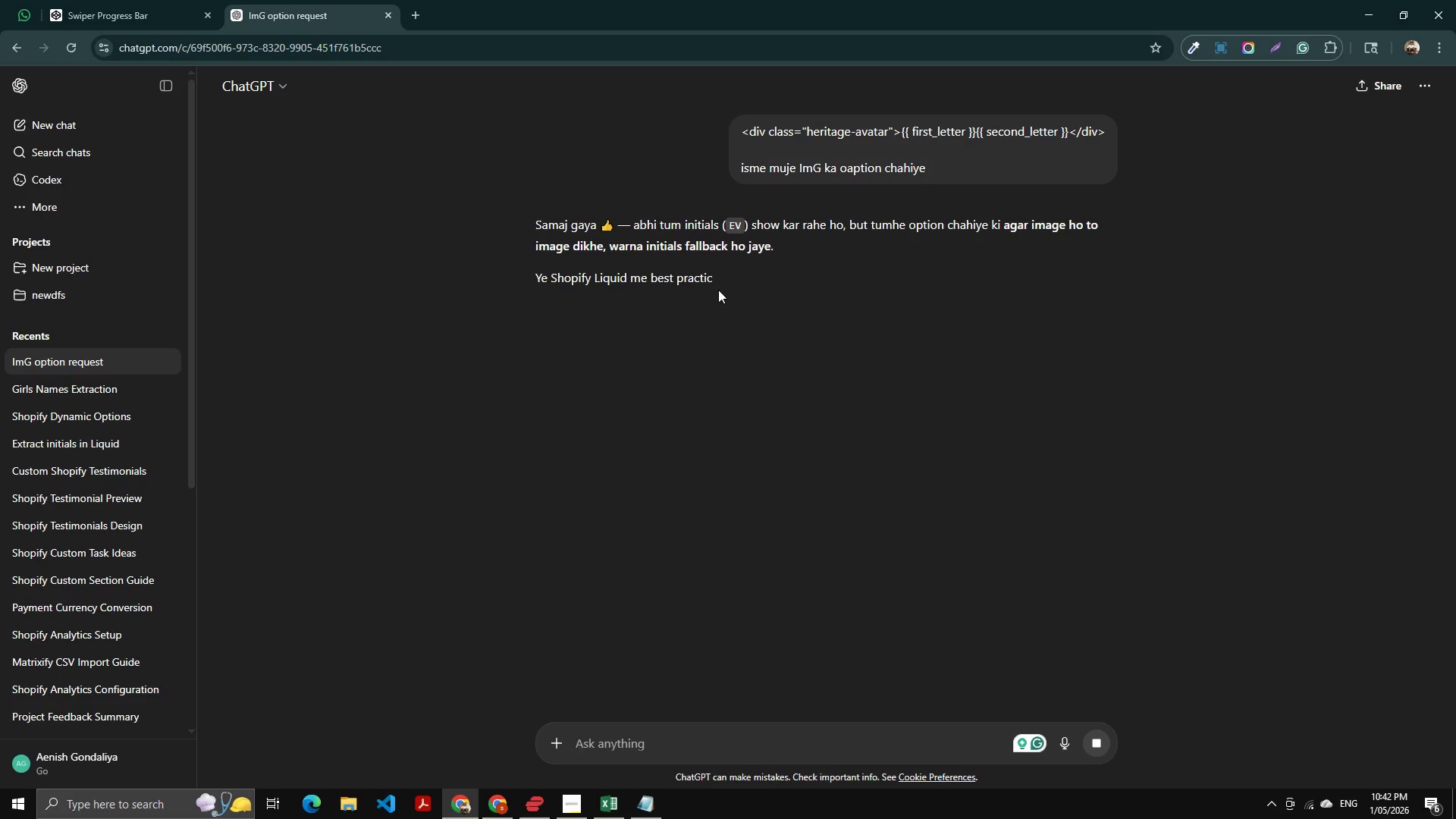 
scroll: coordinate [735, 450], scroll_direction: down, amount: 3.0
 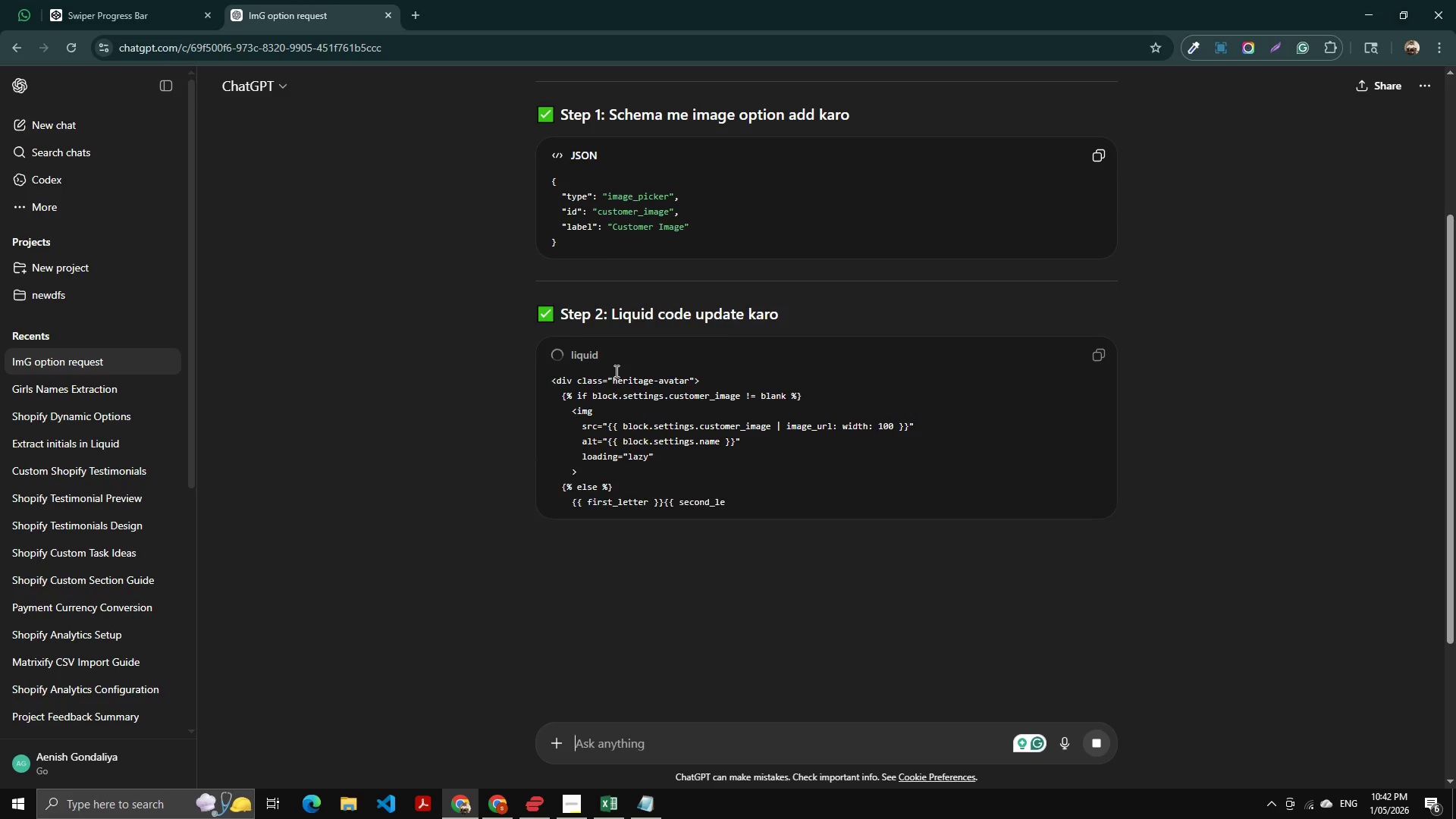 
scroll: coordinate [744, 262], scroll_direction: up, amount: 1.0
 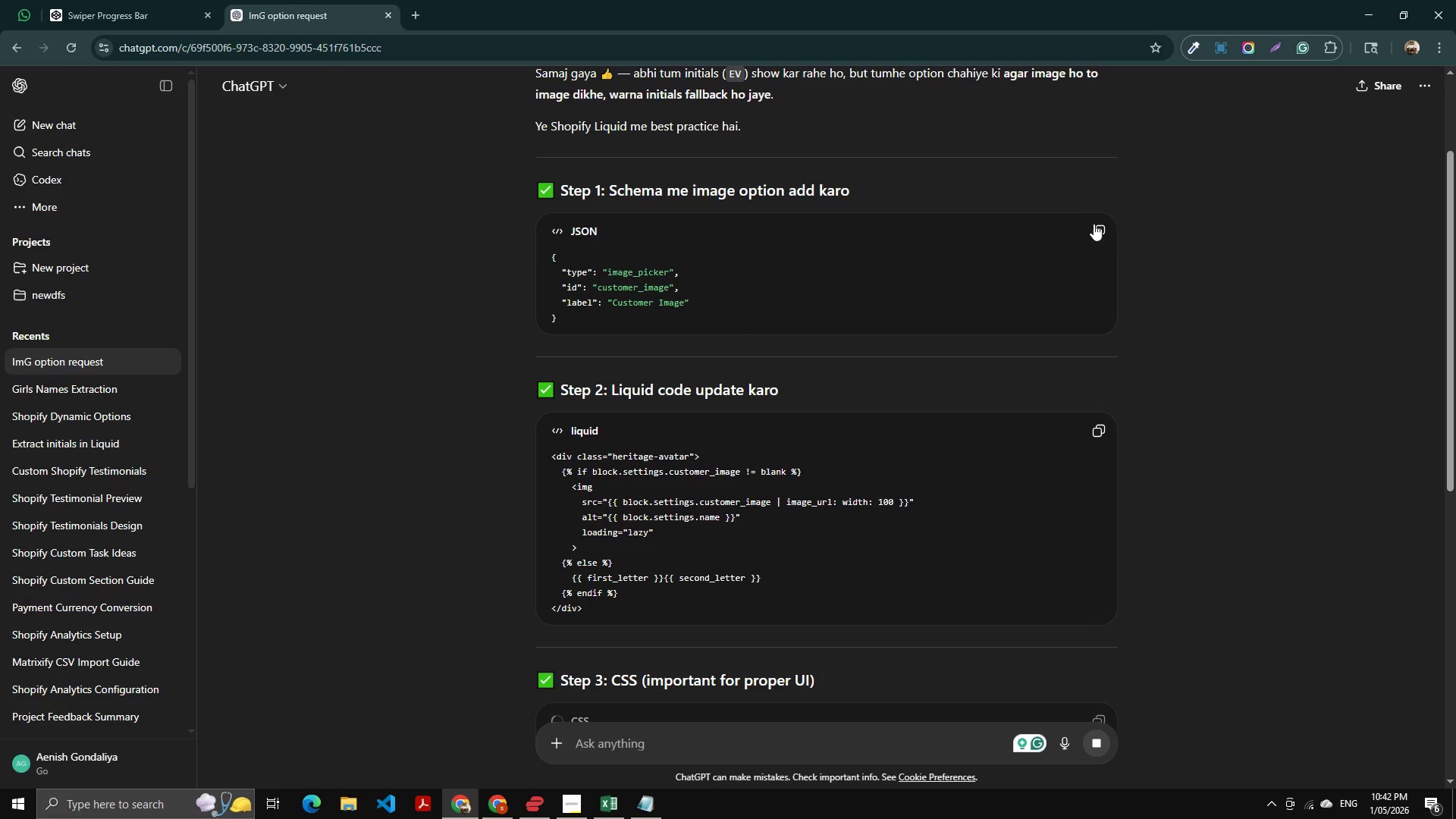 
left_click([1094, 224])
 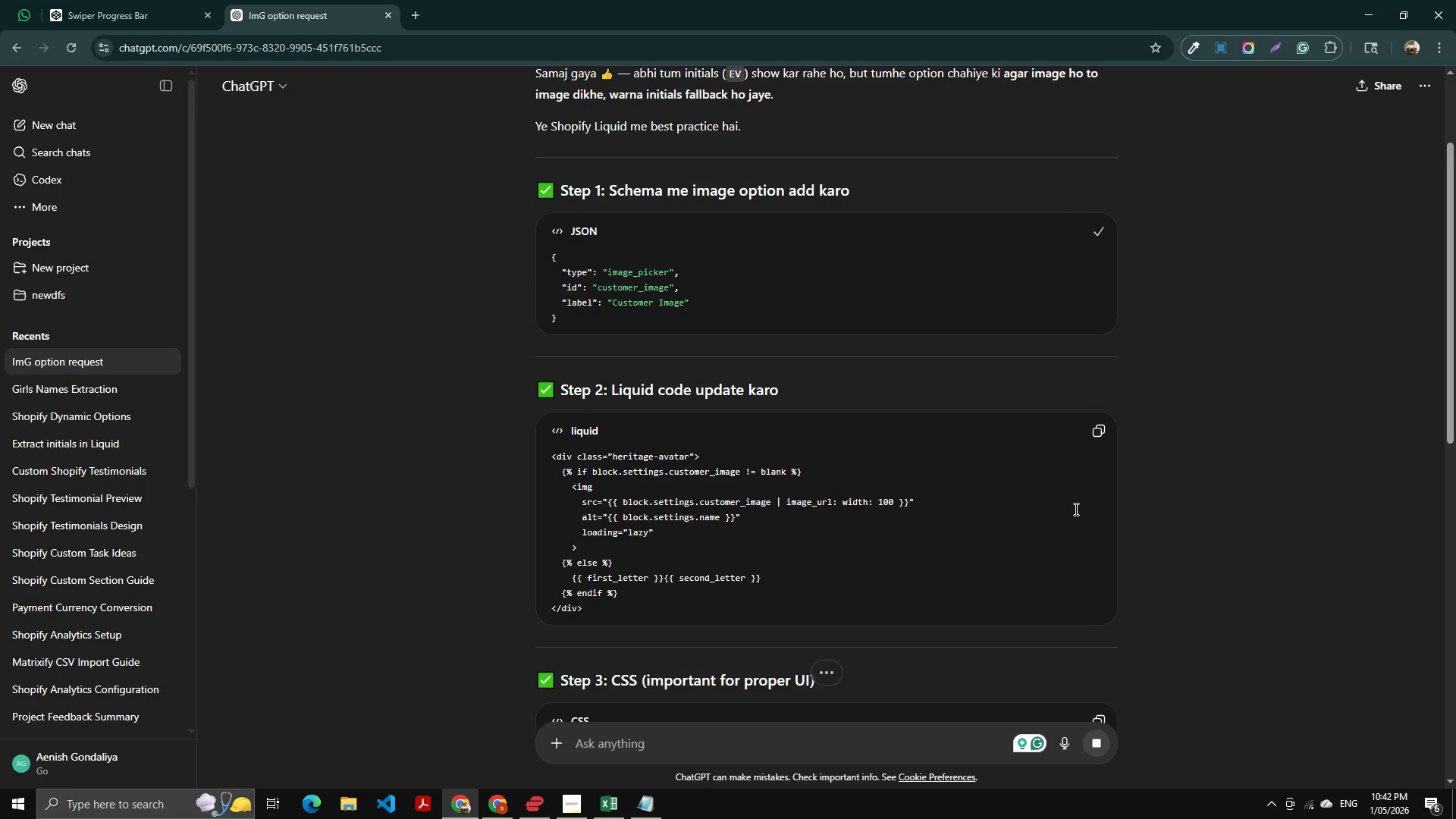 
key(Alt+AltLeft)
 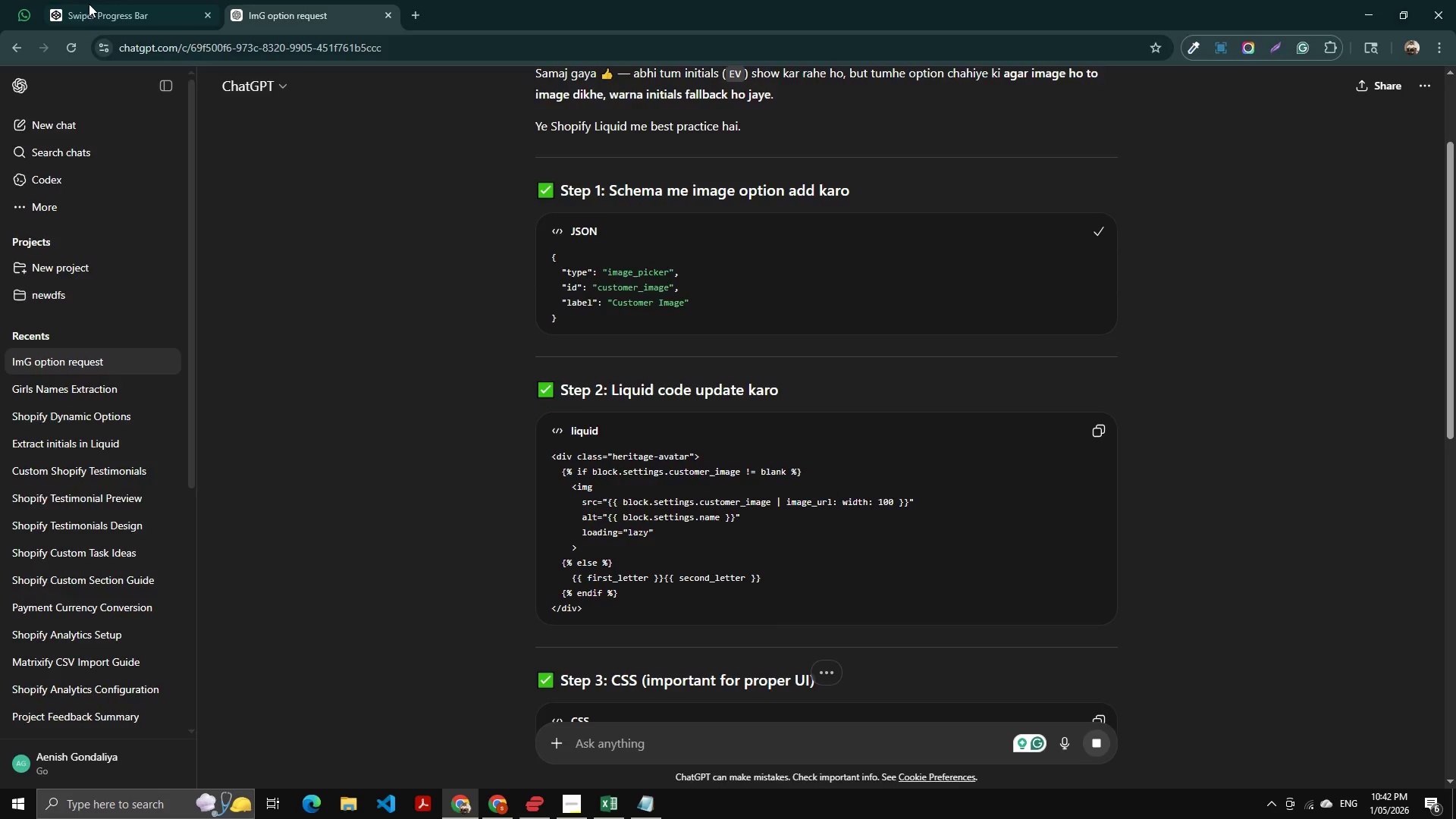 
key(Alt+Tab)
 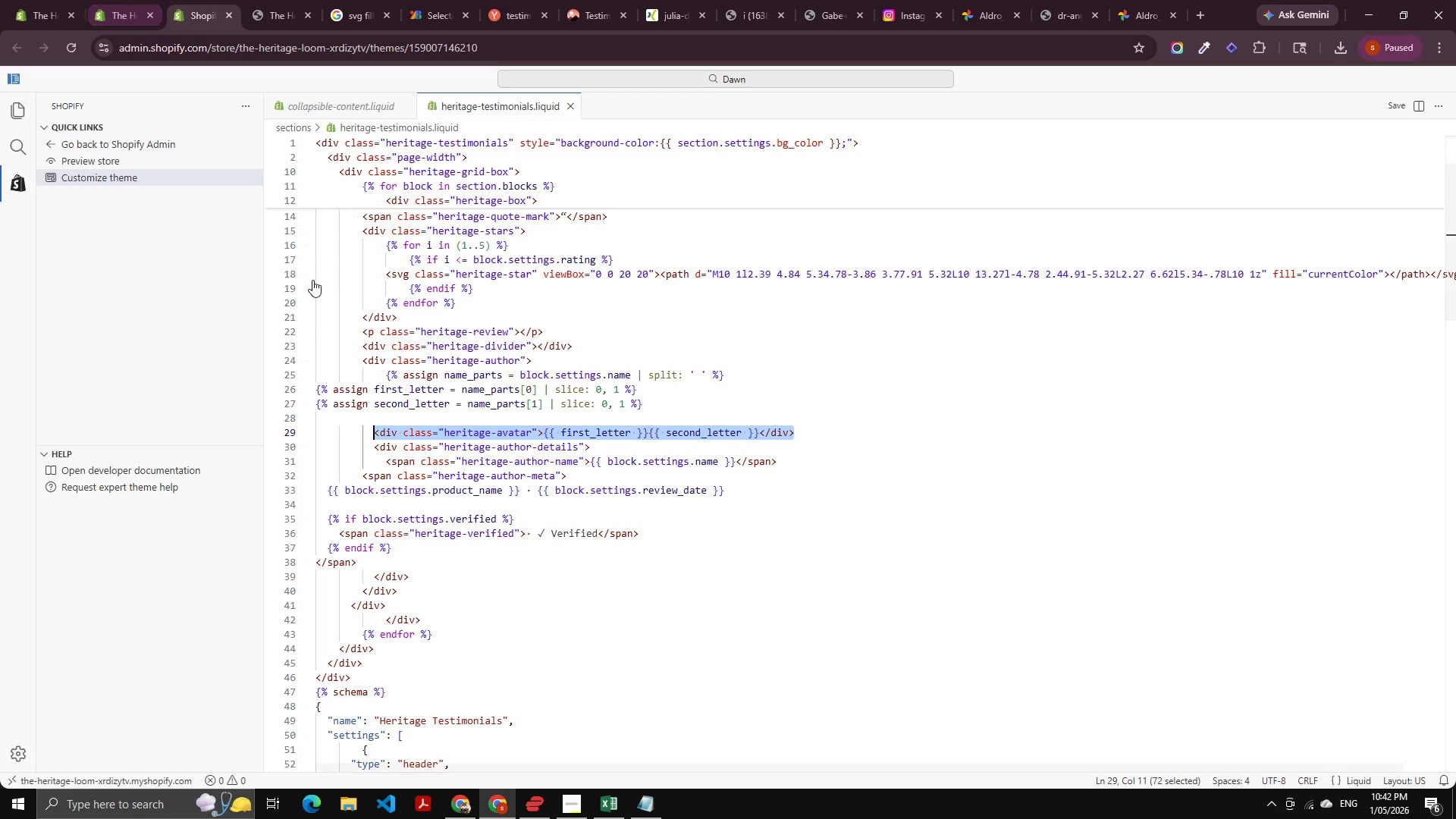 
scroll: coordinate [401, 359], scroll_direction: down, amount: 22.0
 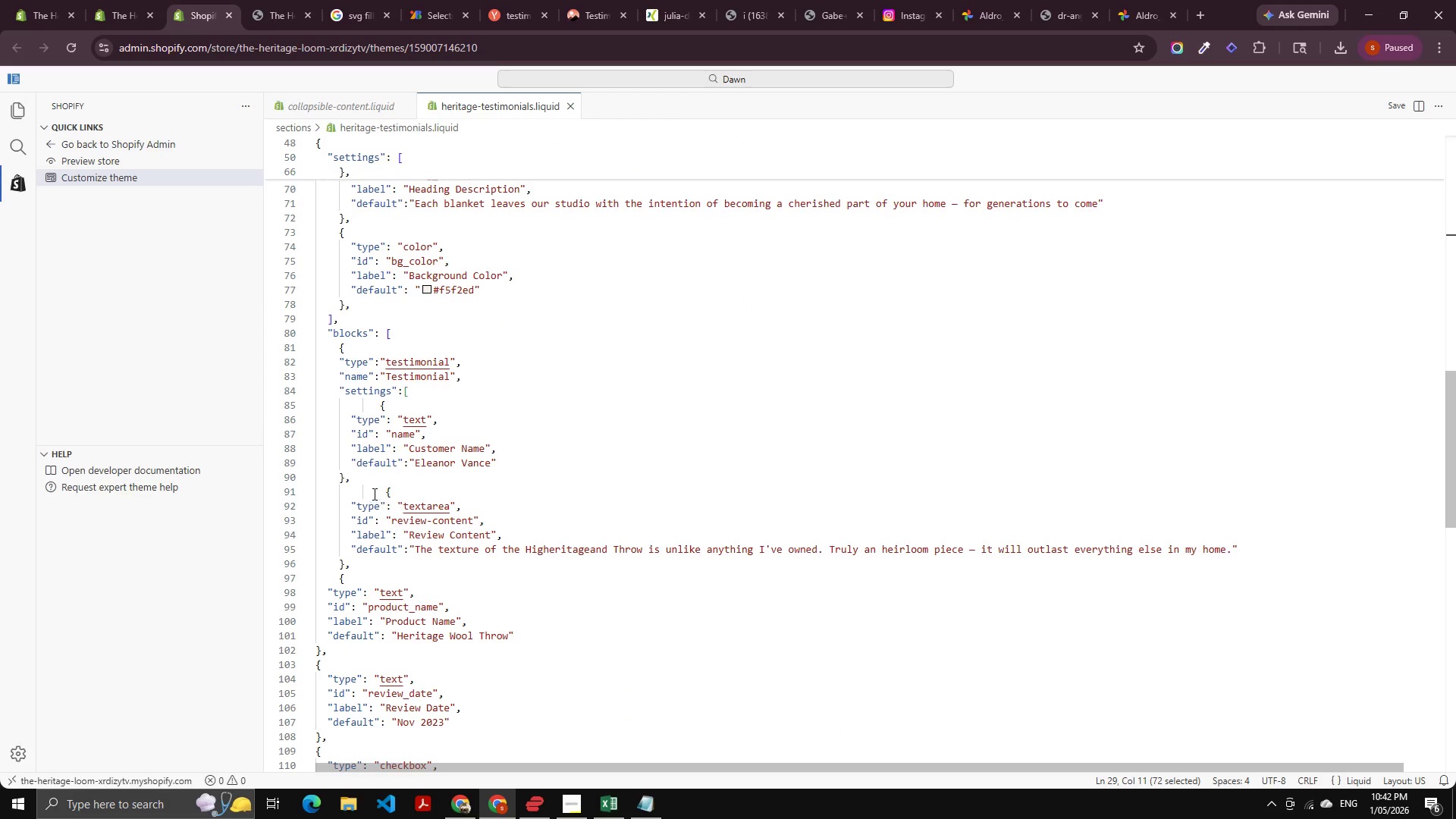 
left_click([359, 481])
 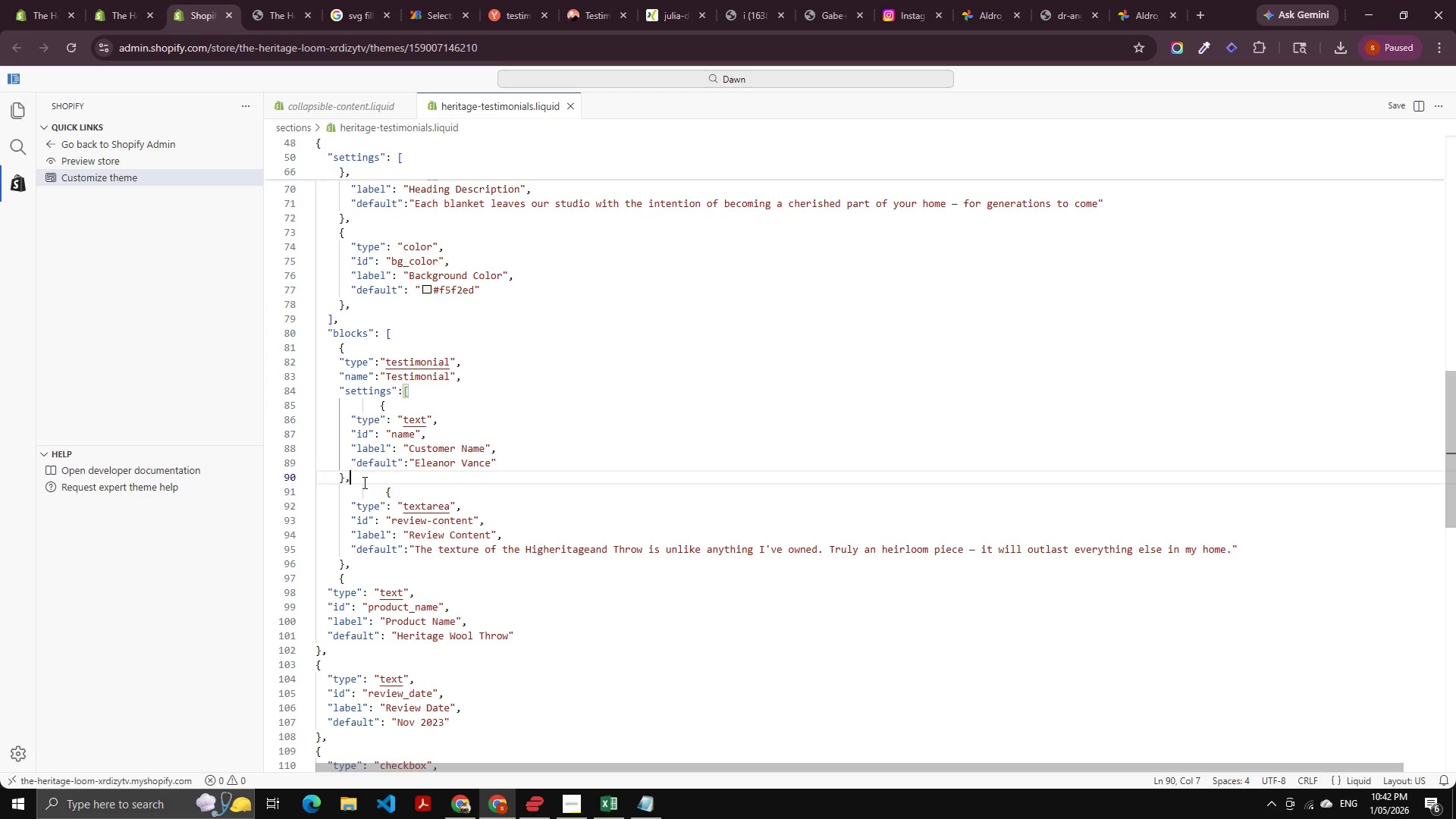 
key(Enter)
 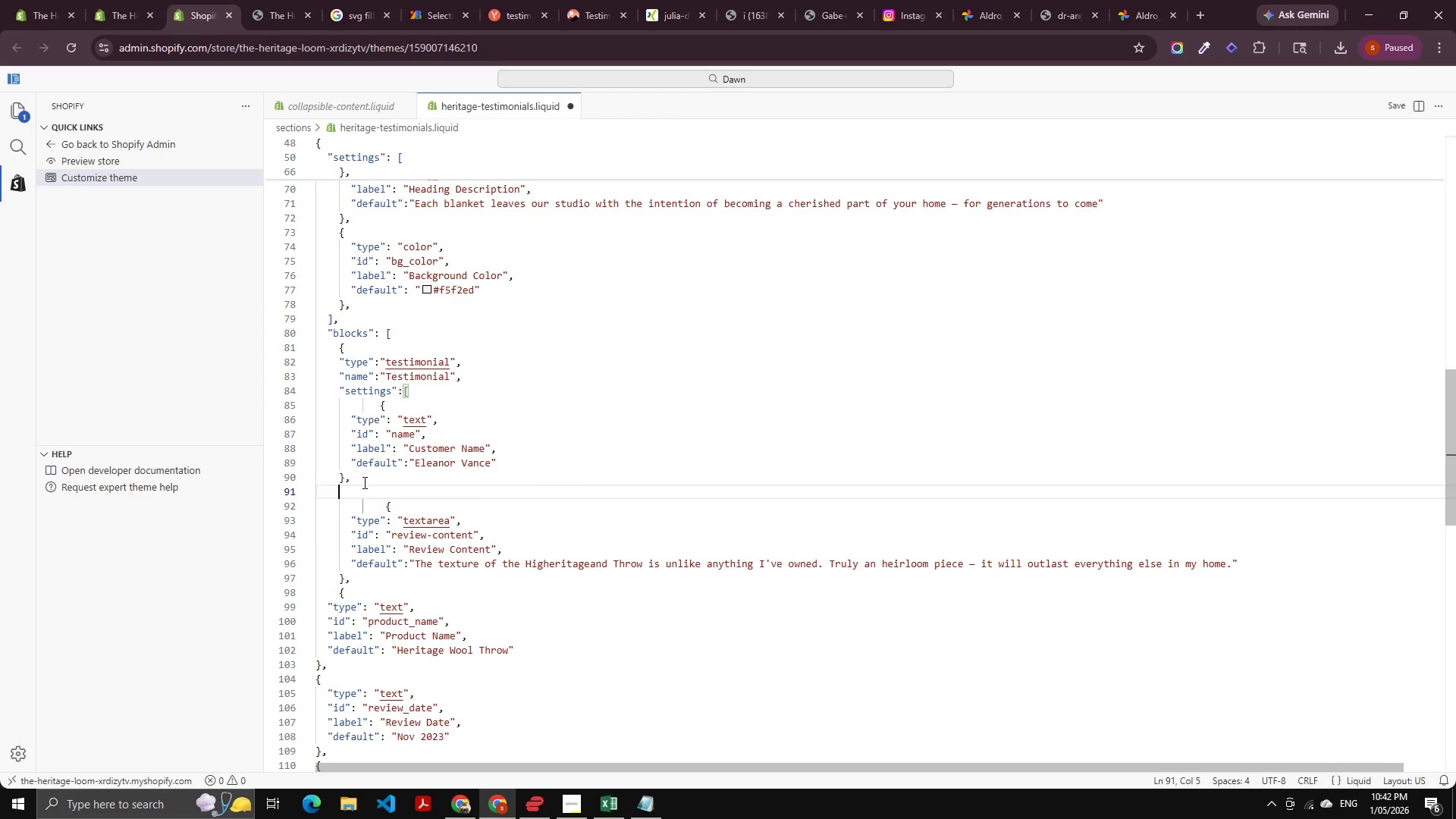 
key(Control+V)
 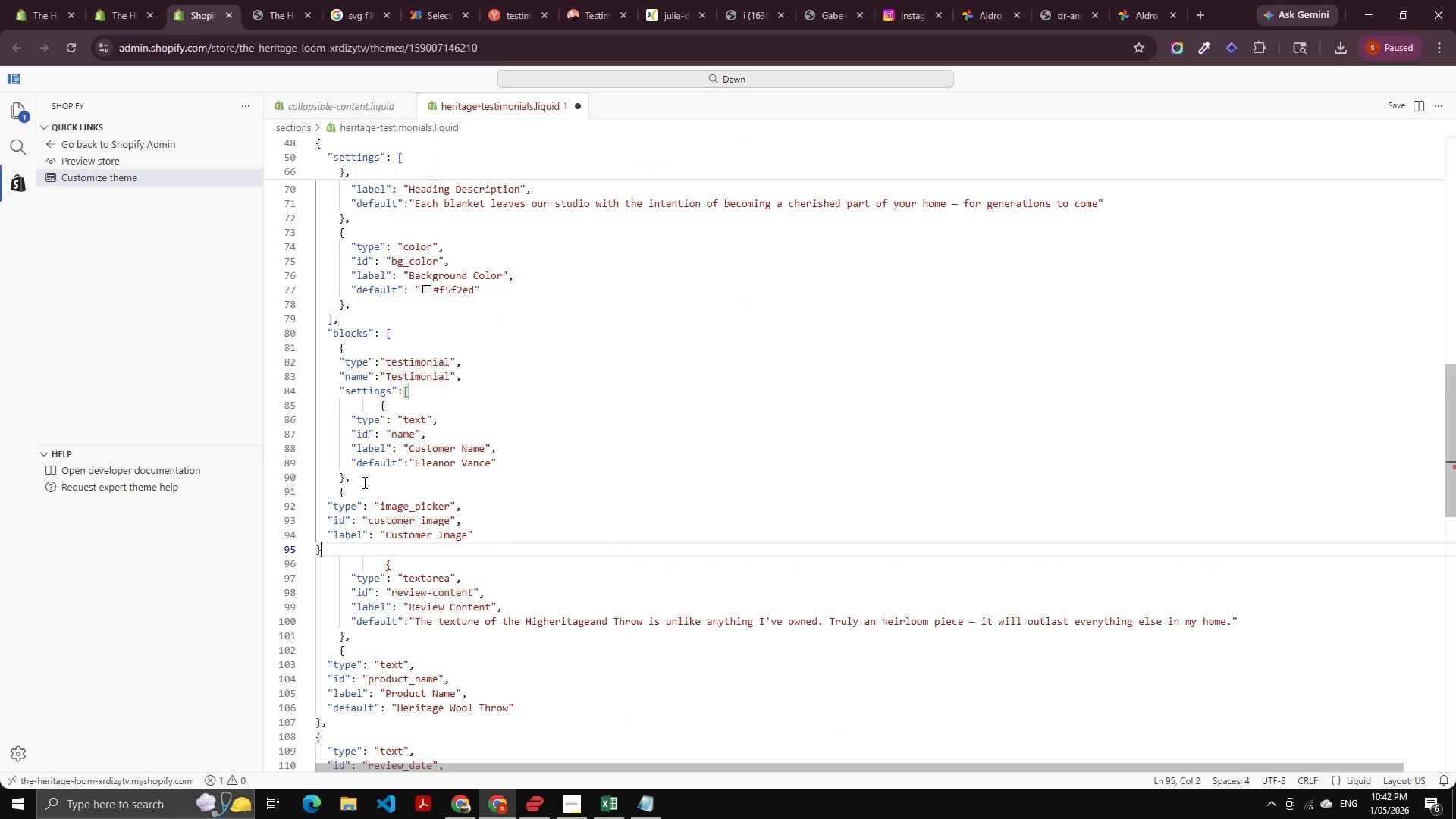 
key(Comma)
 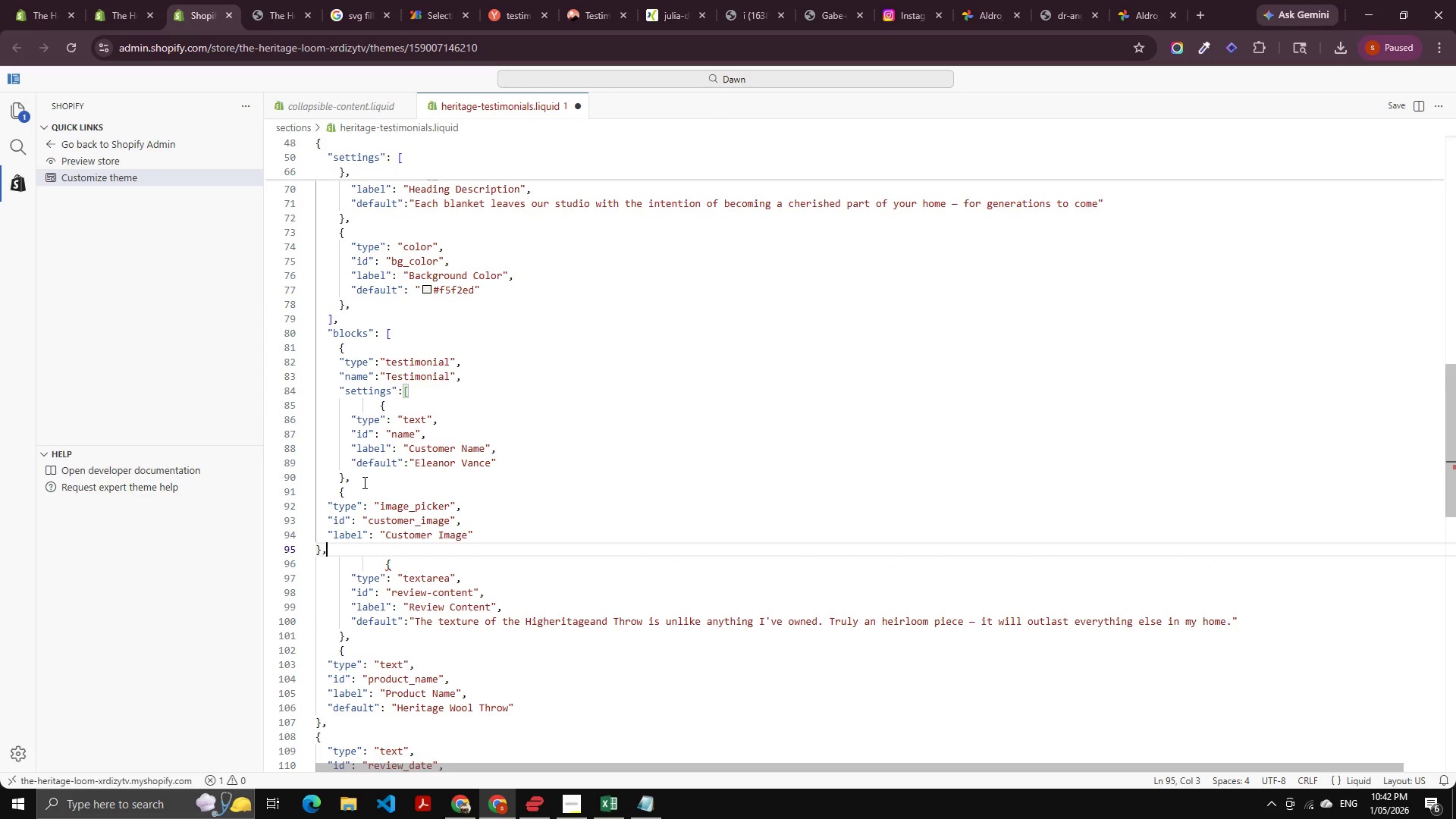 
key(Control+S)
 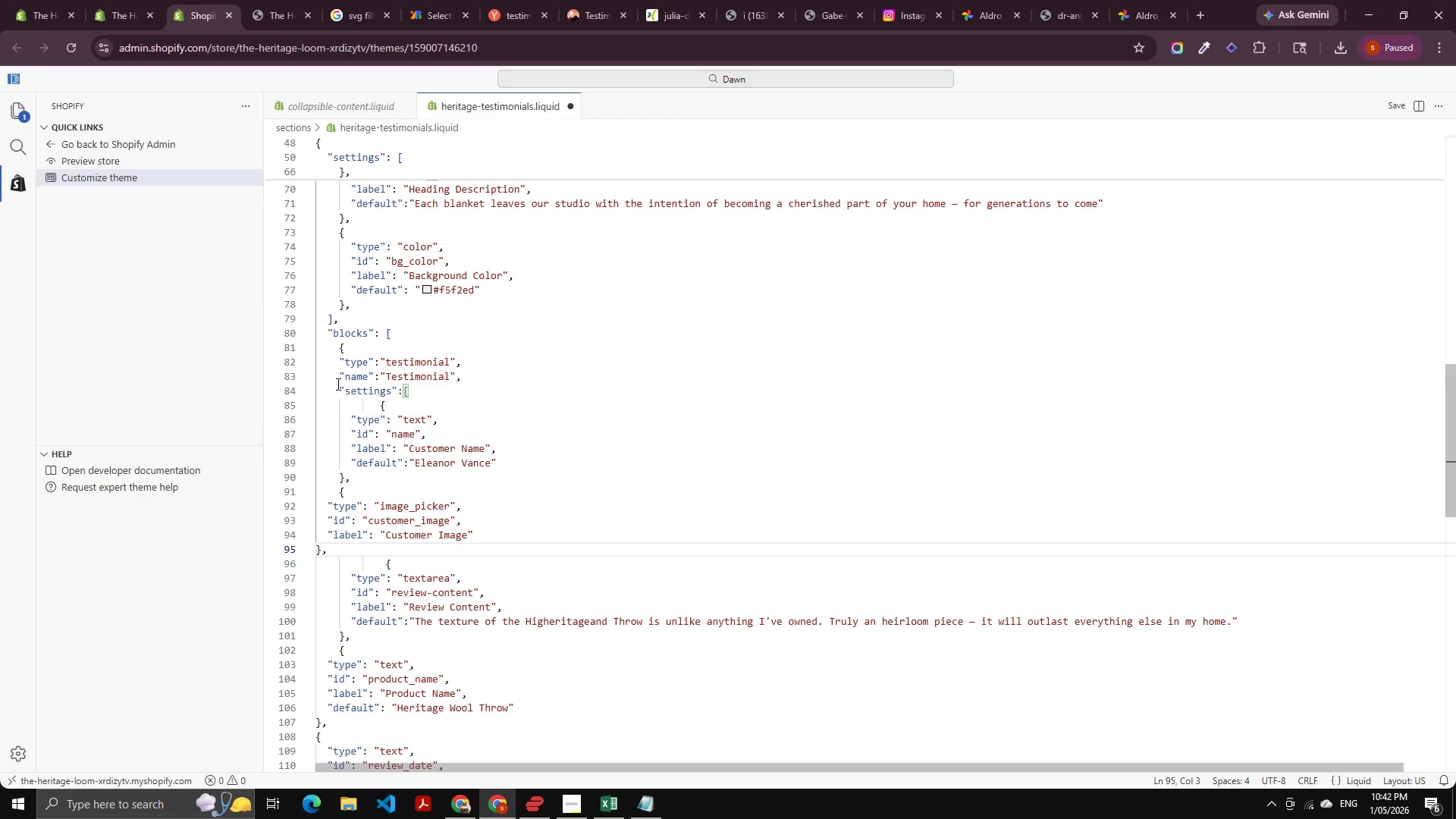 
key(Control+S)
 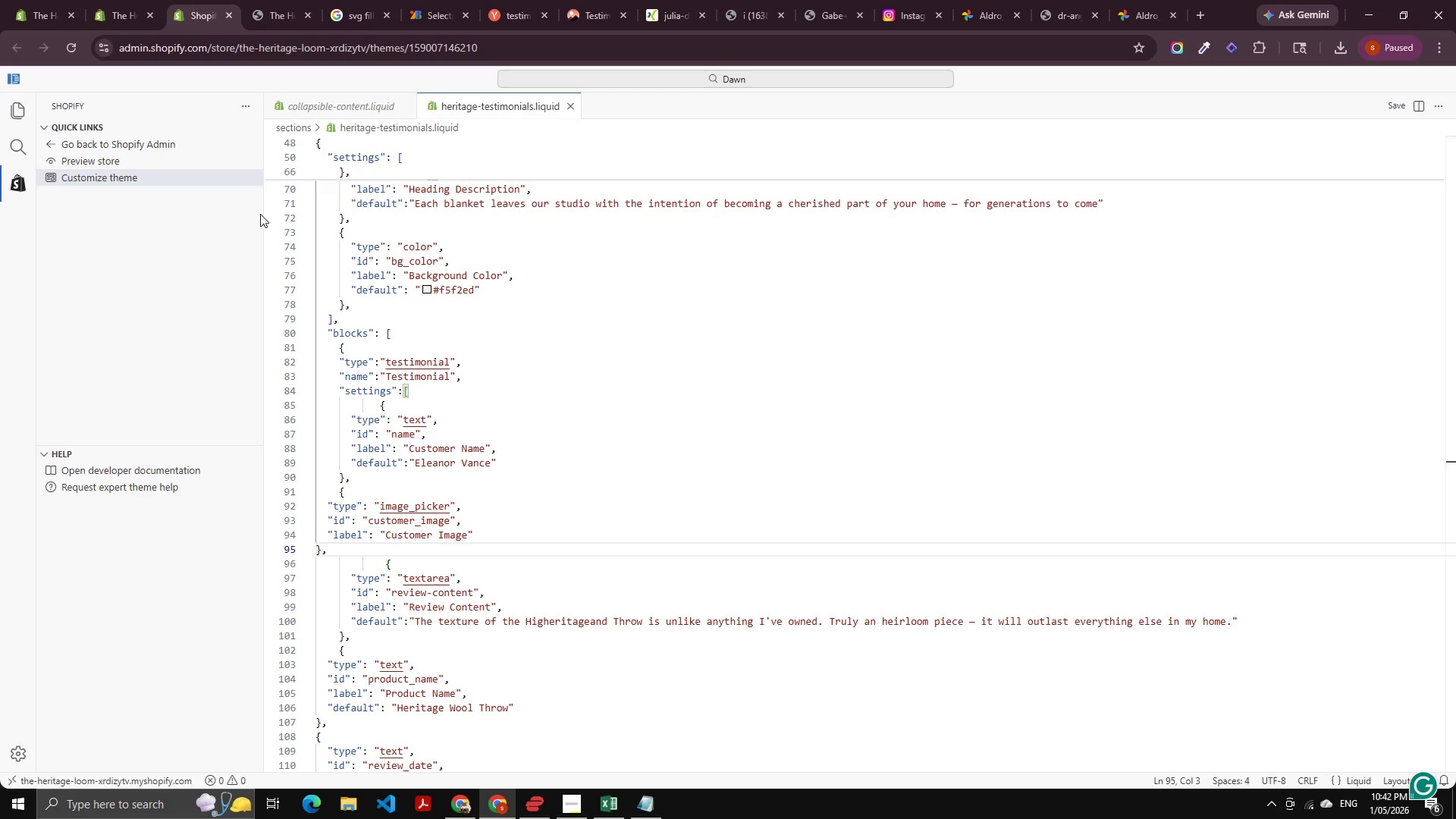 
wait(9.44)
 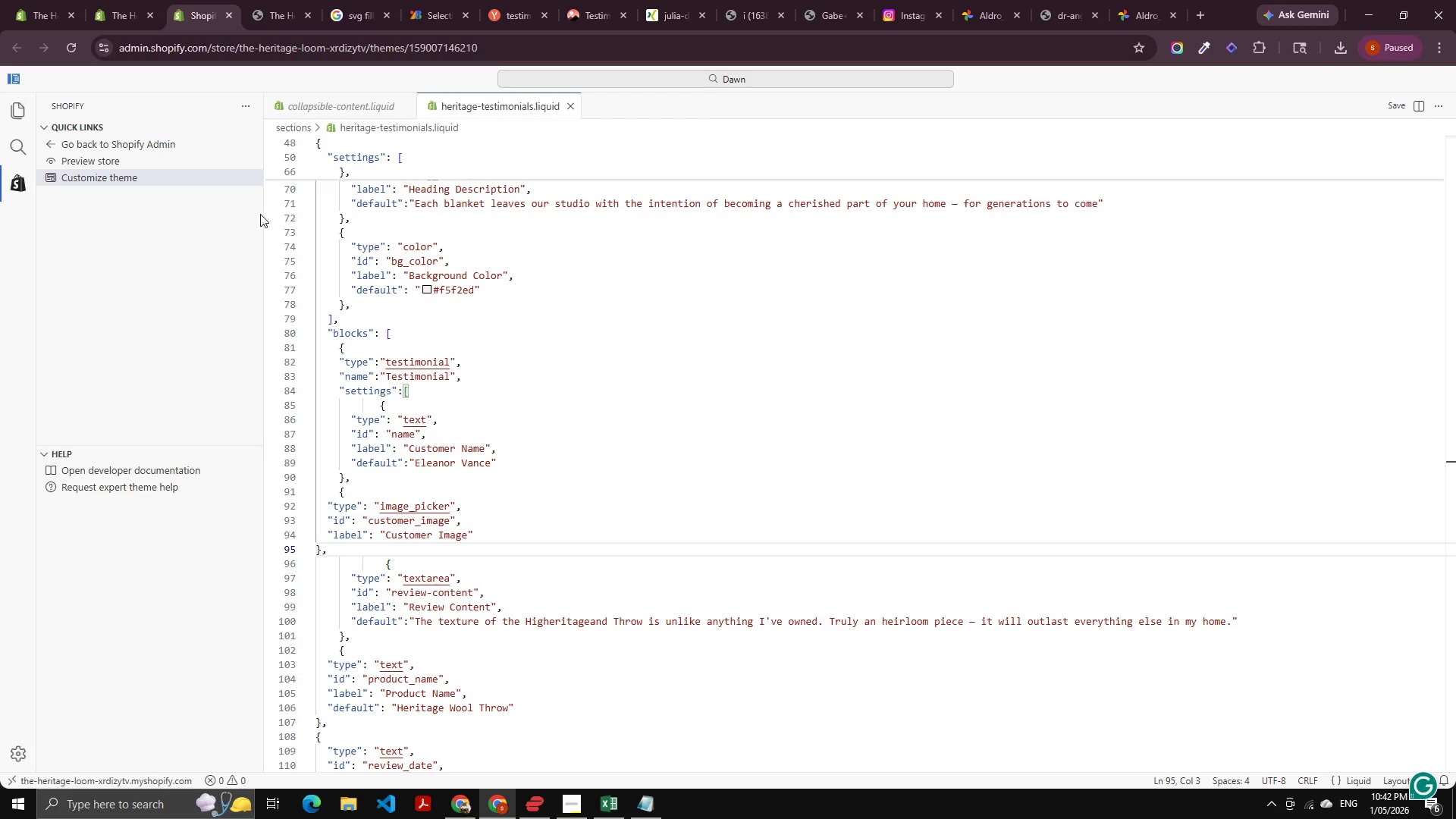 
key(Alt+AltLeft)
 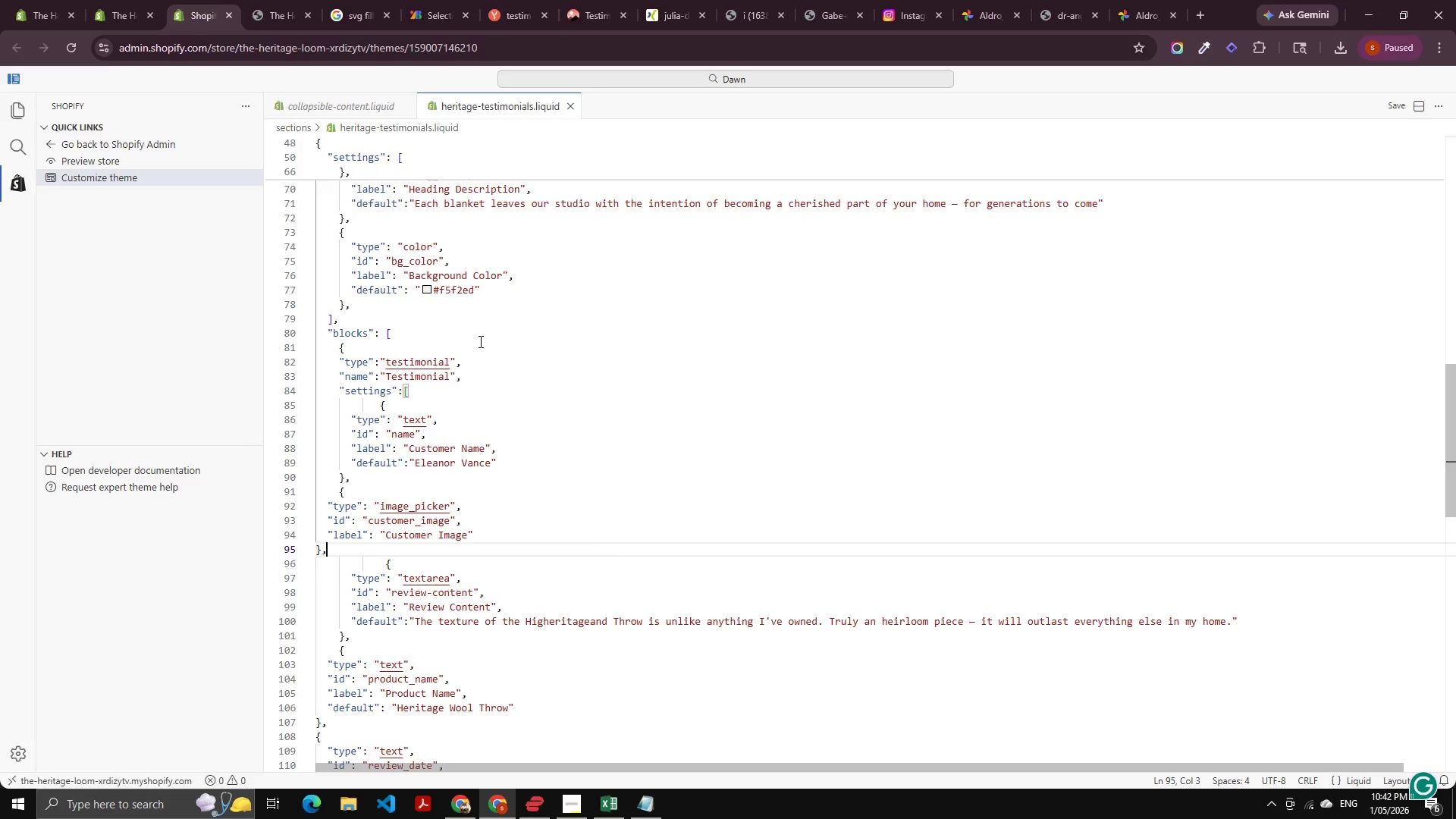 
key(Alt+Tab)
 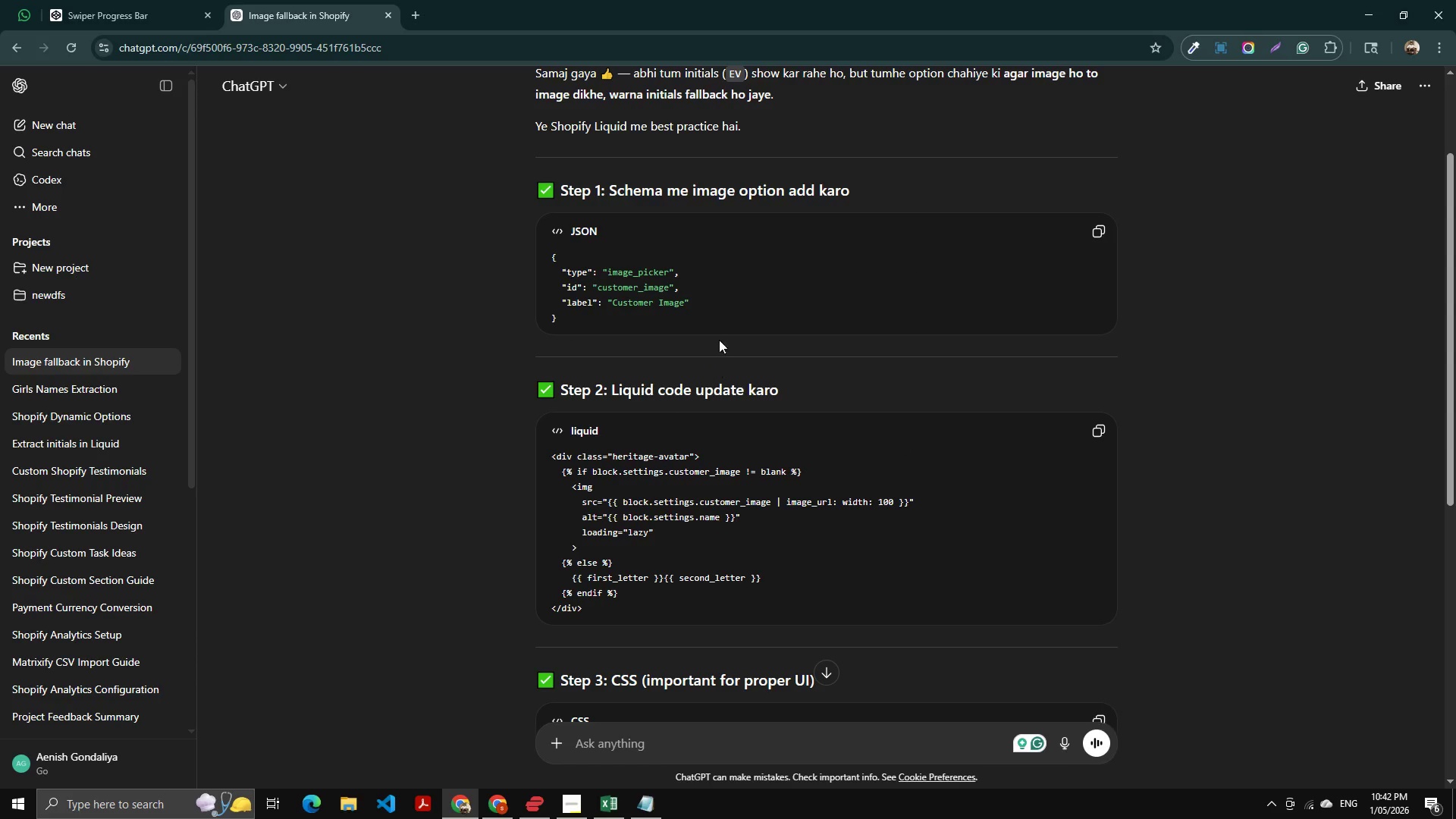 
scroll: coordinate [679, 428], scroll_direction: down, amount: 3.0
 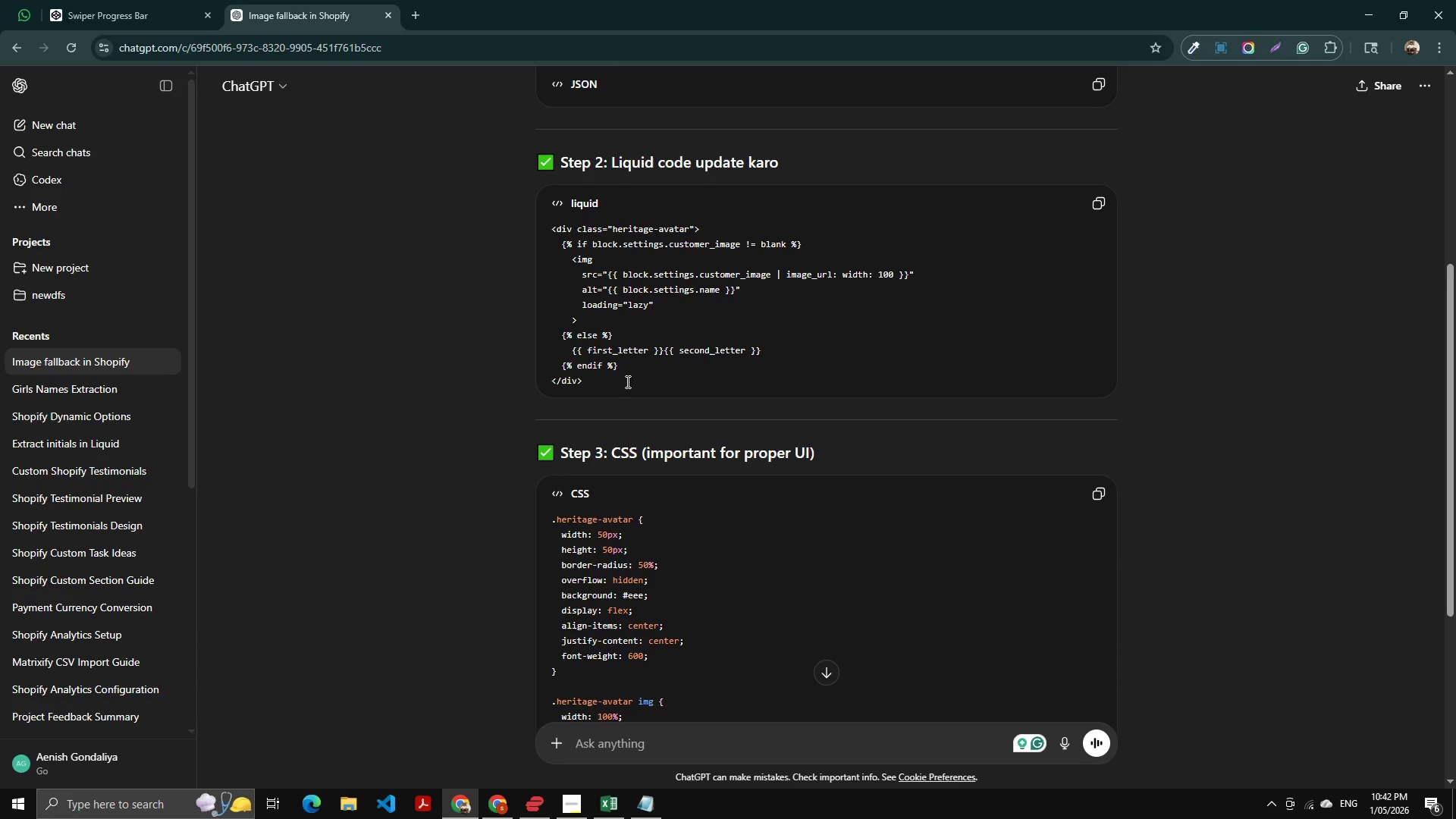 
scroll: coordinate [626, 381], scroll_direction: up, amount: 1.0
 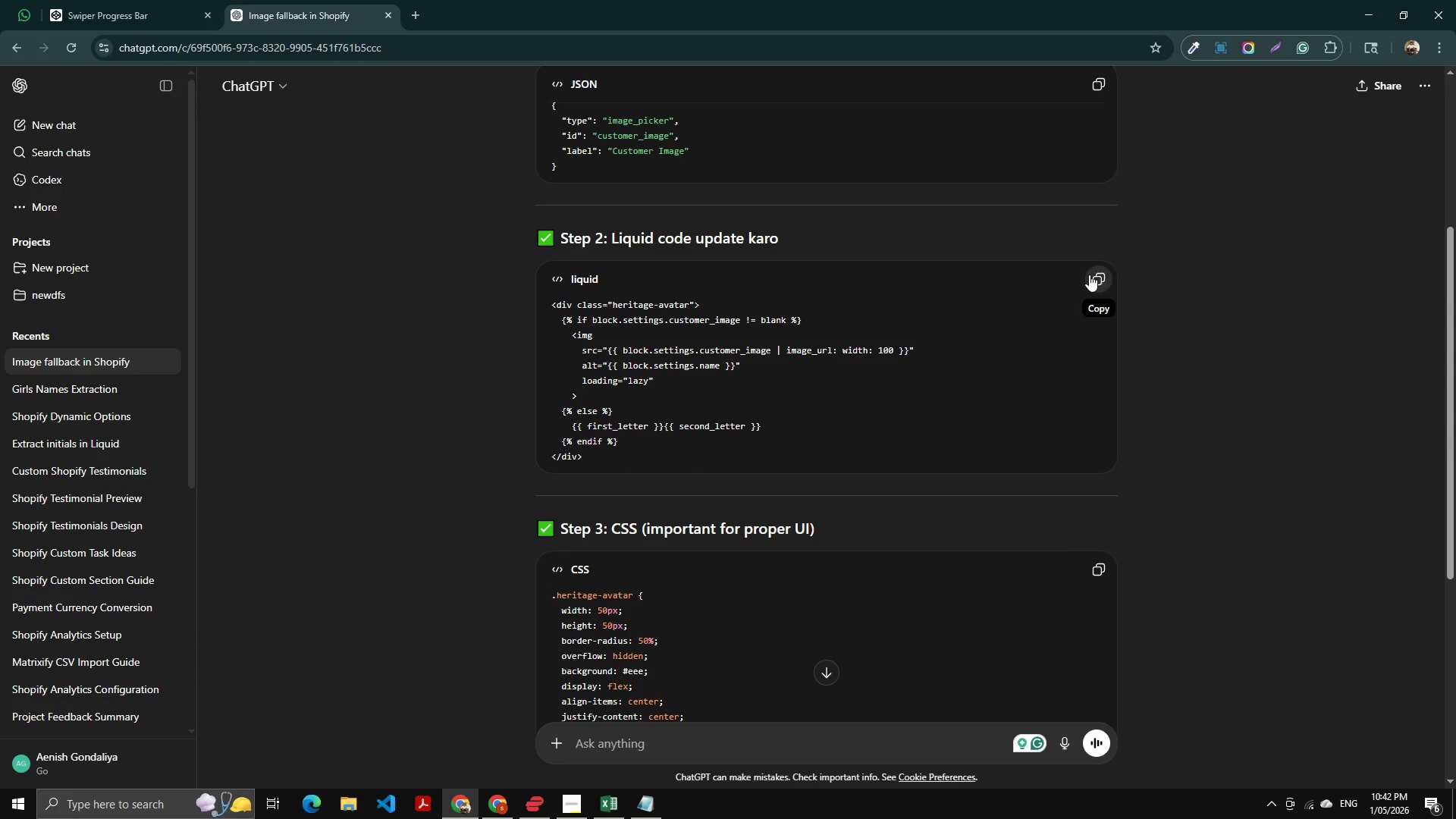 
left_click([1100, 279])
 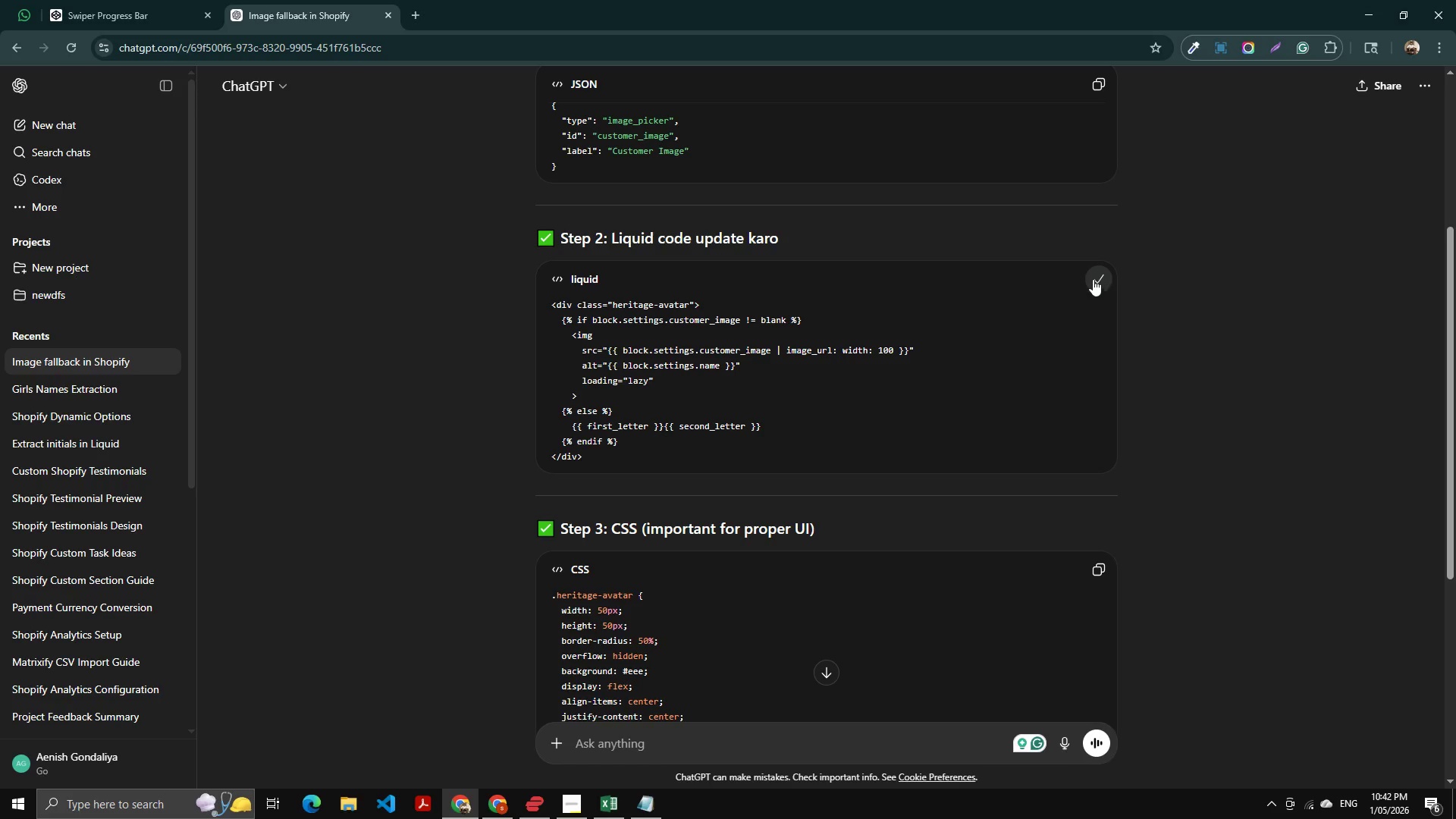 
key(Alt+AltLeft)
 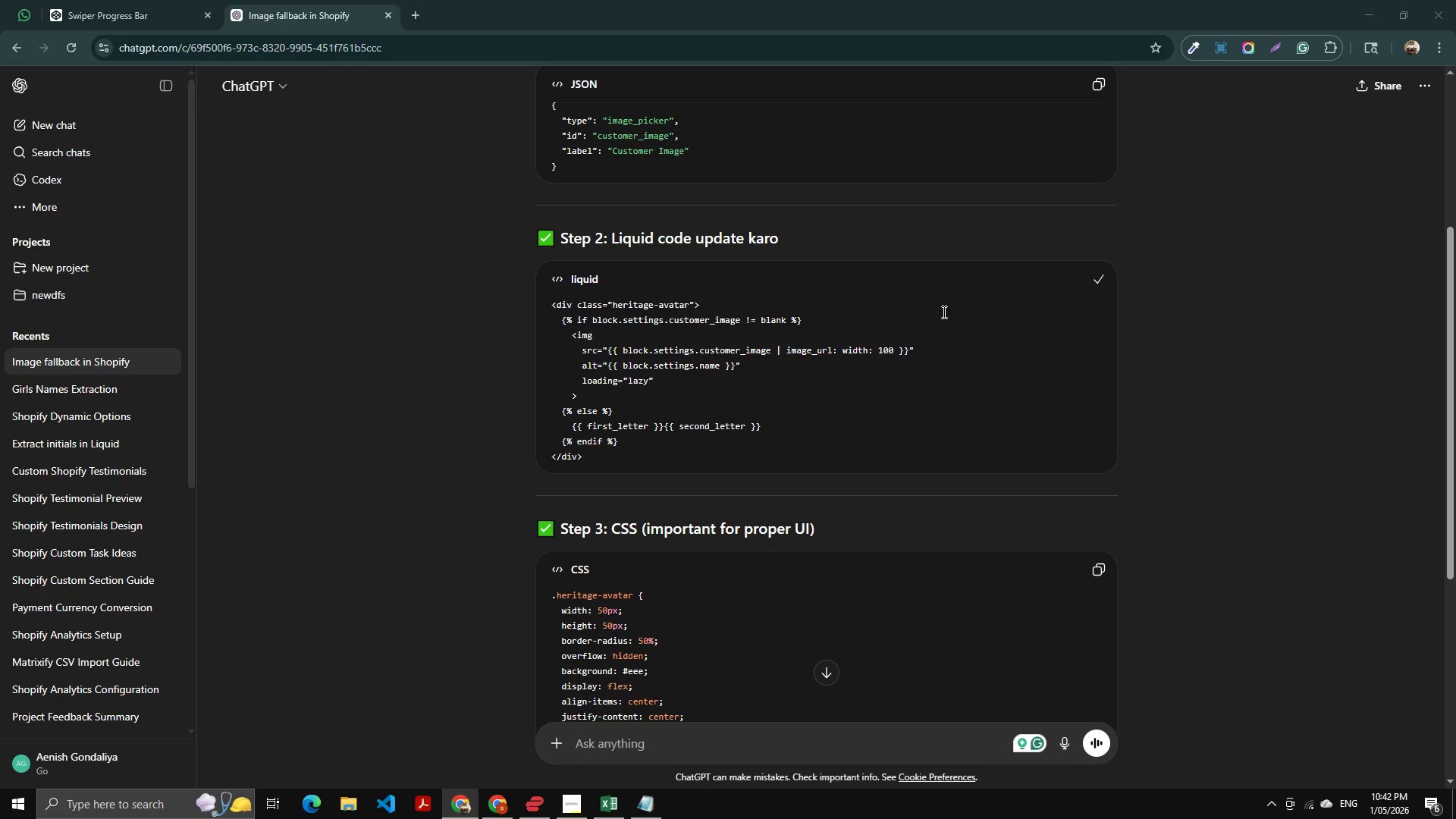 
key(Alt+Tab)
 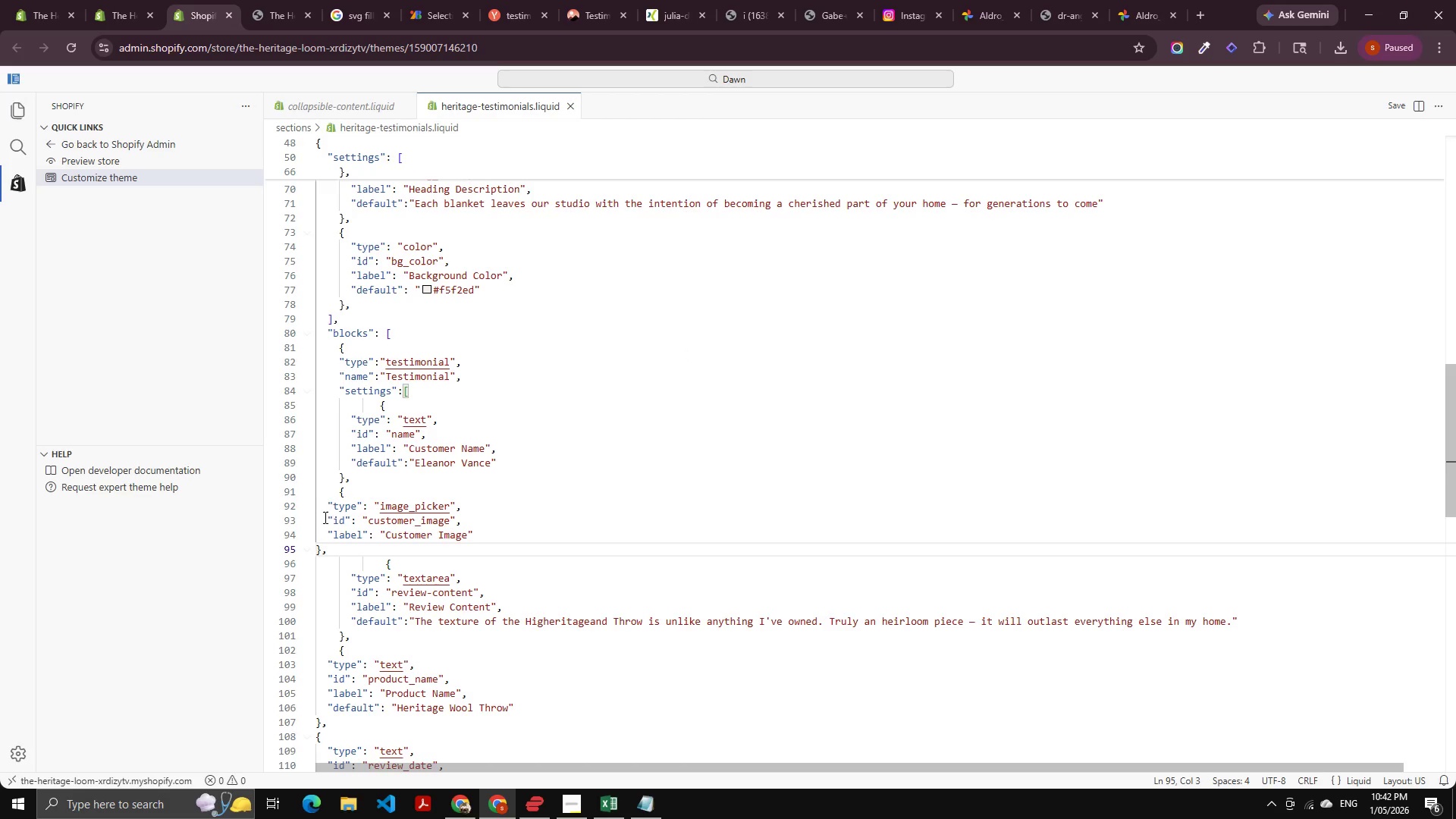 
scroll: coordinate [546, 336], scroll_direction: up, amount: 22.0
 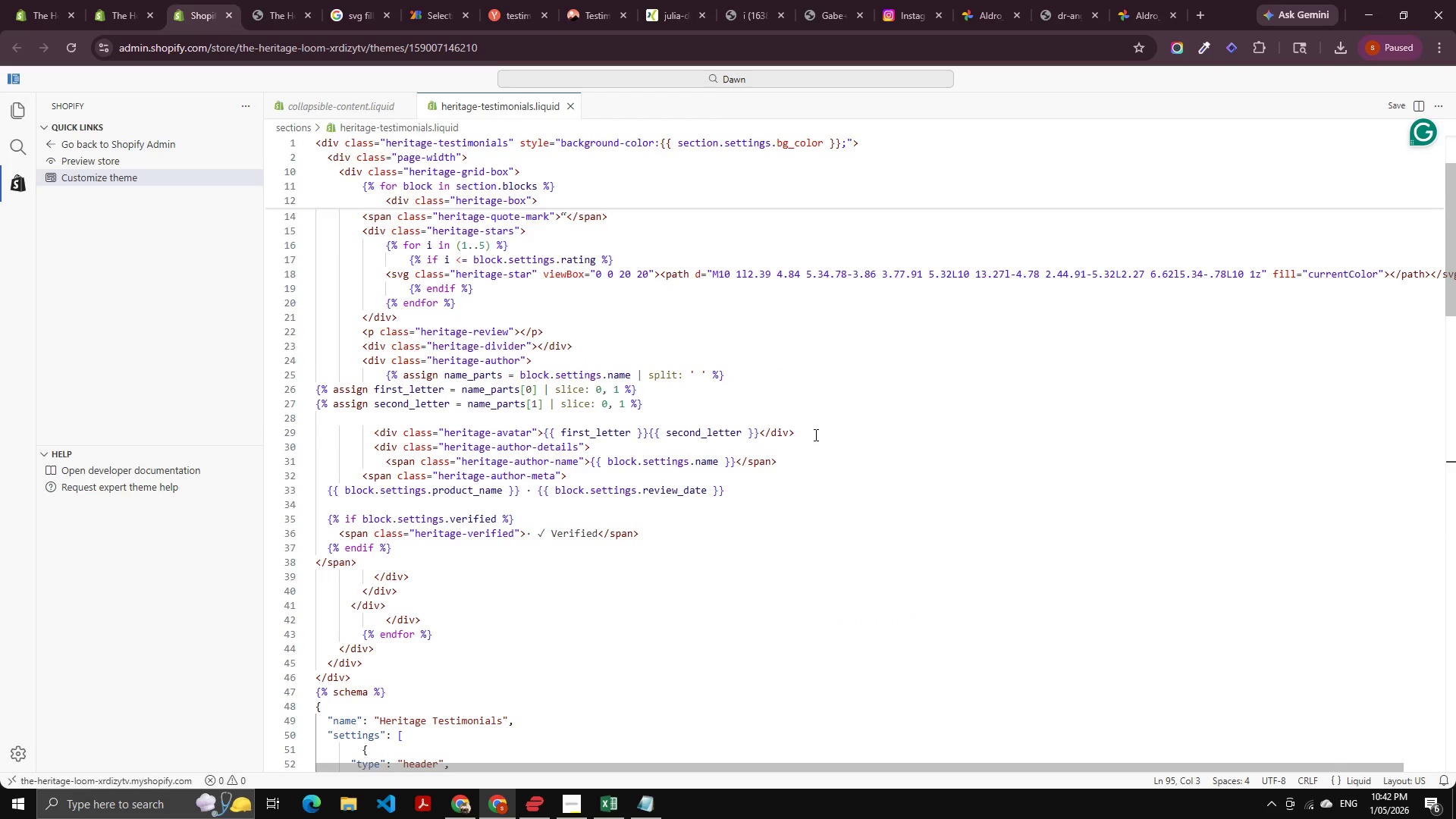 
left_click_drag(start_coordinate=[814, 435], to_coordinate=[363, 429])
 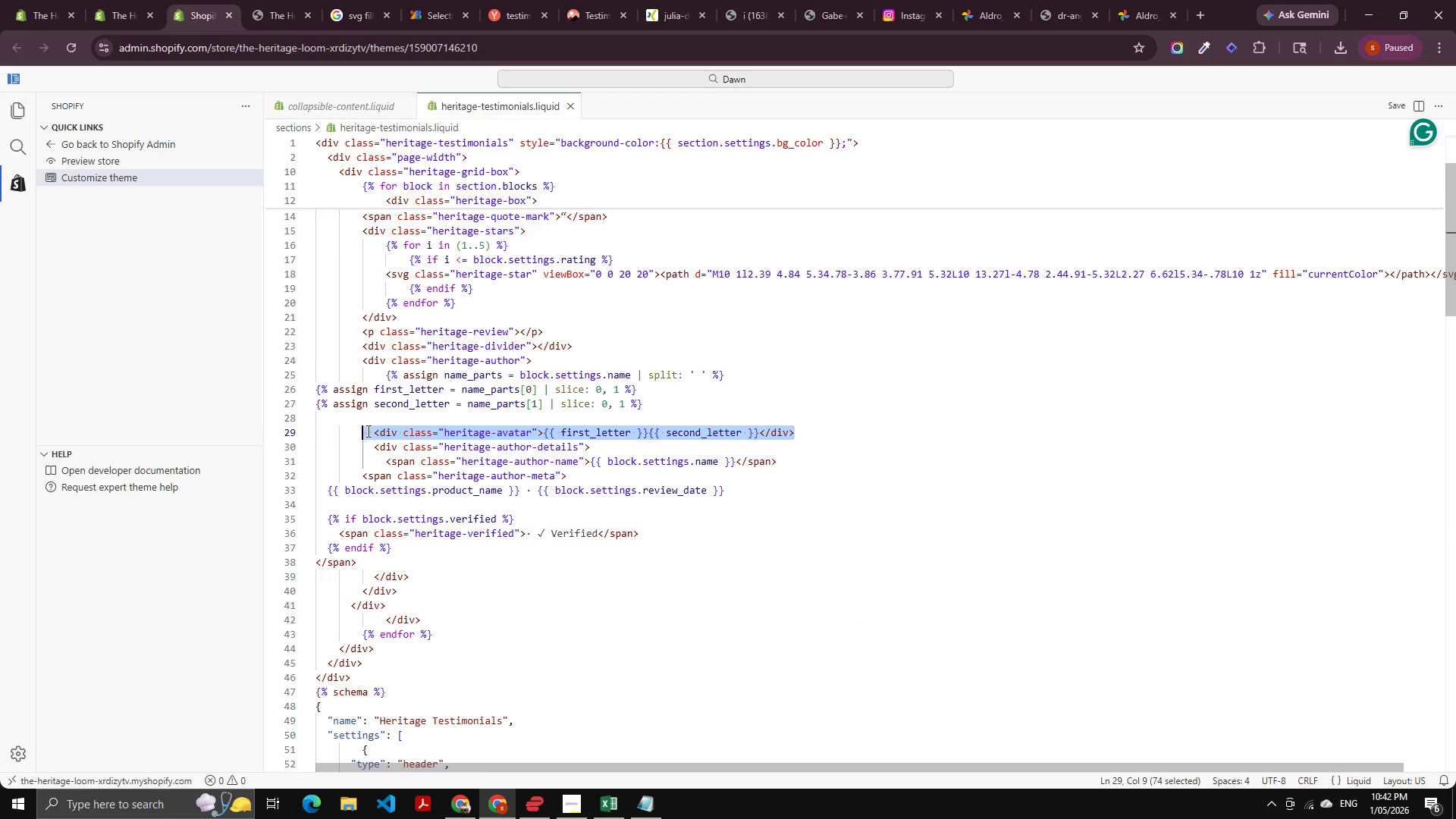 
key(Control+V)
 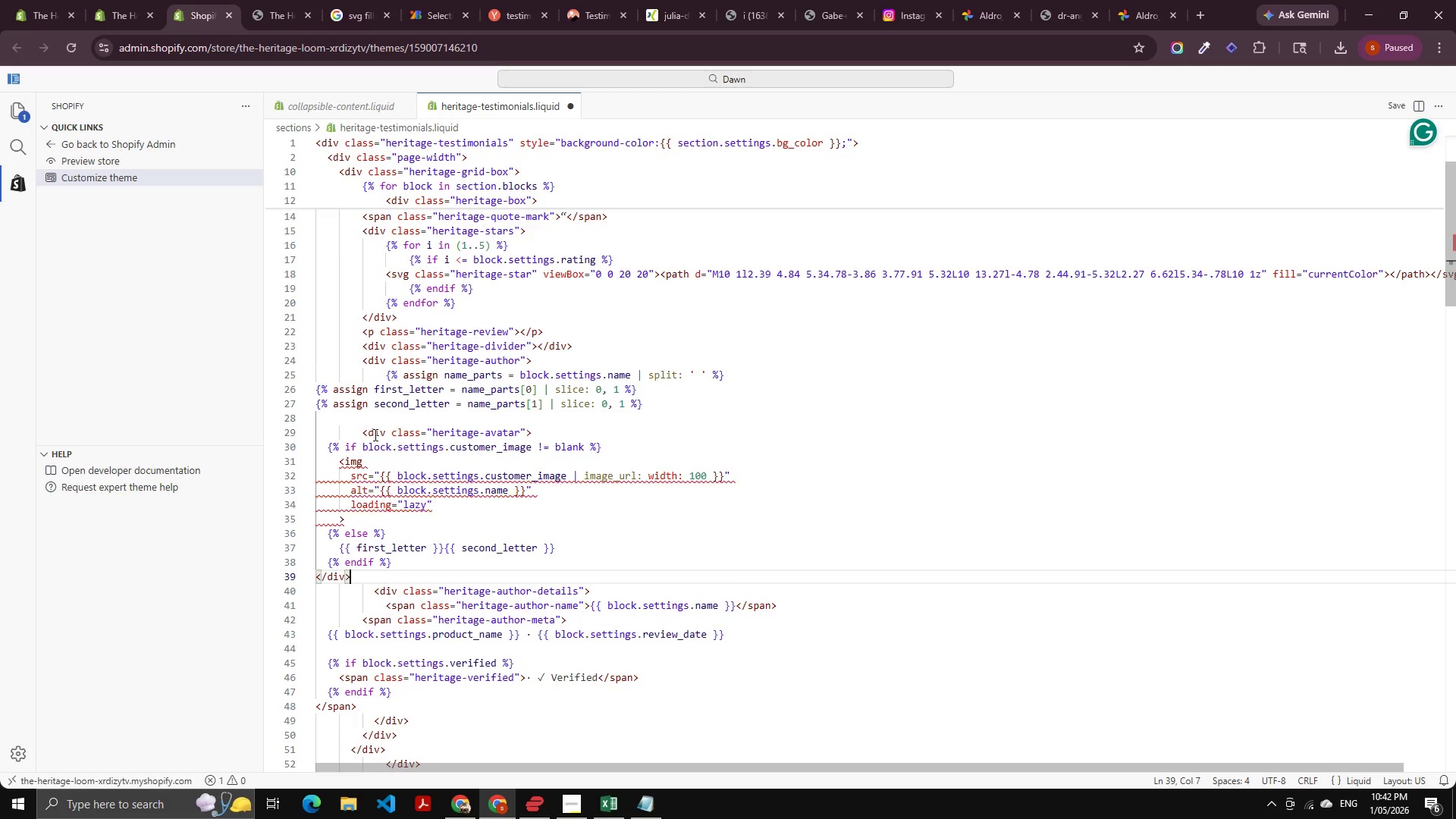 
key(Control+S)
 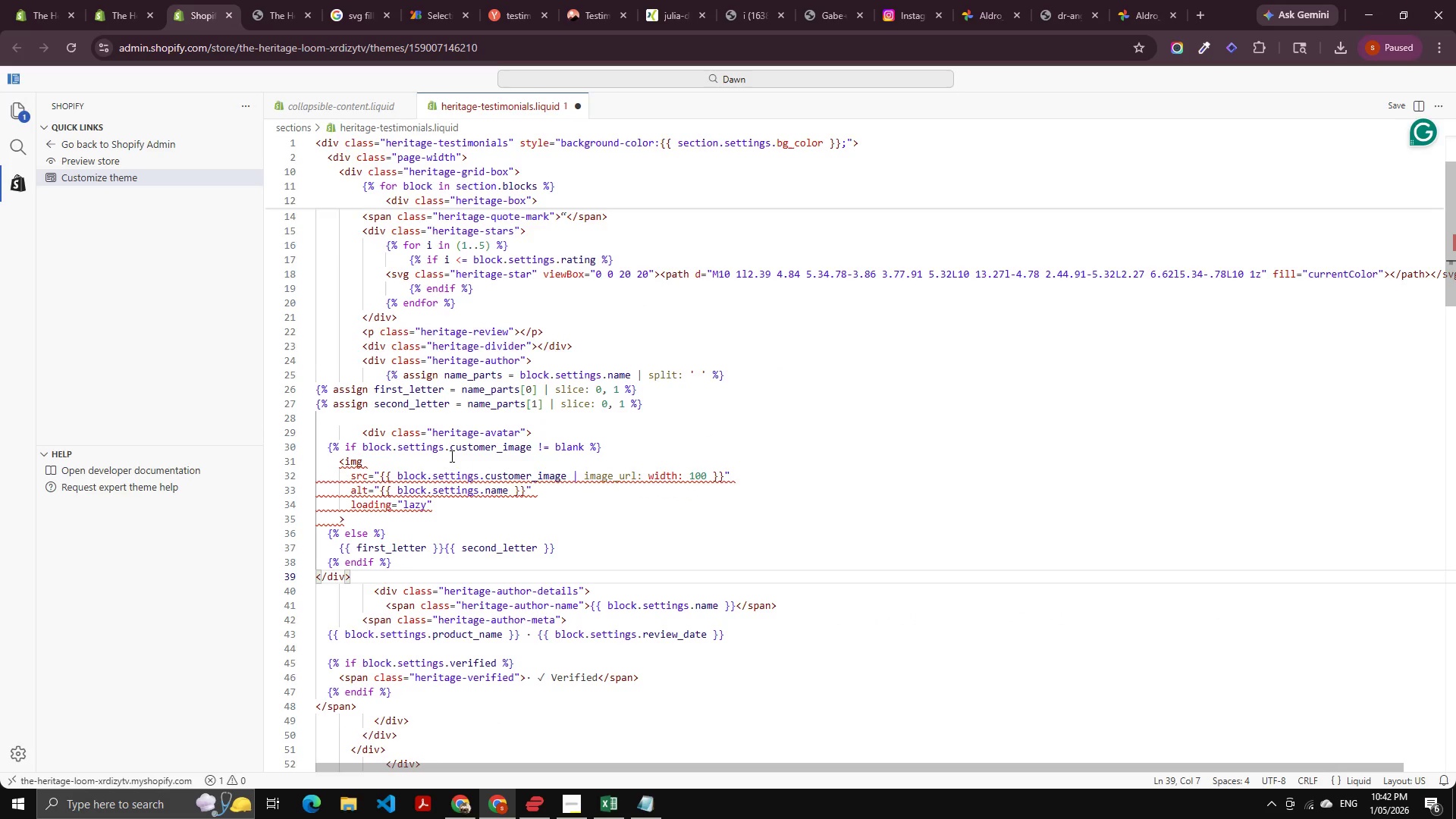 
key(Control+S)
 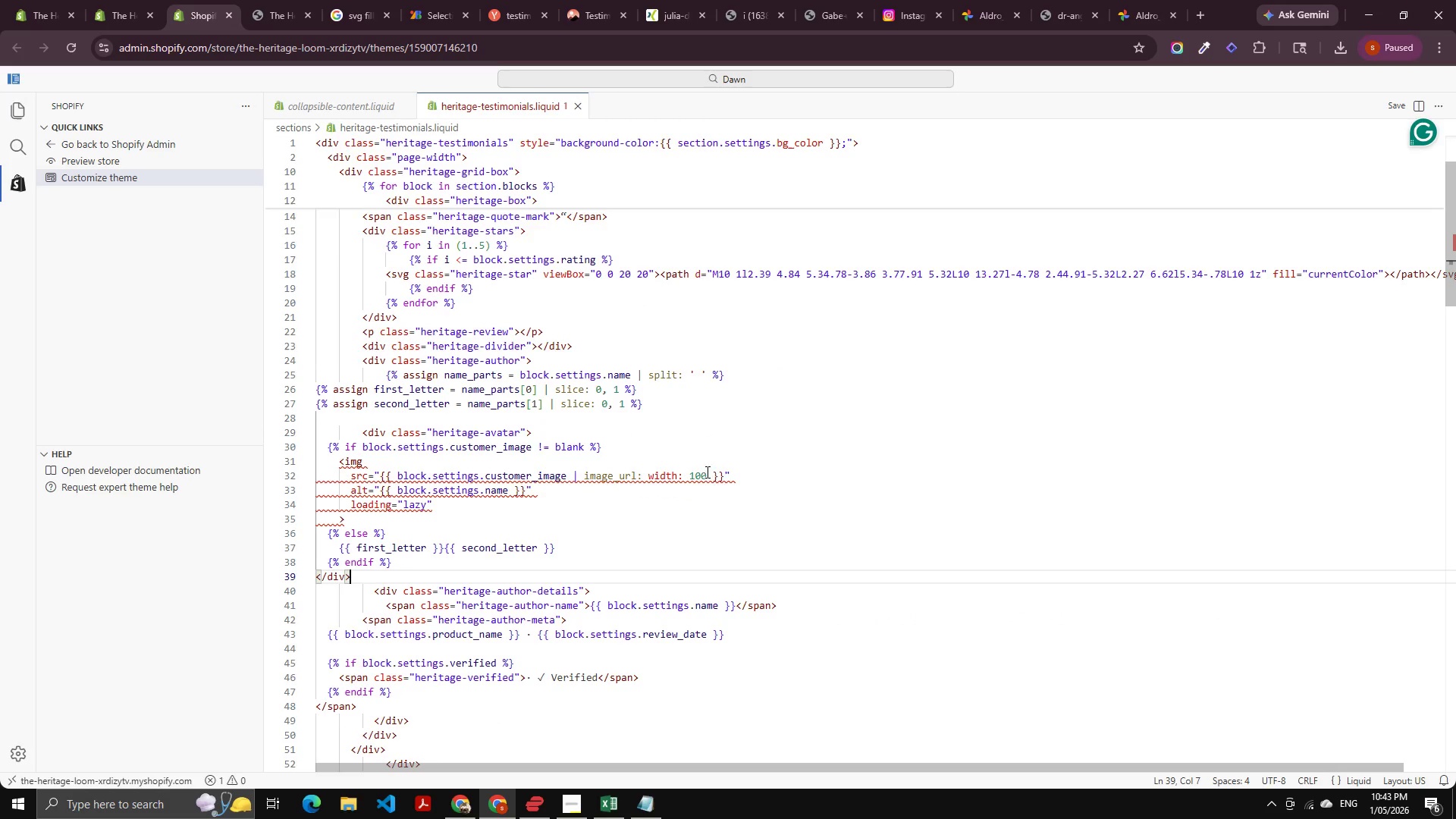 
left_click([693, 480])
 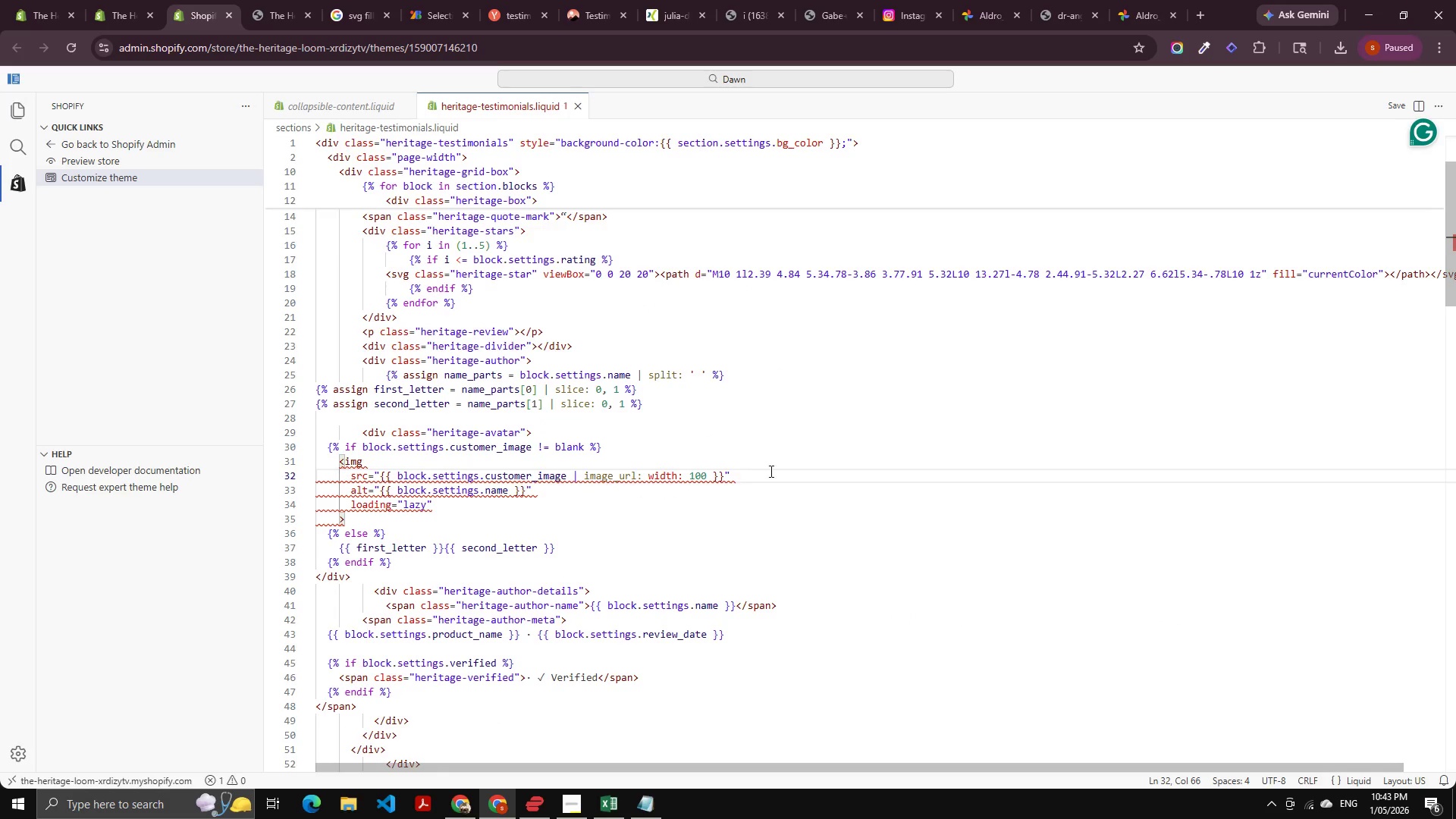 
key(Control+S)
 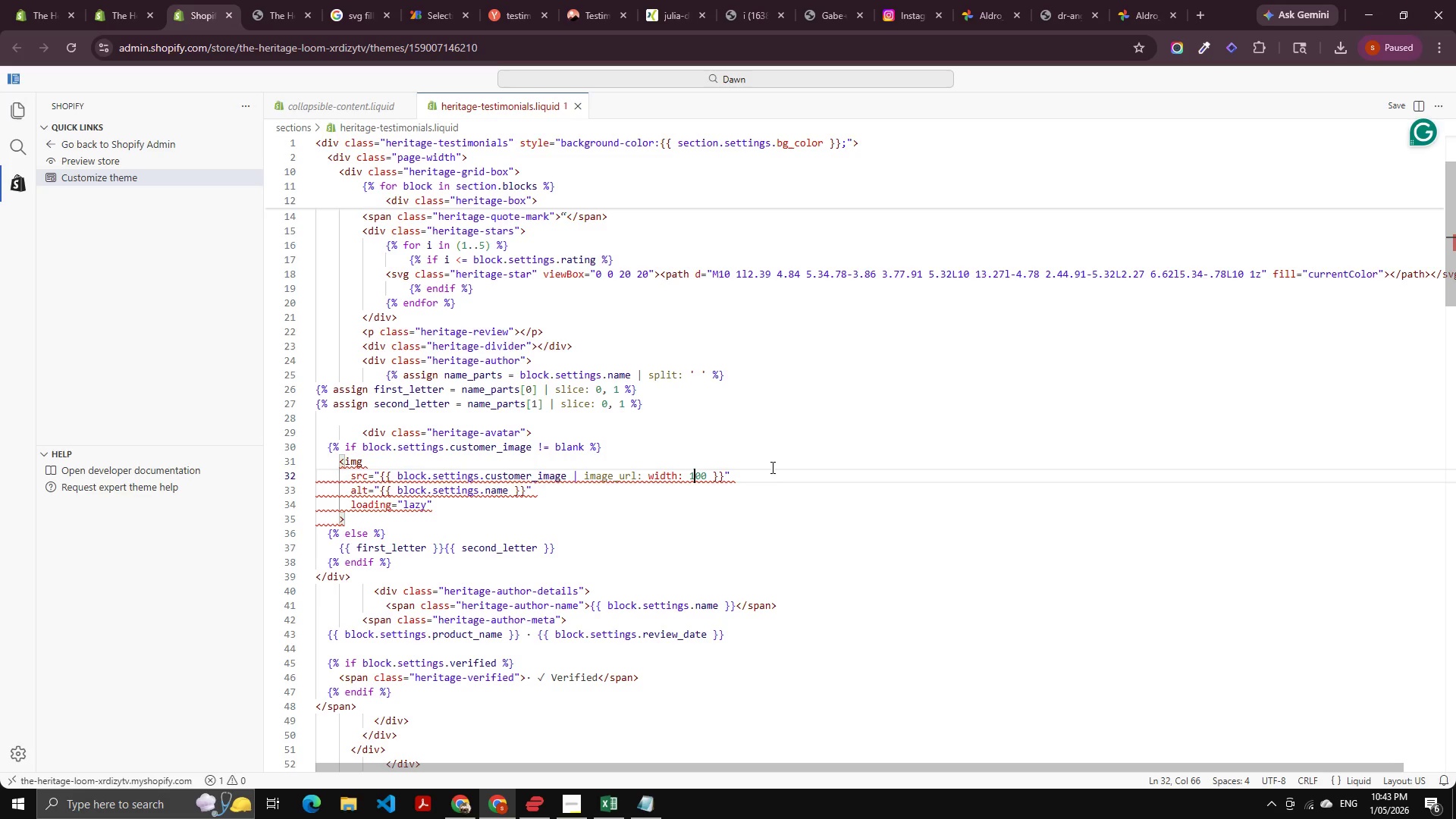 
key(Control+S)
 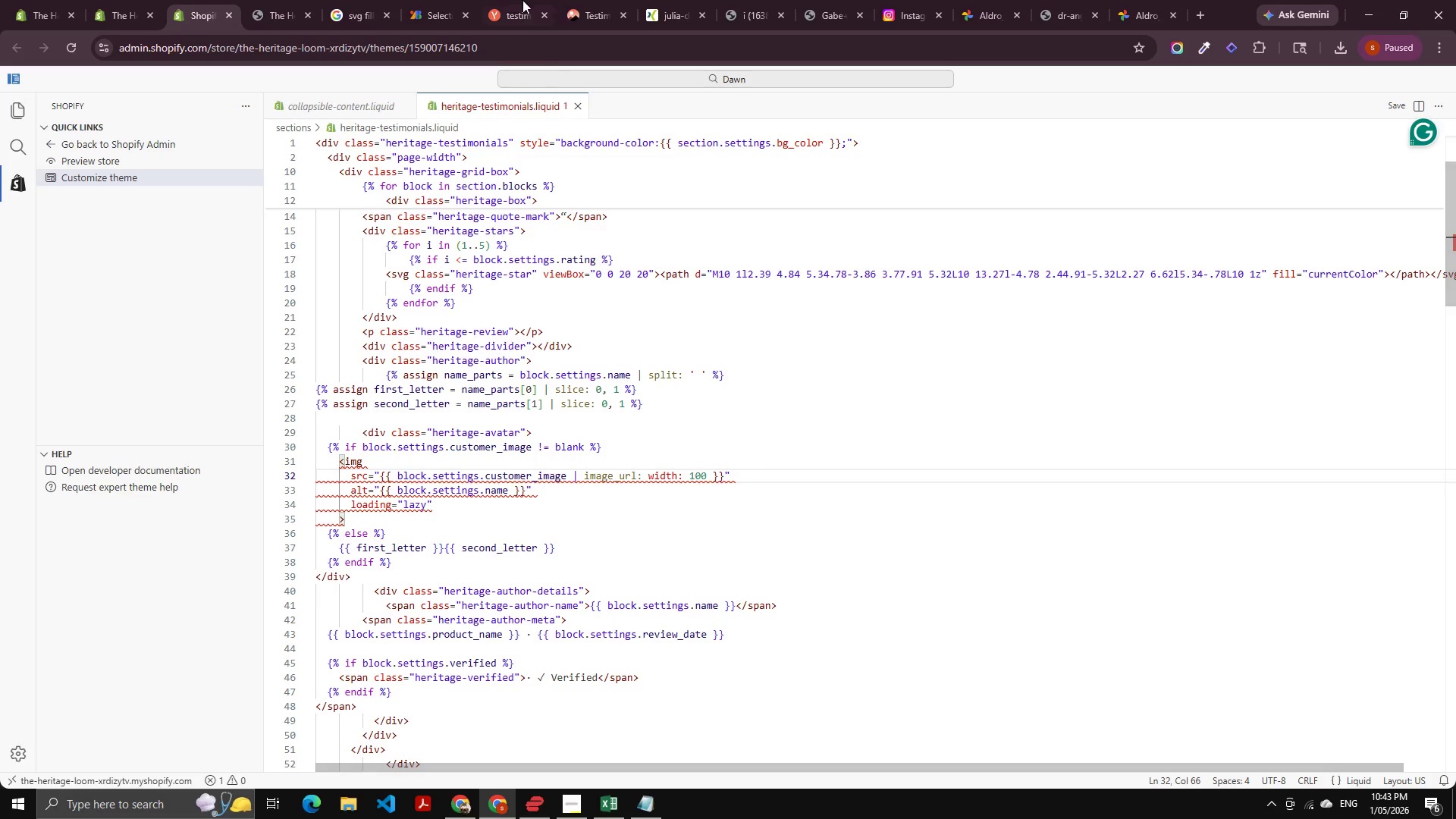 
wait(7.06)
 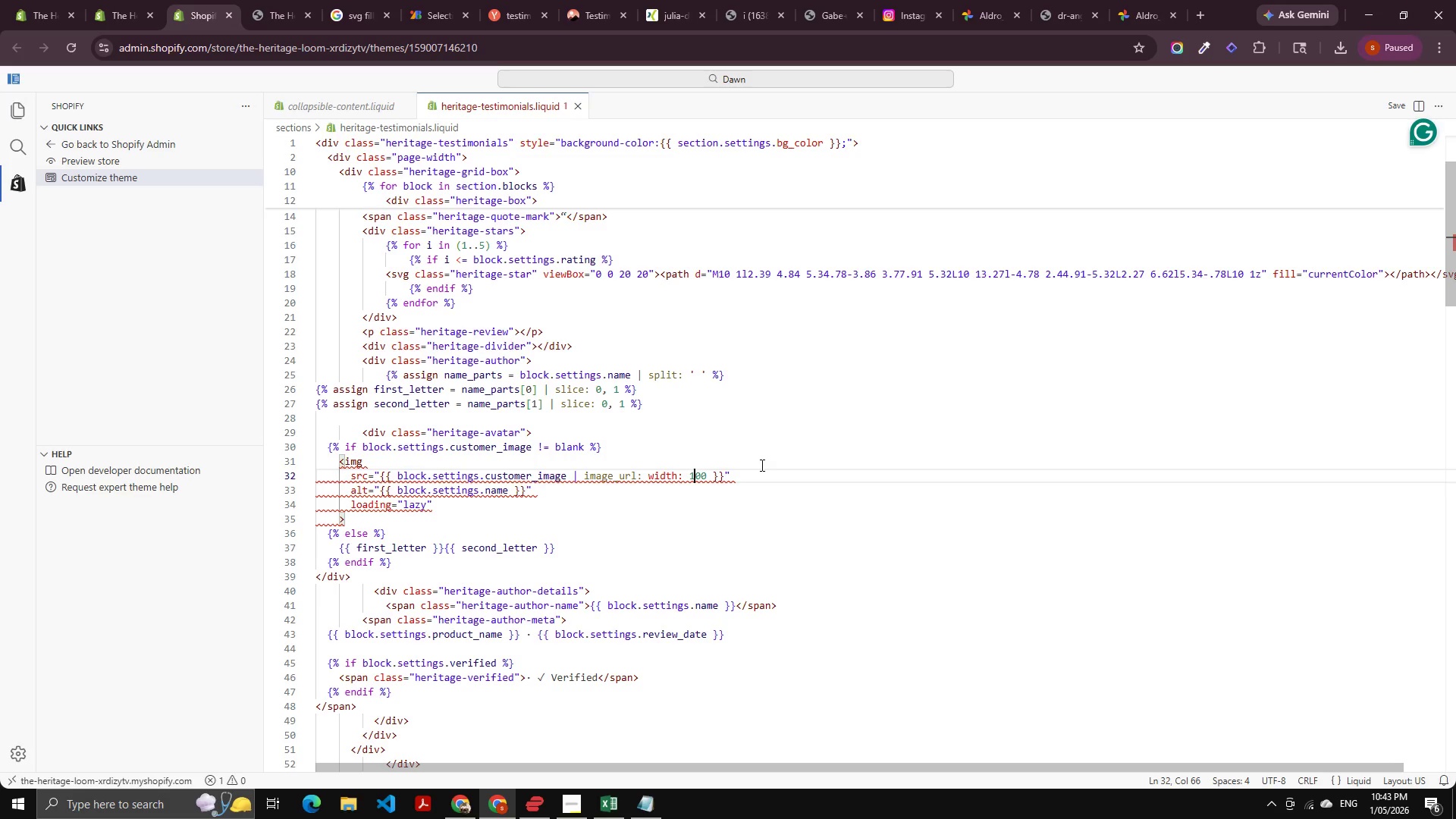 
left_click([104, 0])
 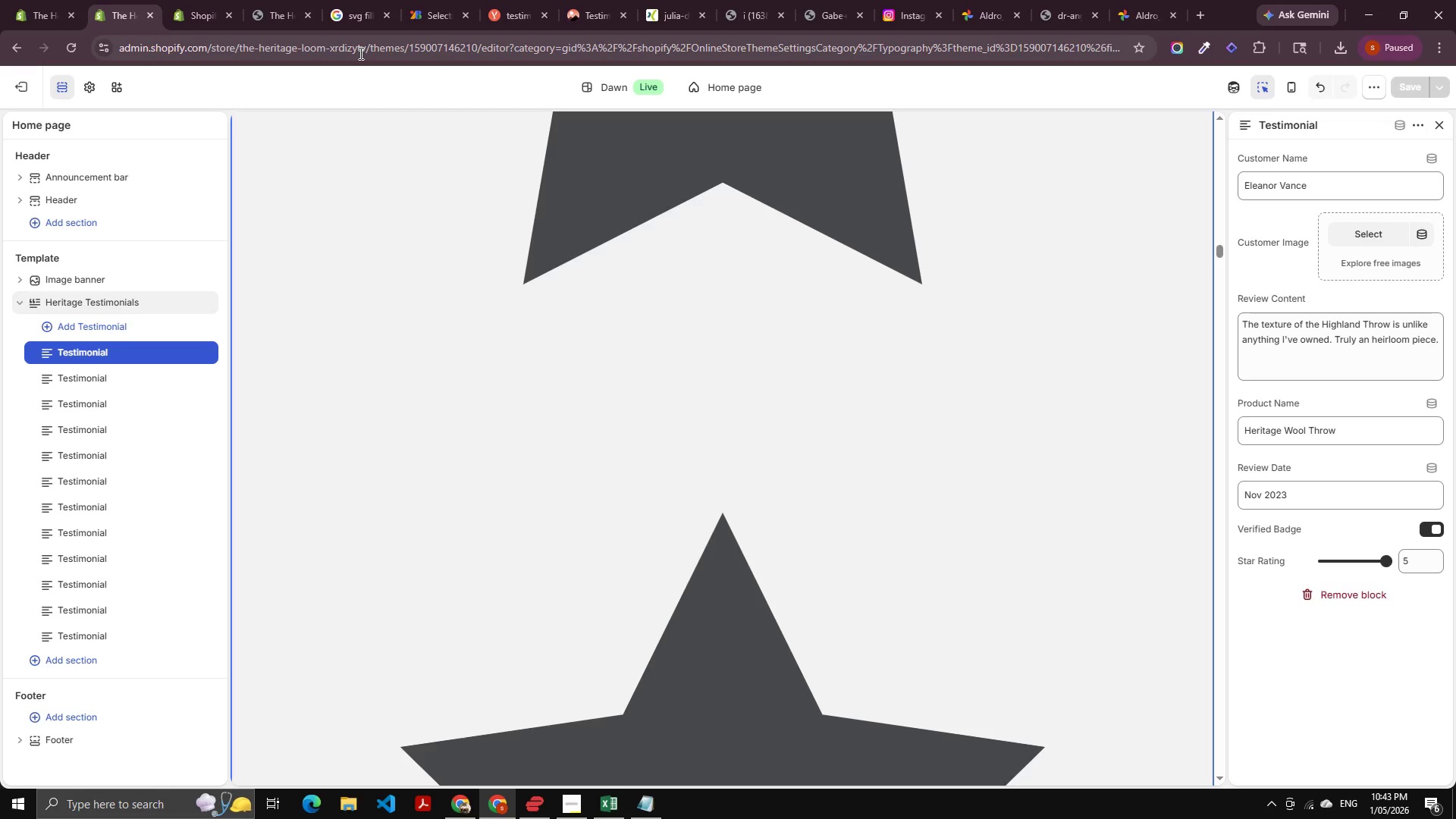 
left_click([359, 53])
 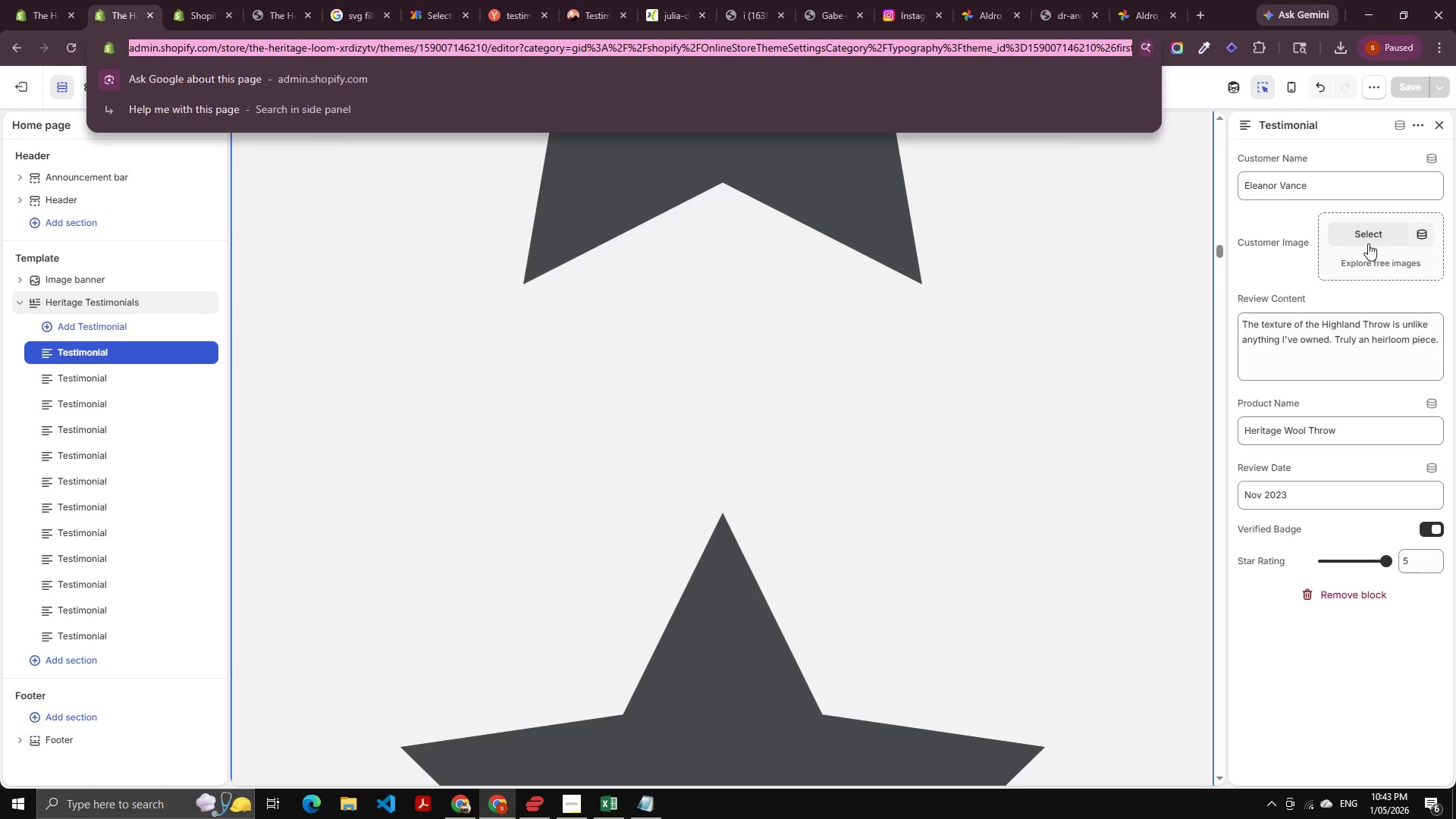 
left_click([1372, 237])
 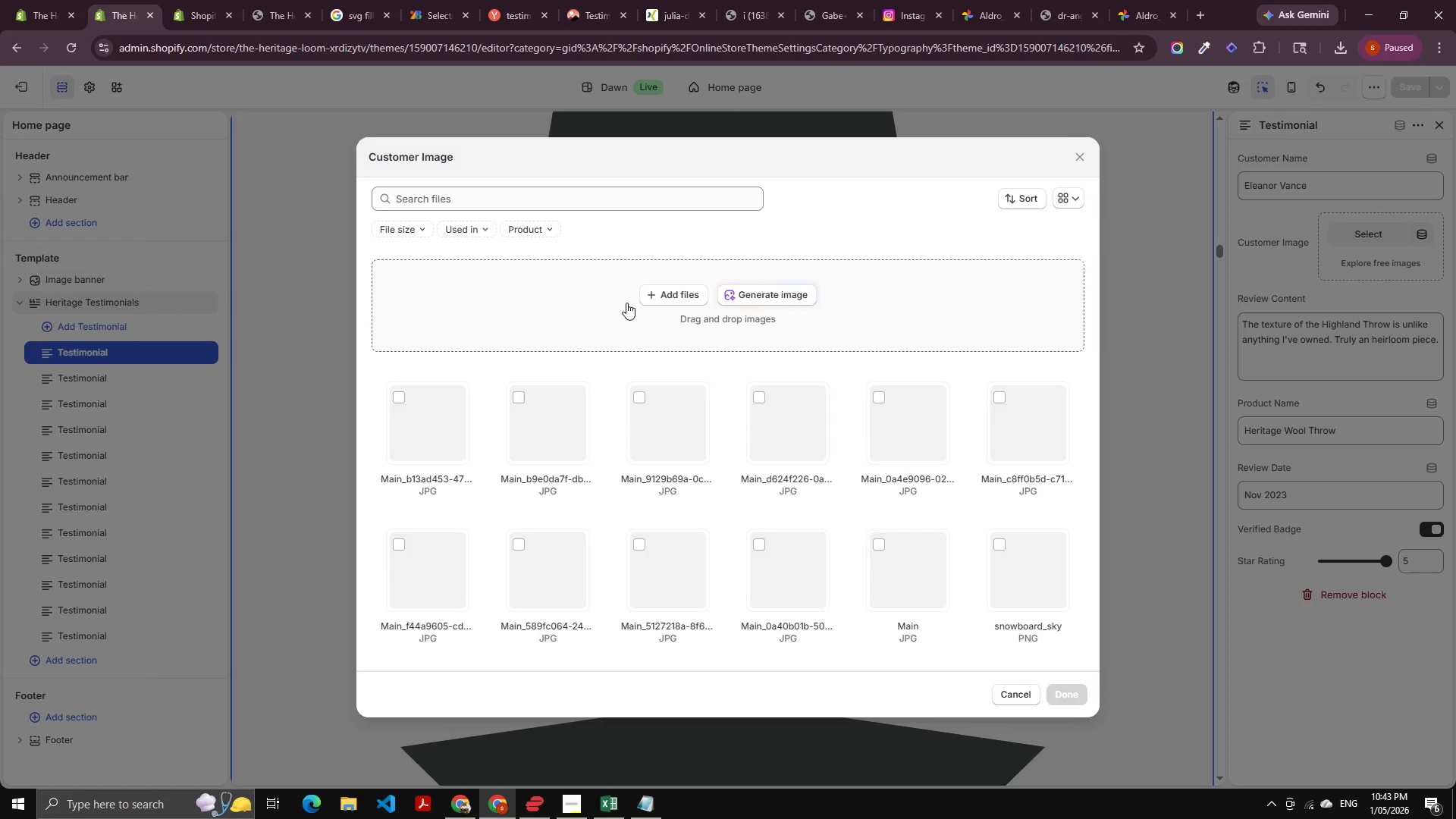 
left_click([652, 303])
 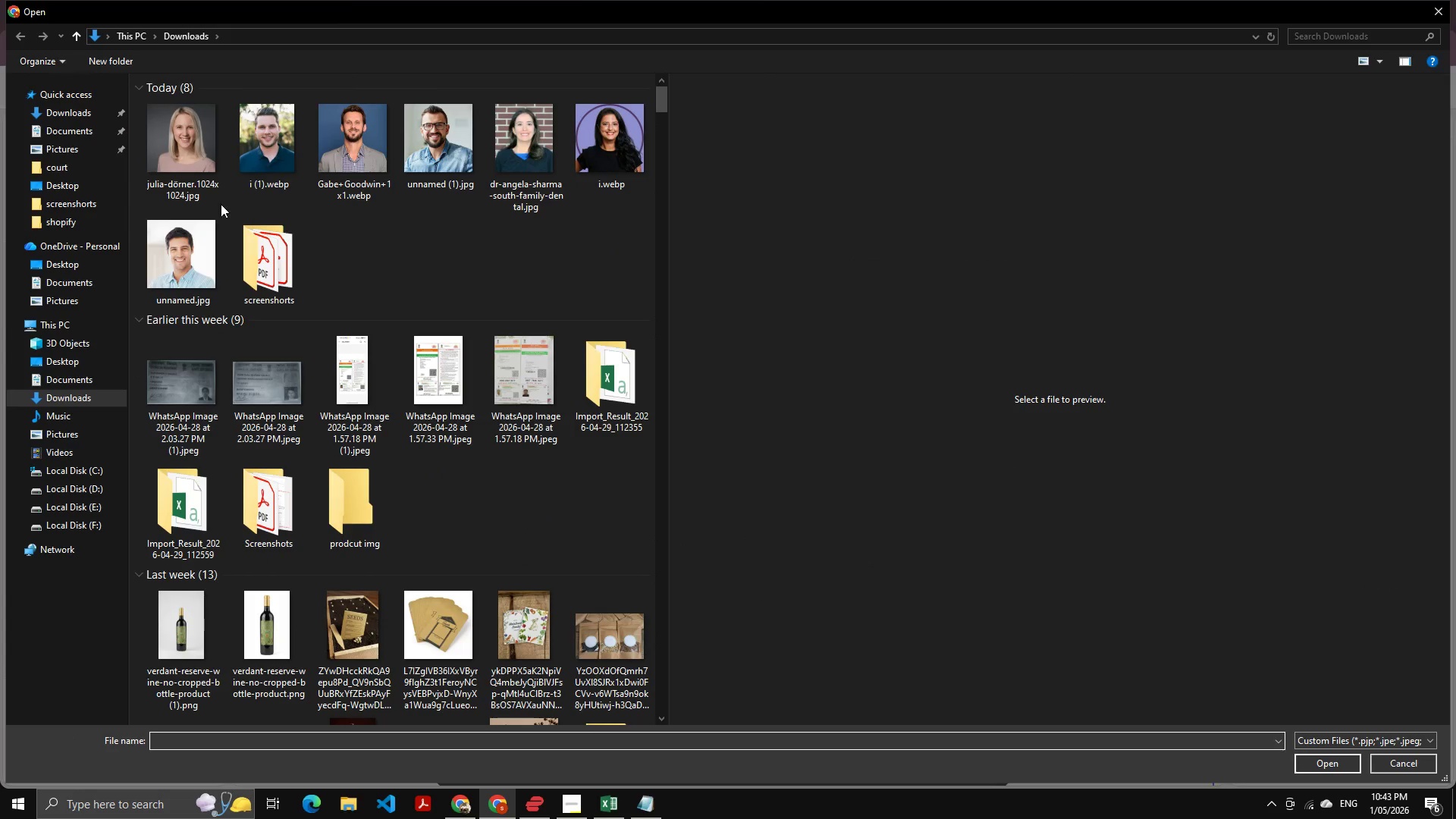 
hold_key(key=ShiftLeft, duration=0.77)
left_click([193, 233])
 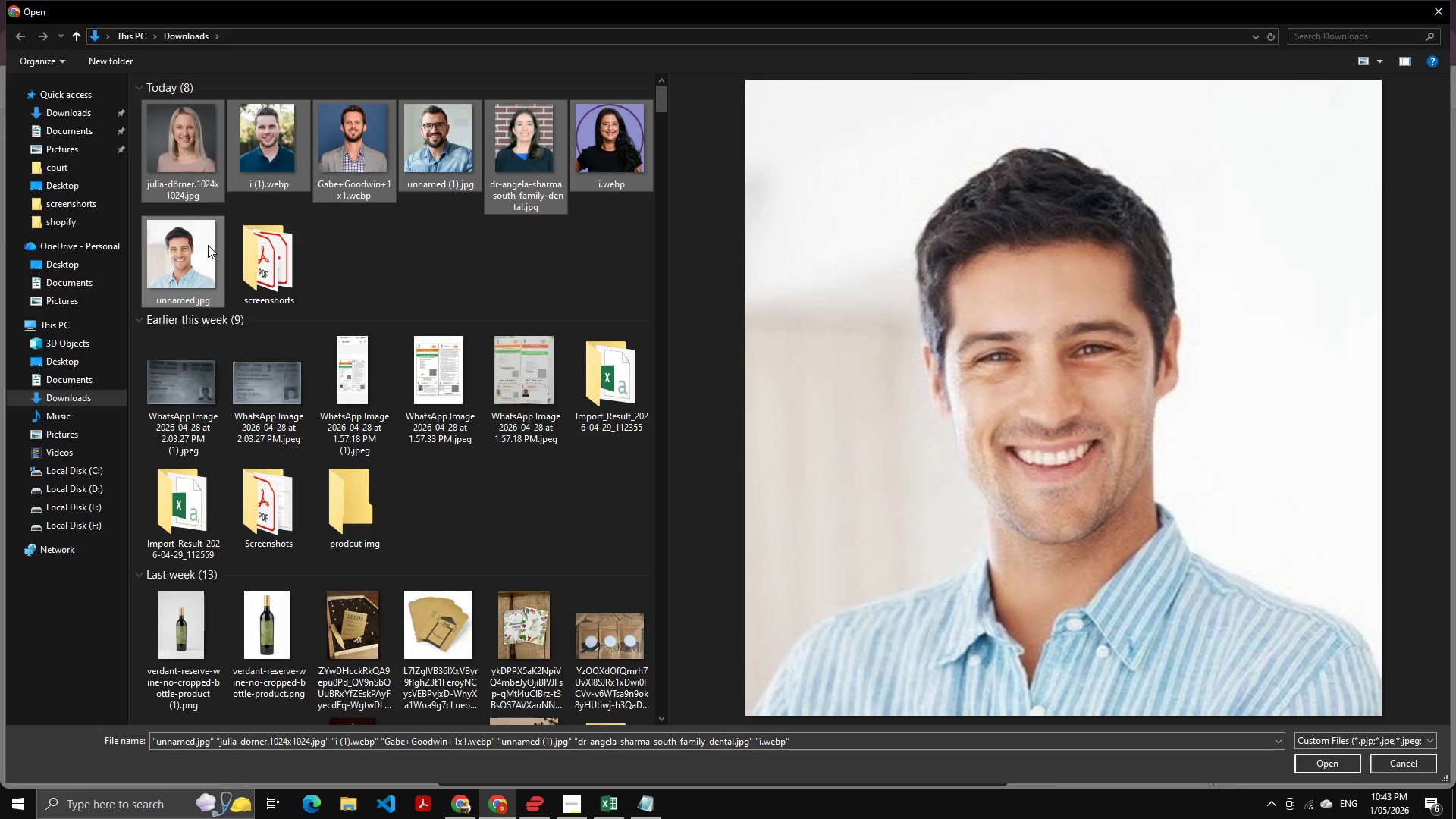 
key(NumpadEnter)
 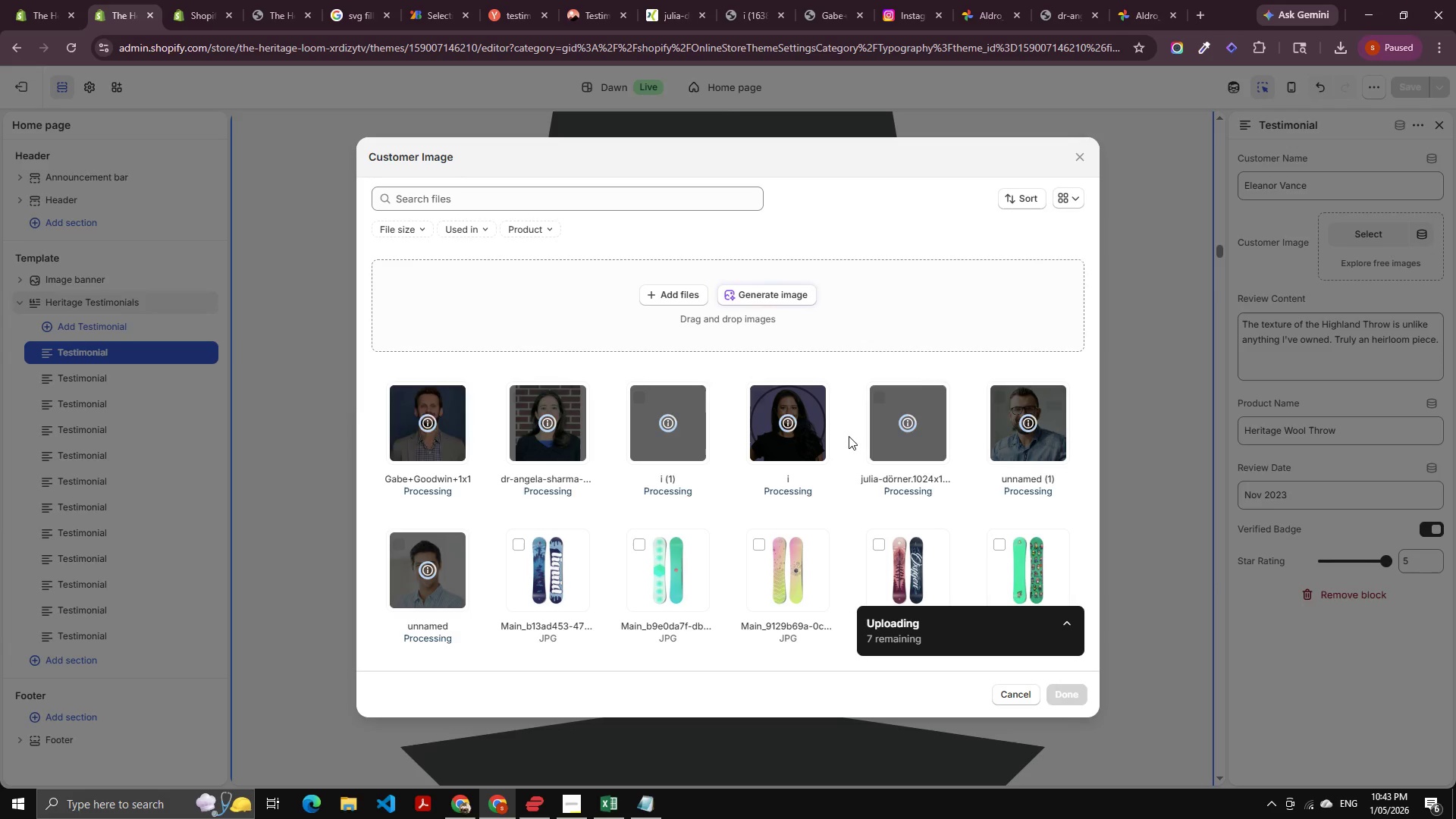 
mouse_move([790, 430])
 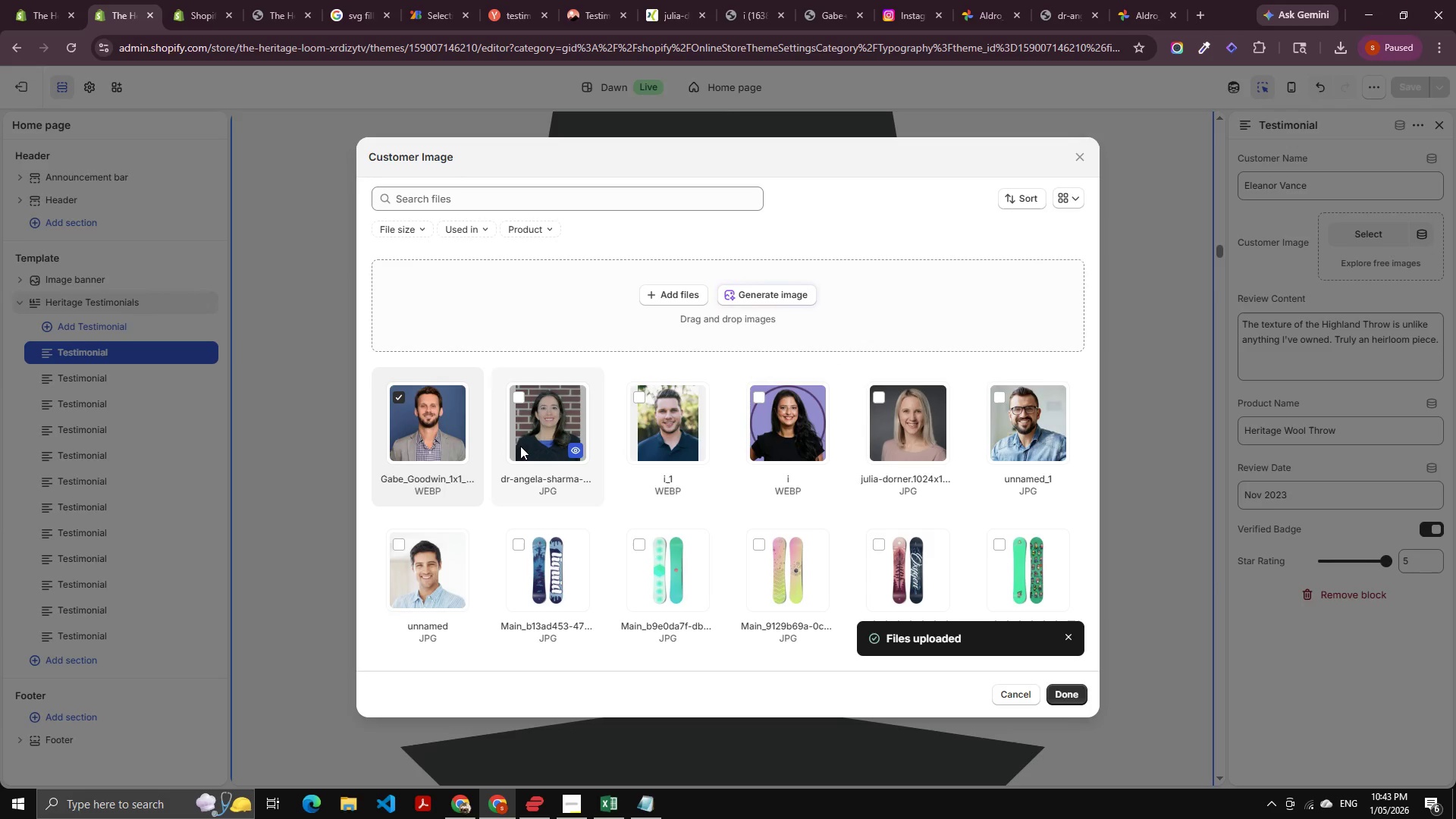 
left_click([759, 416])
 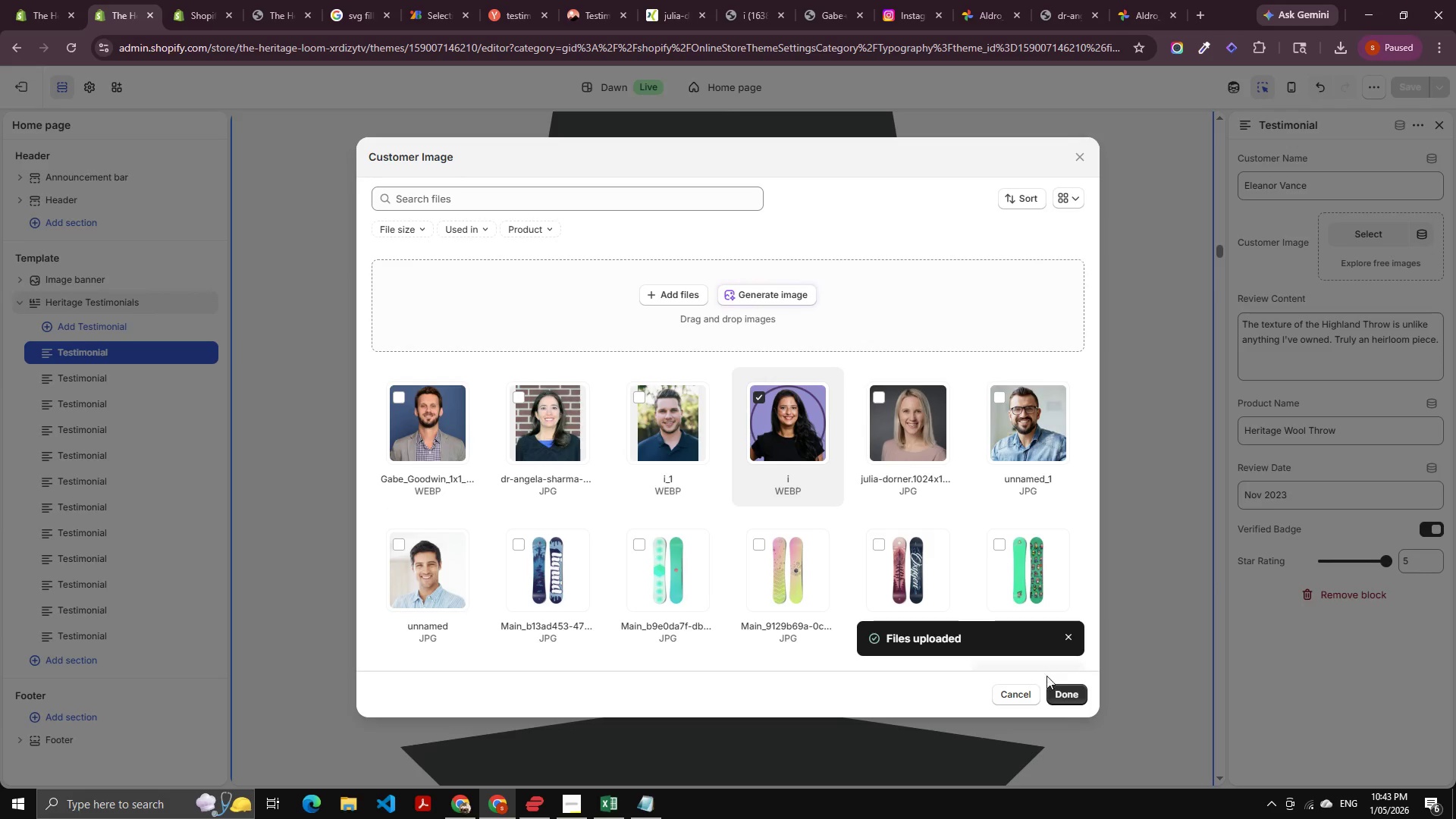 
left_click([1053, 695])
 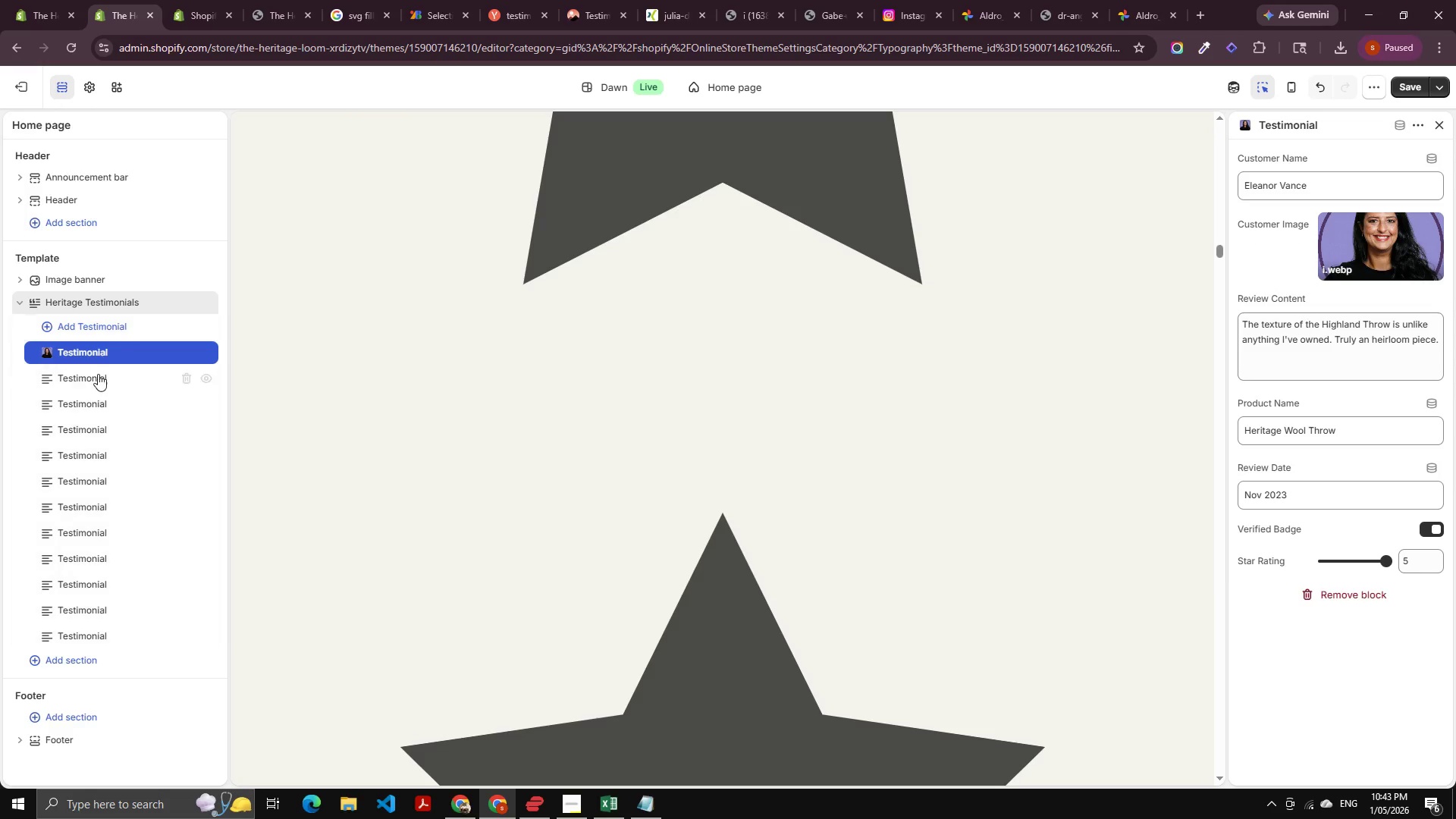 
scroll: coordinate [367, 428], scroll_direction: up, amount: 127.0
 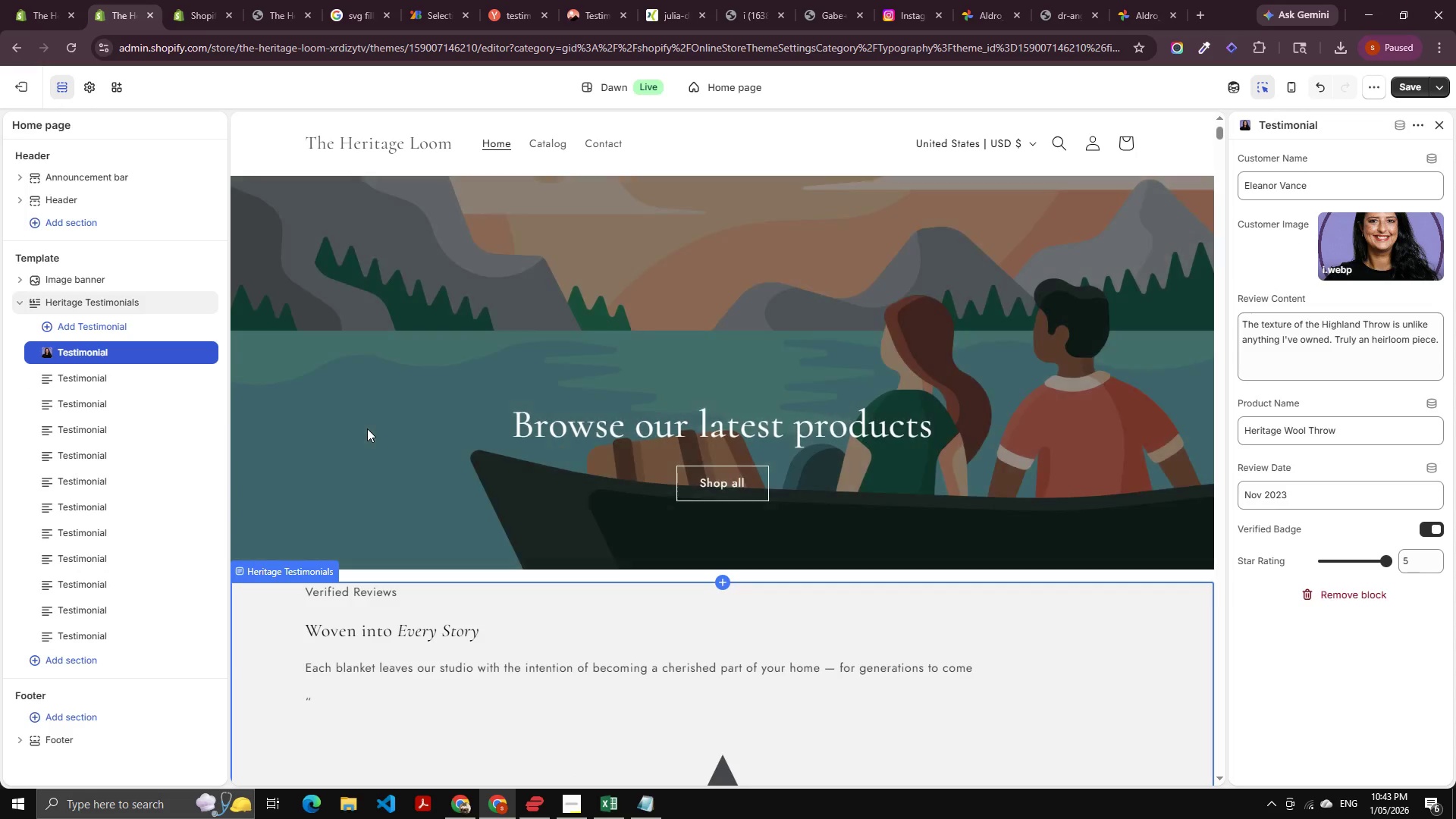 
scroll: coordinate [318, 392], scroll_direction: down, amount: 60.0
 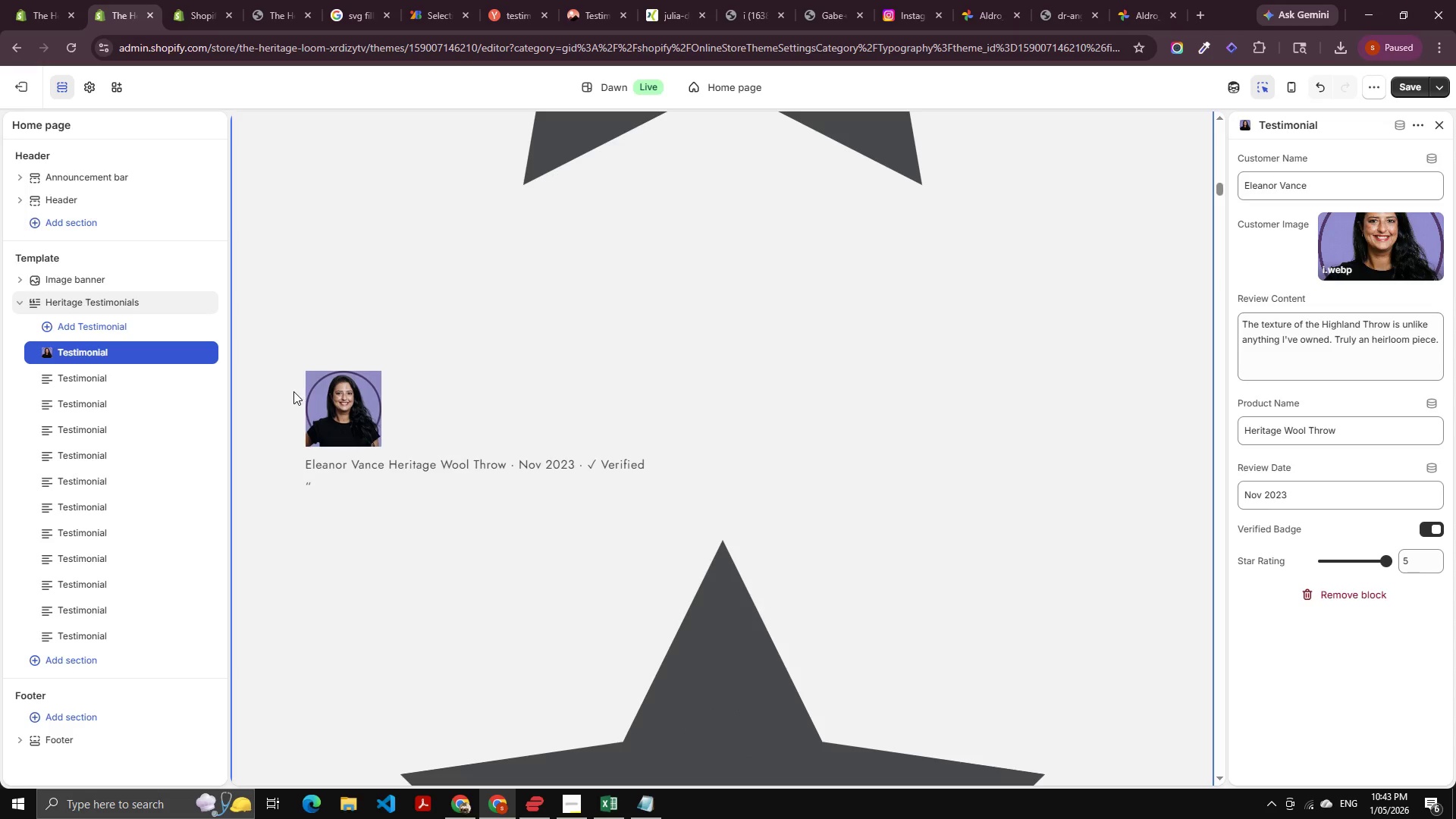 
wait(5.99)
 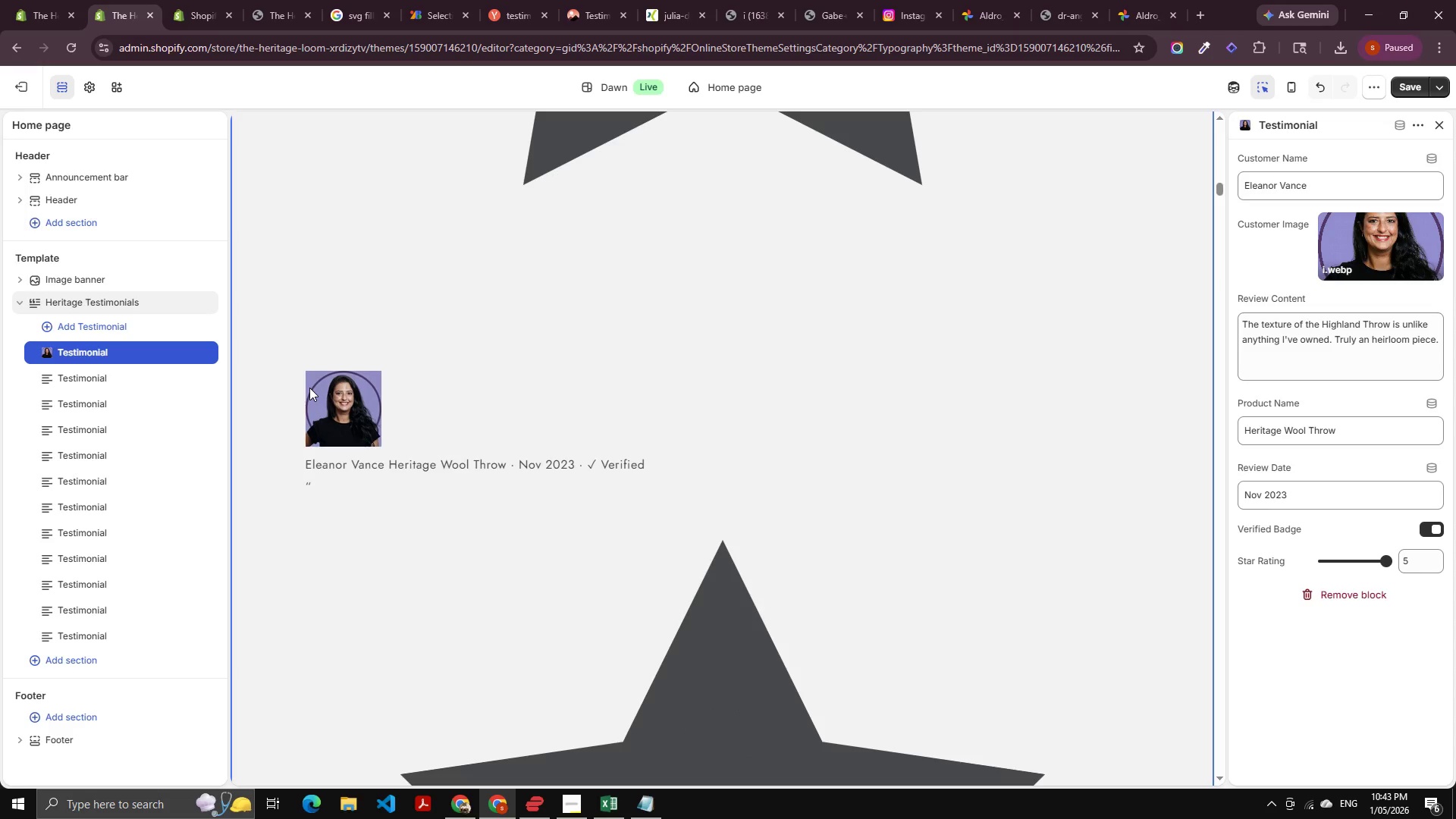 
left_click([89, 382])
 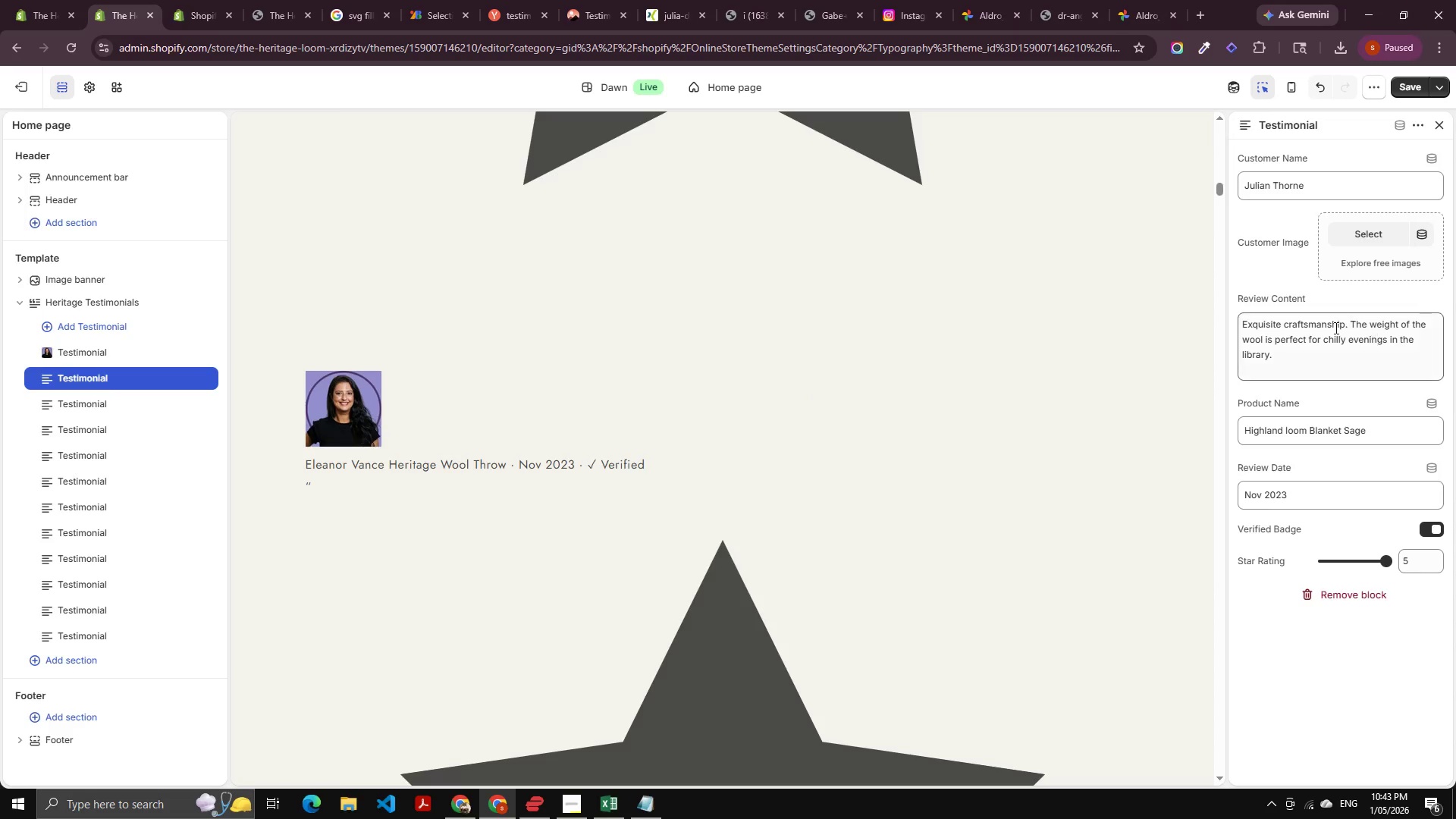 
key(Alt+AltLeft)
 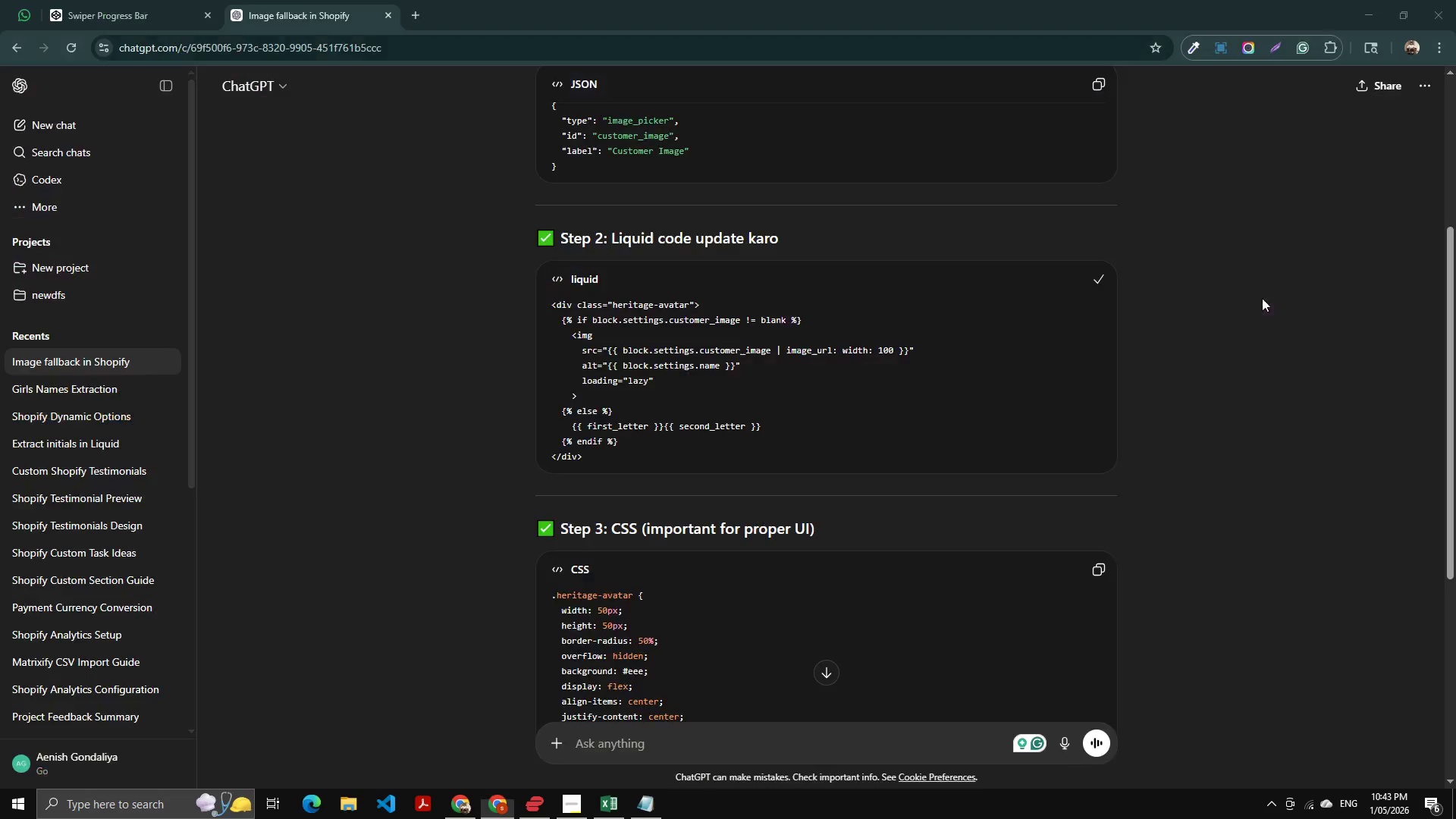 
key(Alt+Tab)
 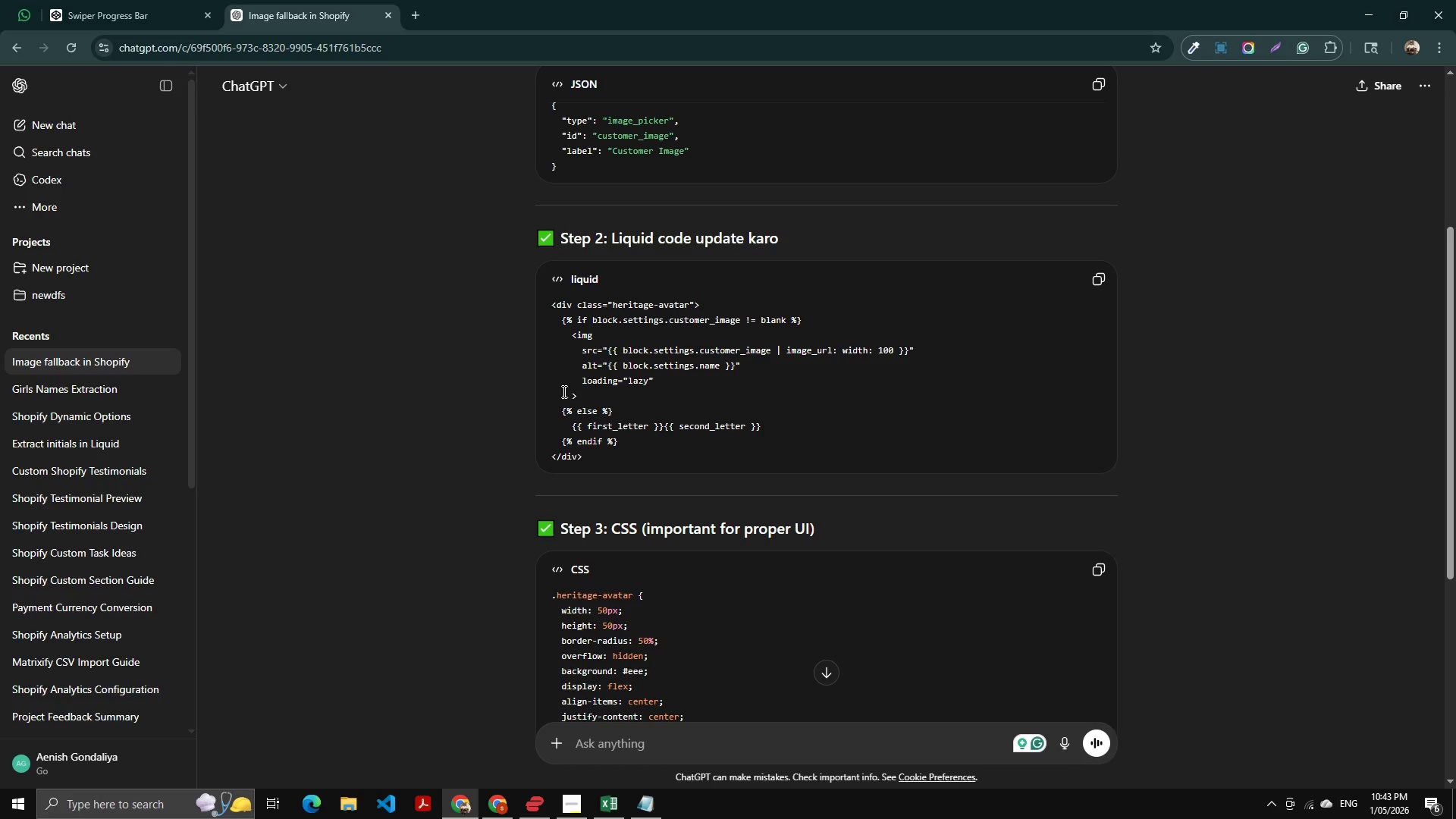 
scroll: coordinate [472, 384], scroll_direction: up, amount: 11.0
 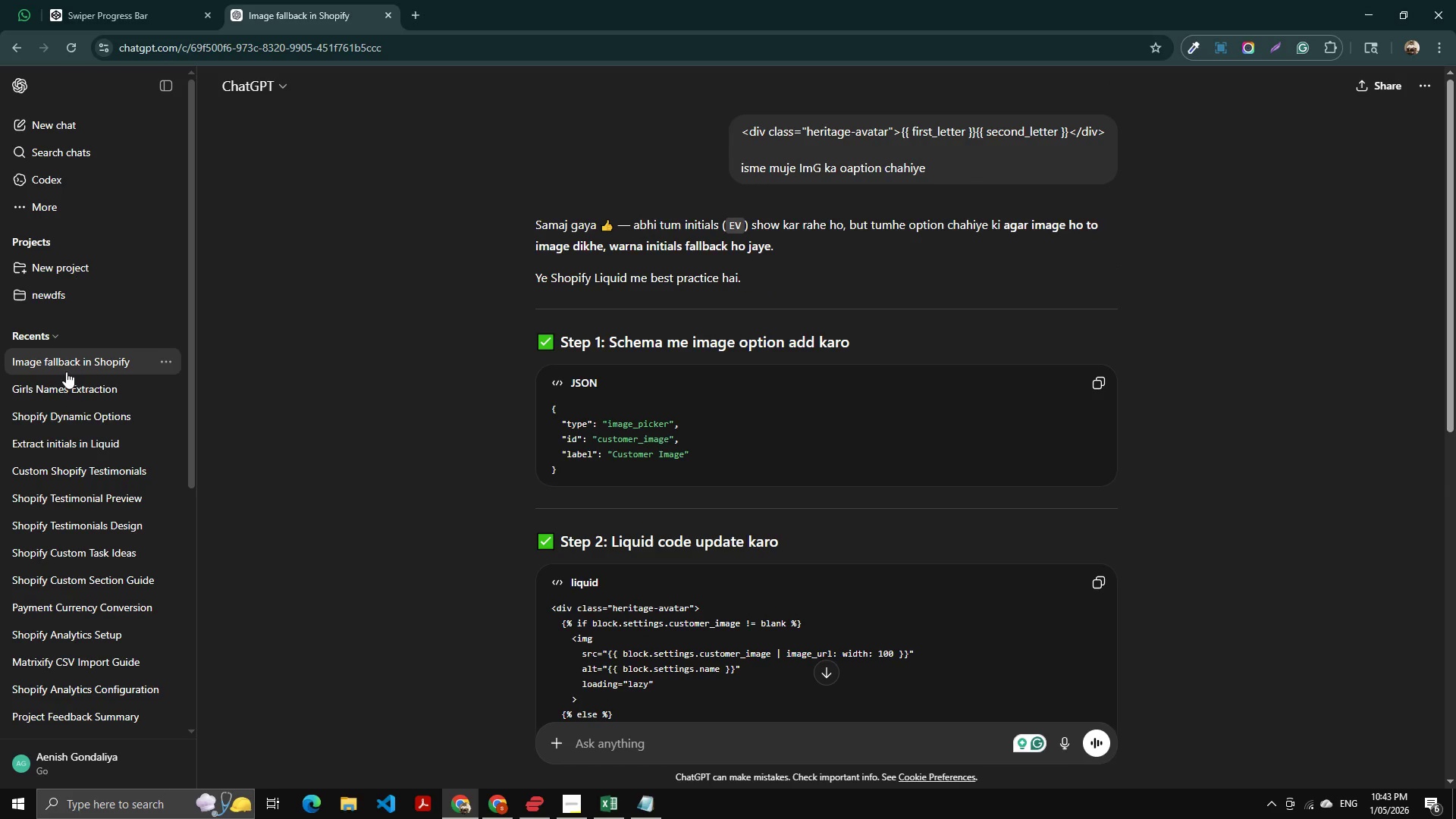 
left_click([82, 385])
 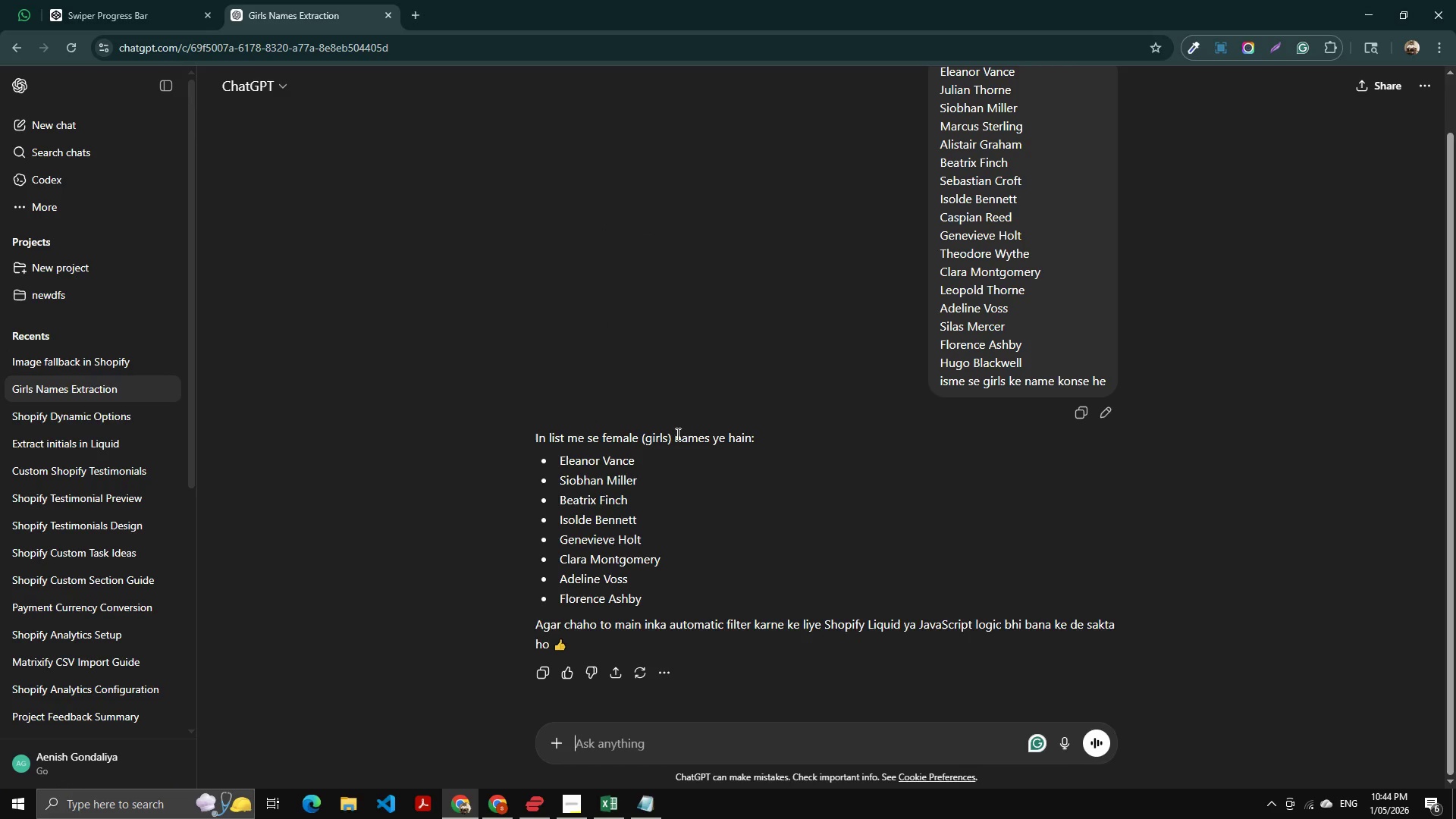 
key(Alt+AltLeft)
 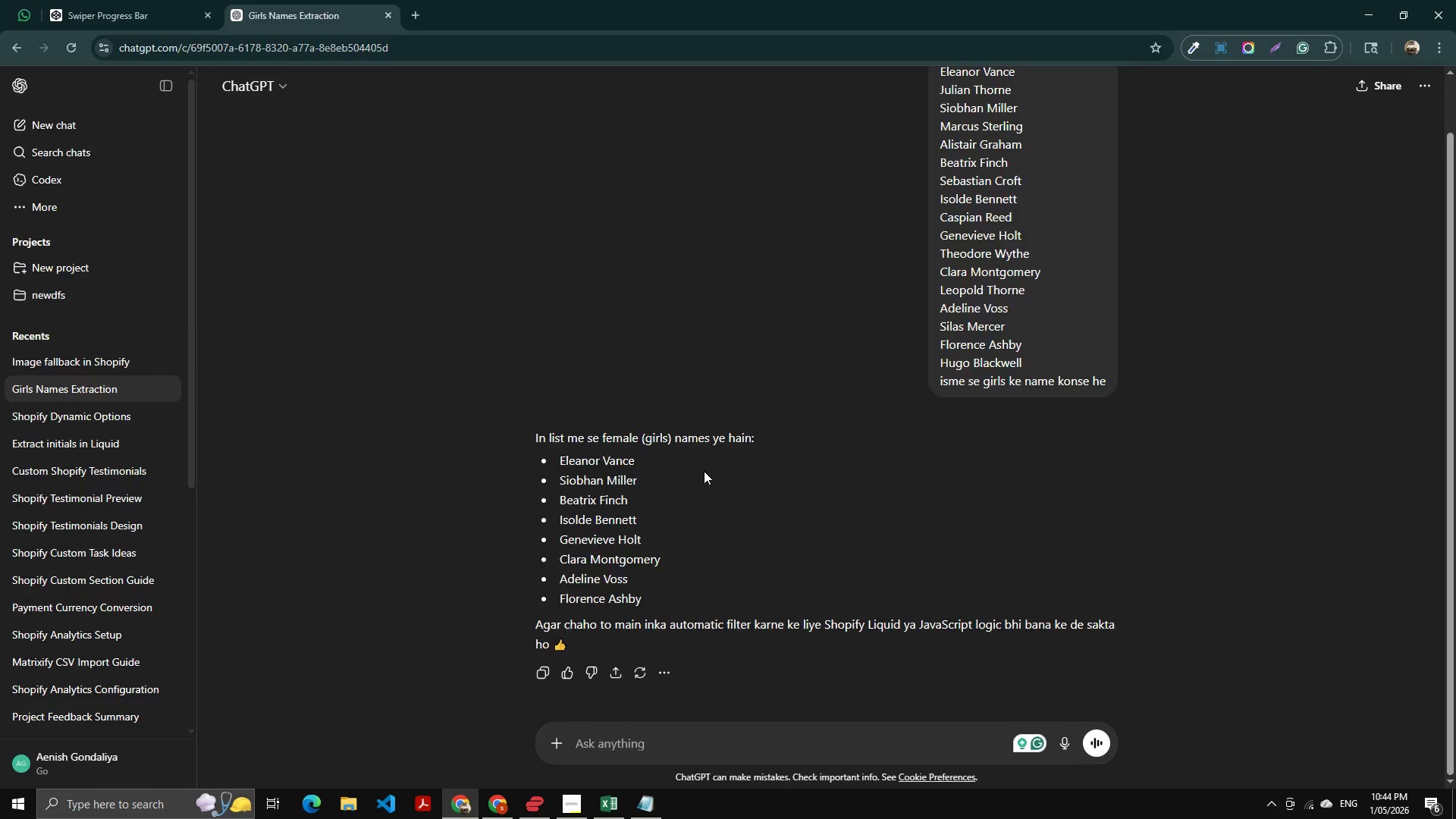 
key(Alt+Tab)
 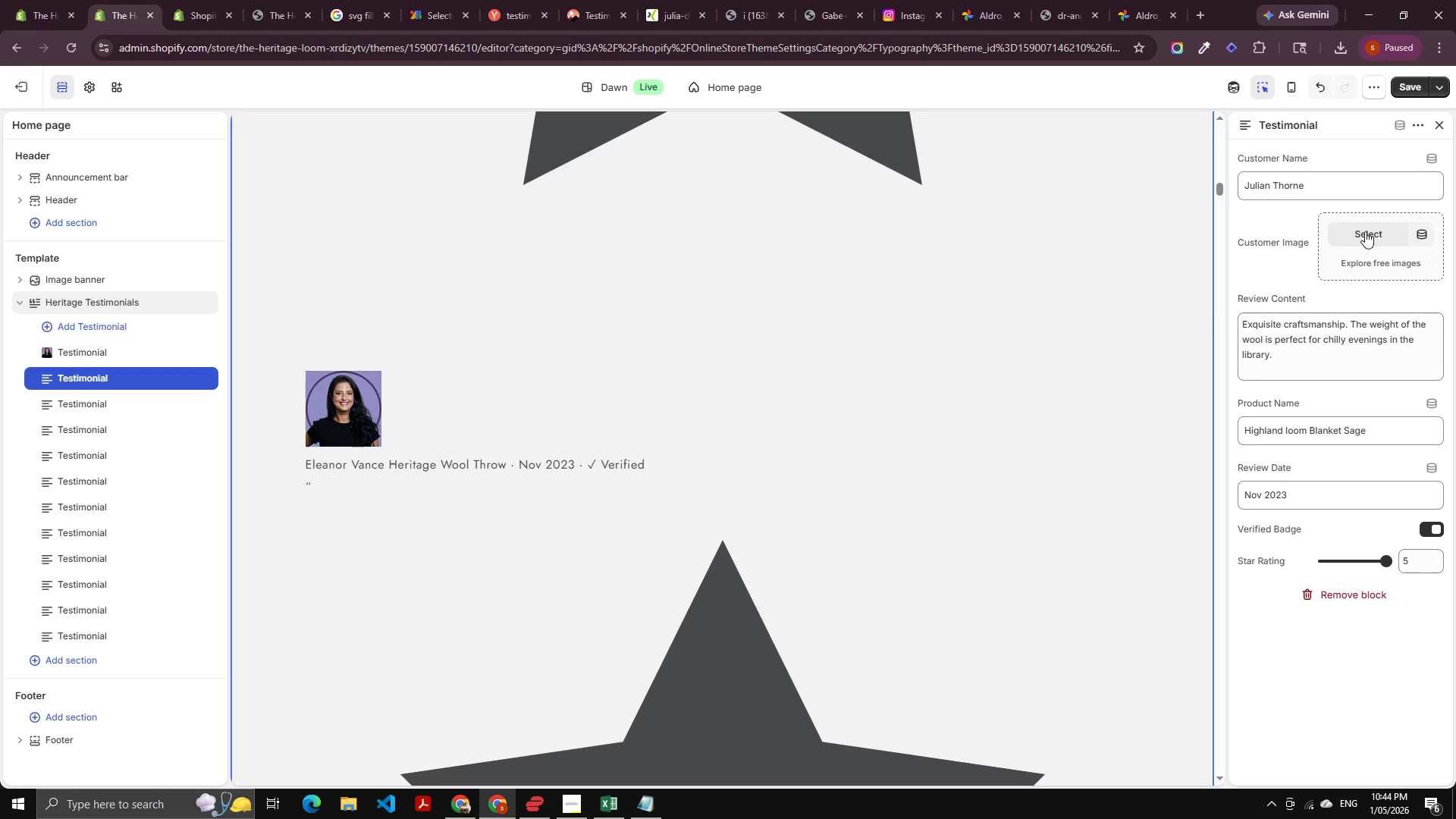 
left_click([1365, 231])
 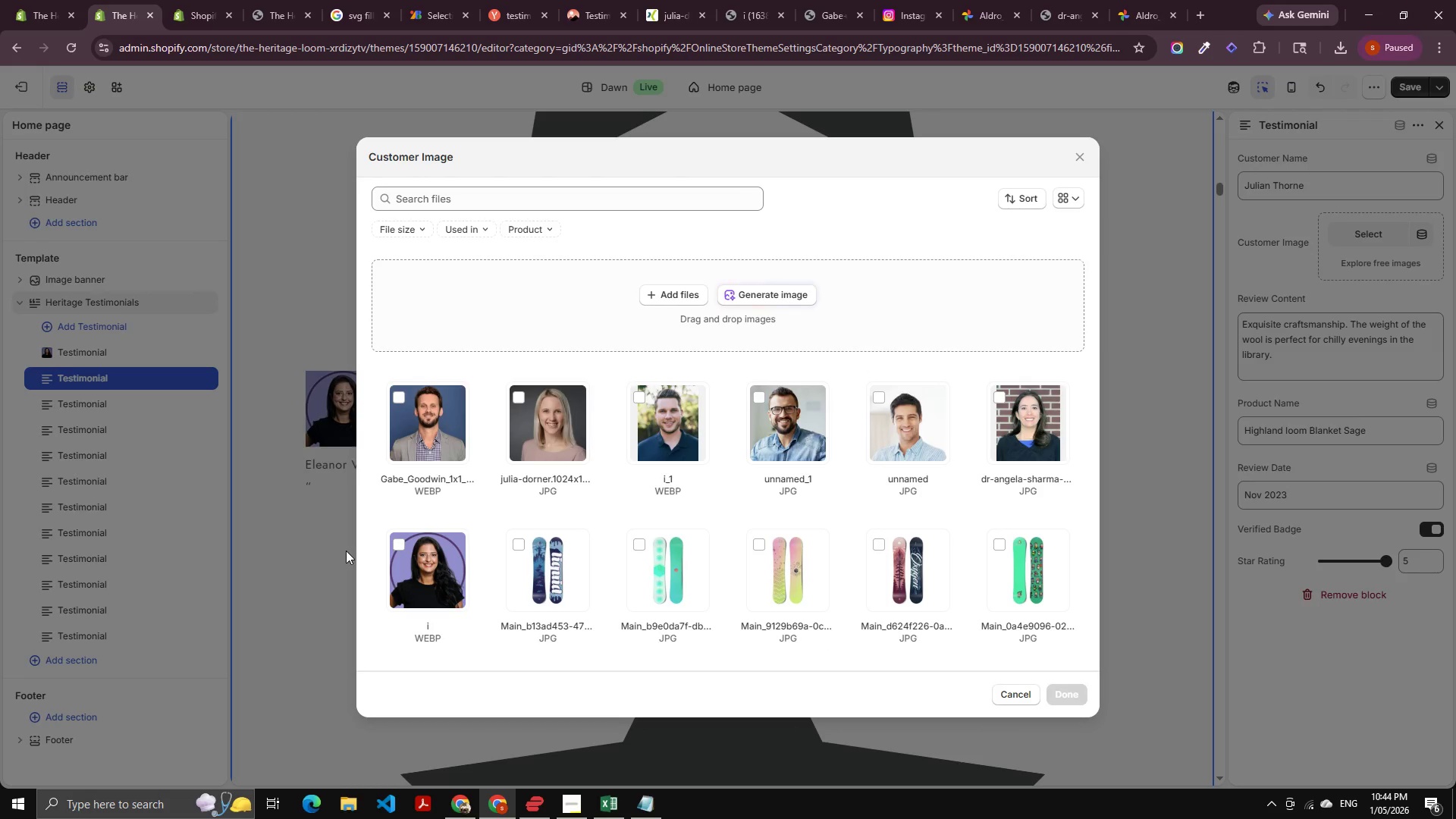 
left_click([413, 422])
 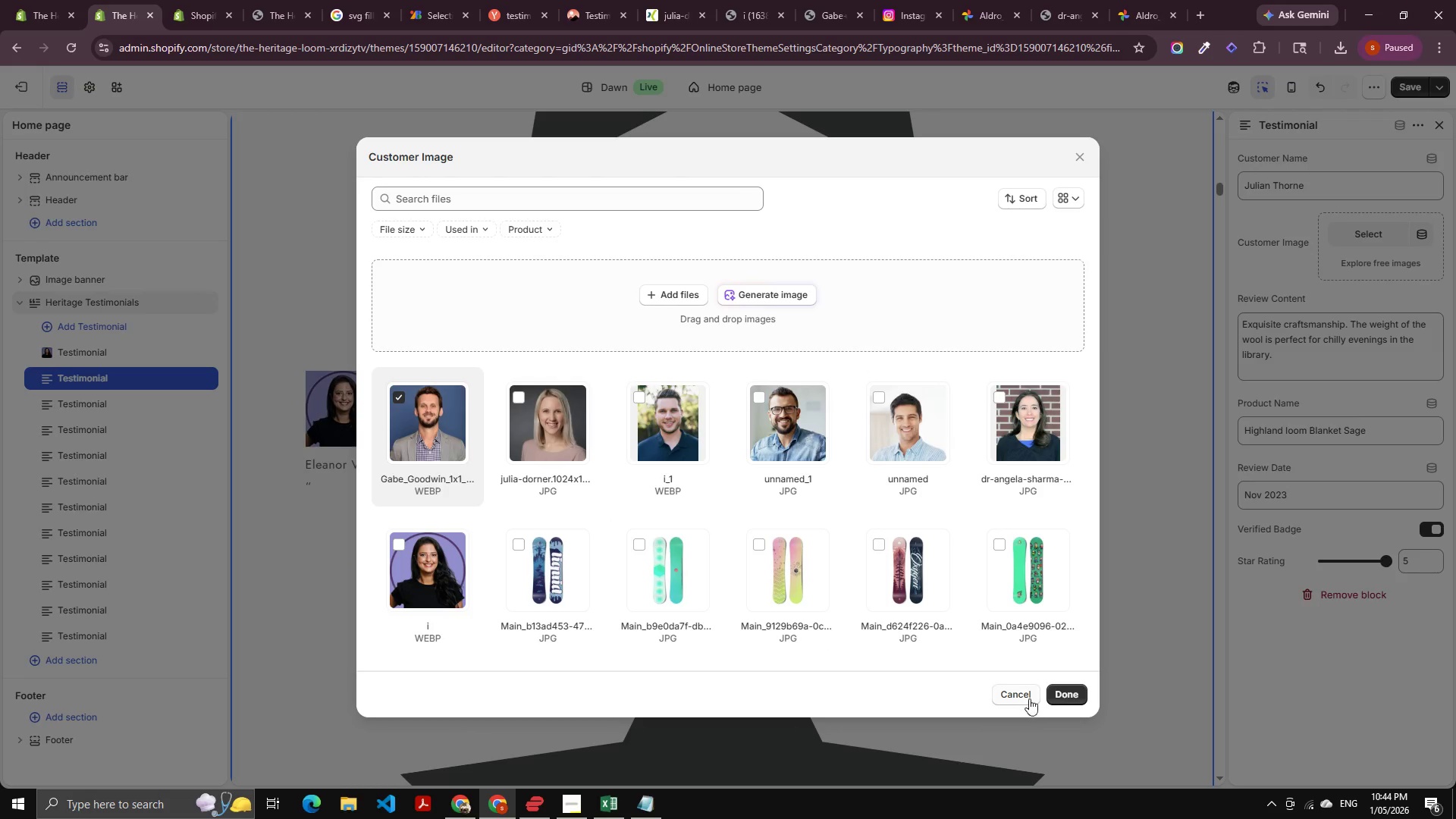 
left_click([1062, 698])
 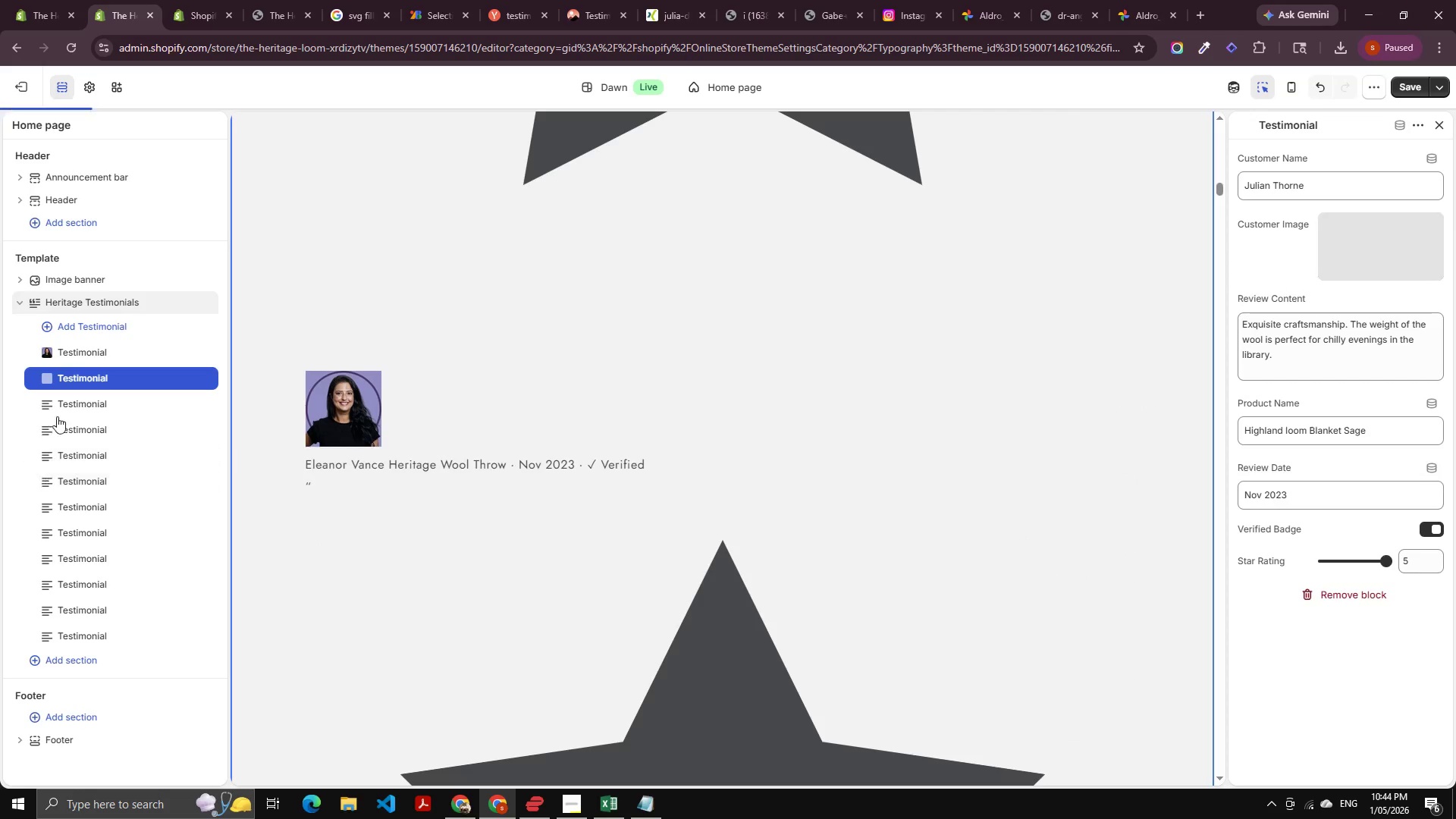 
left_click([89, 403])
 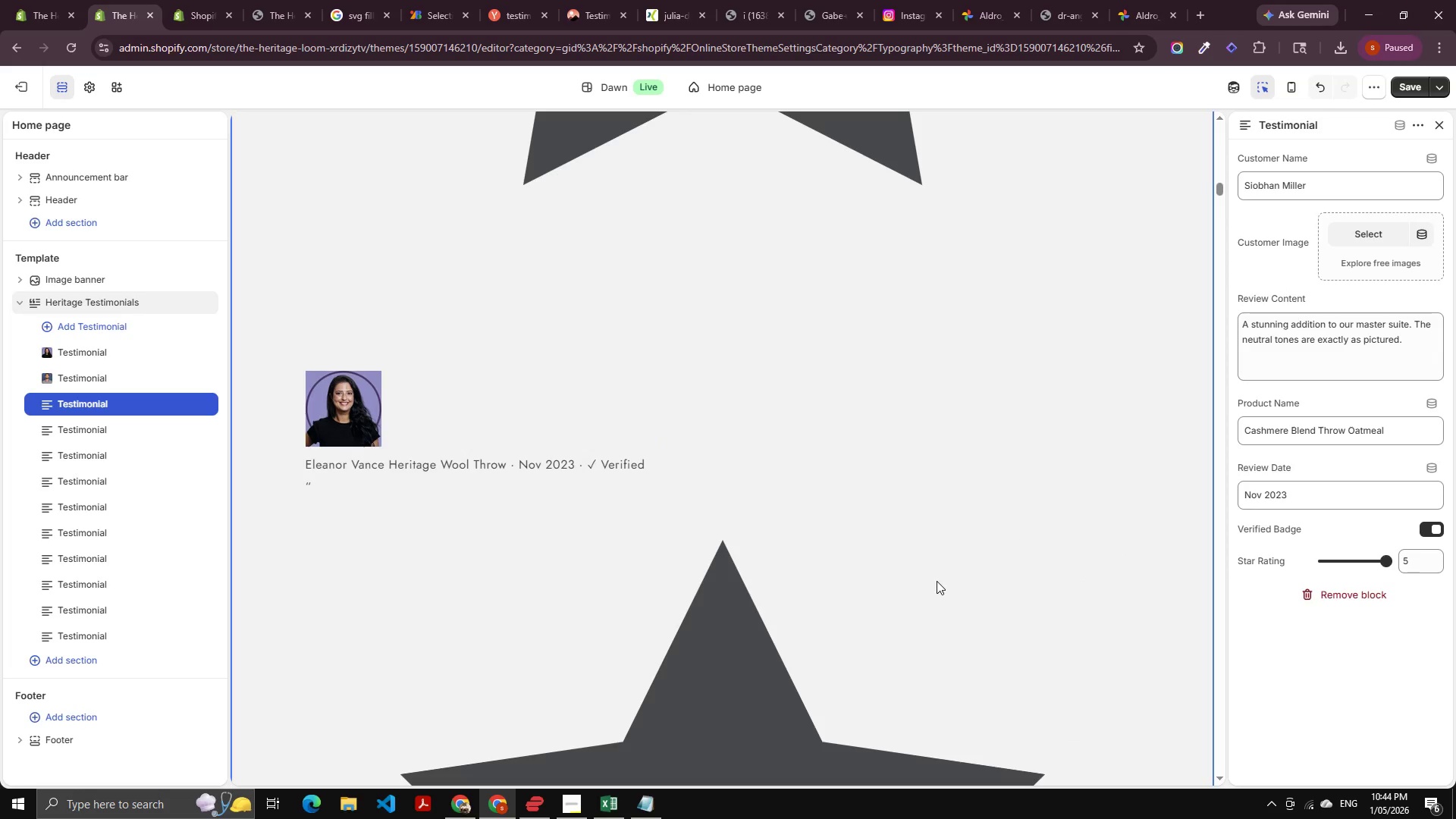 
key(Alt+AltLeft)
 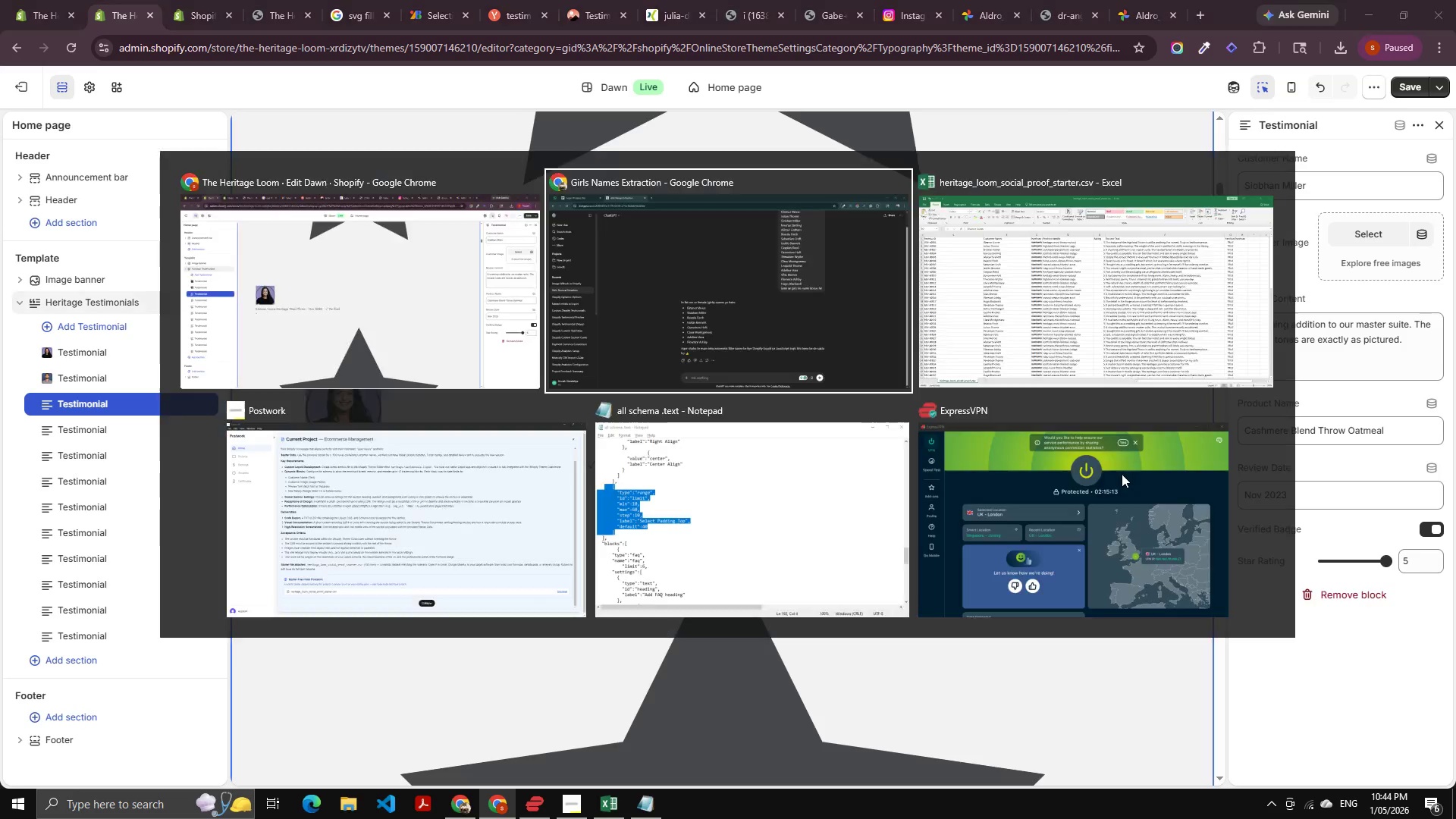 
key(Alt+Tab)
 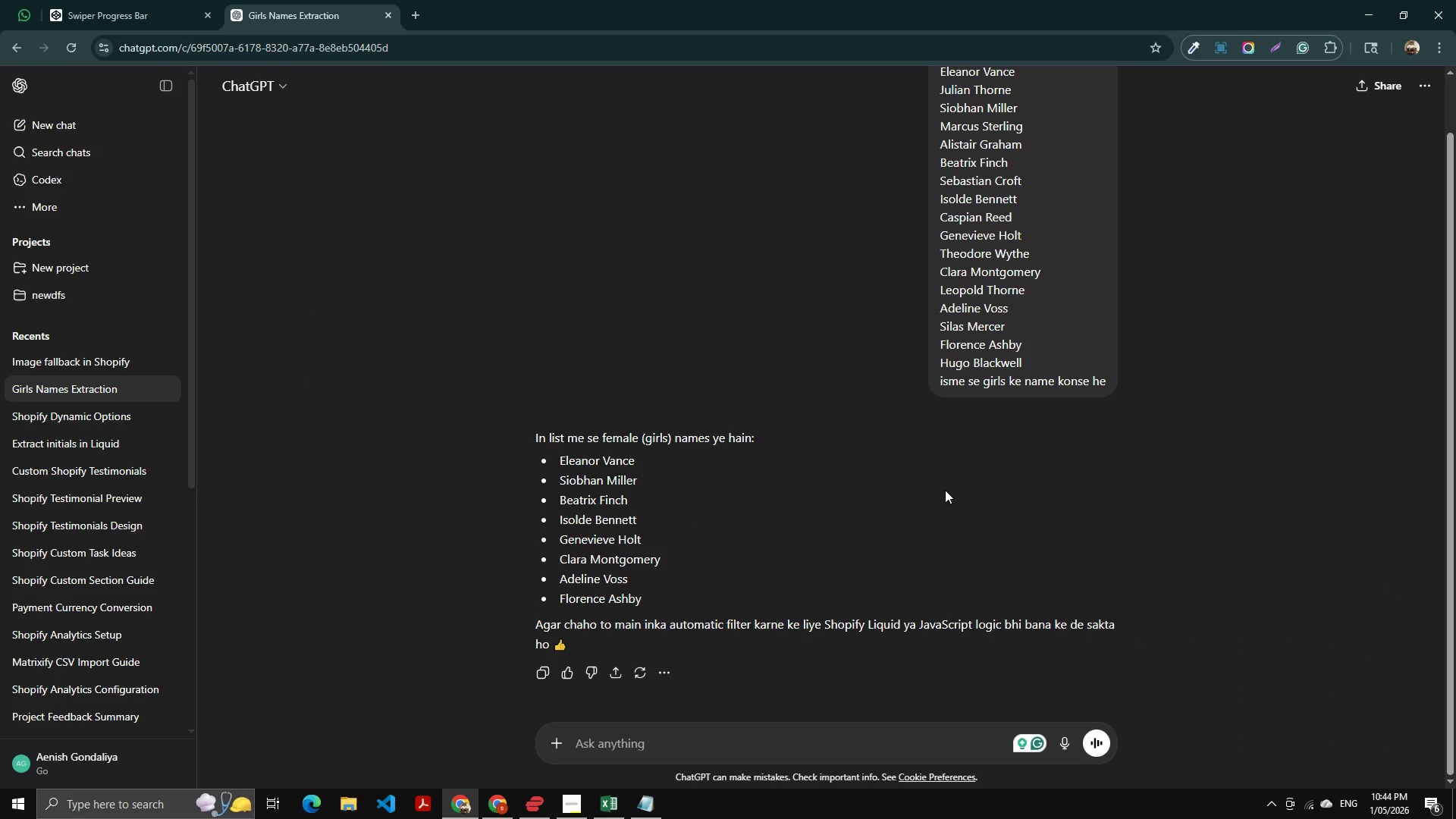 
key(Alt+AltLeft)
 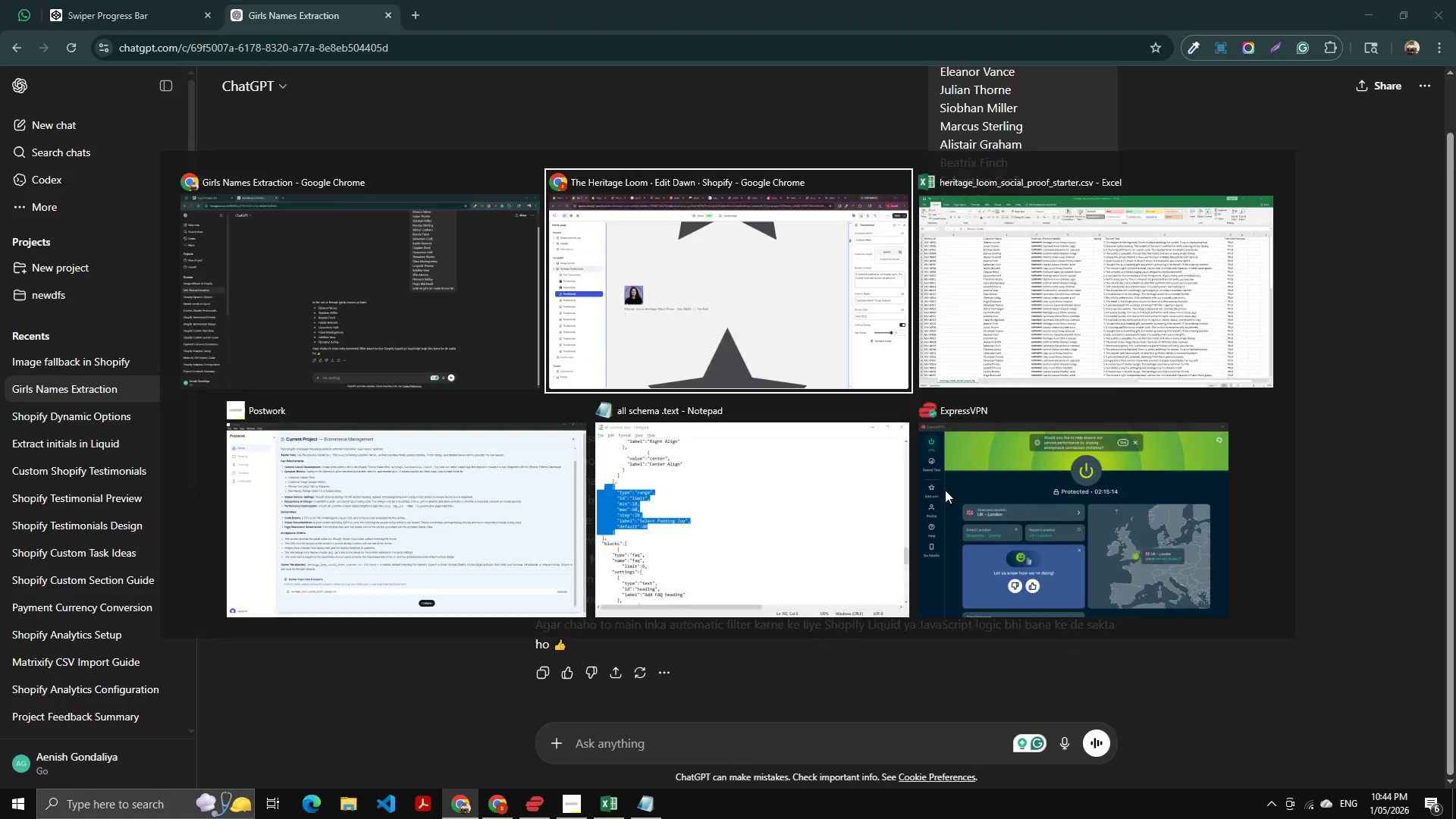 
key(Alt+Tab)
 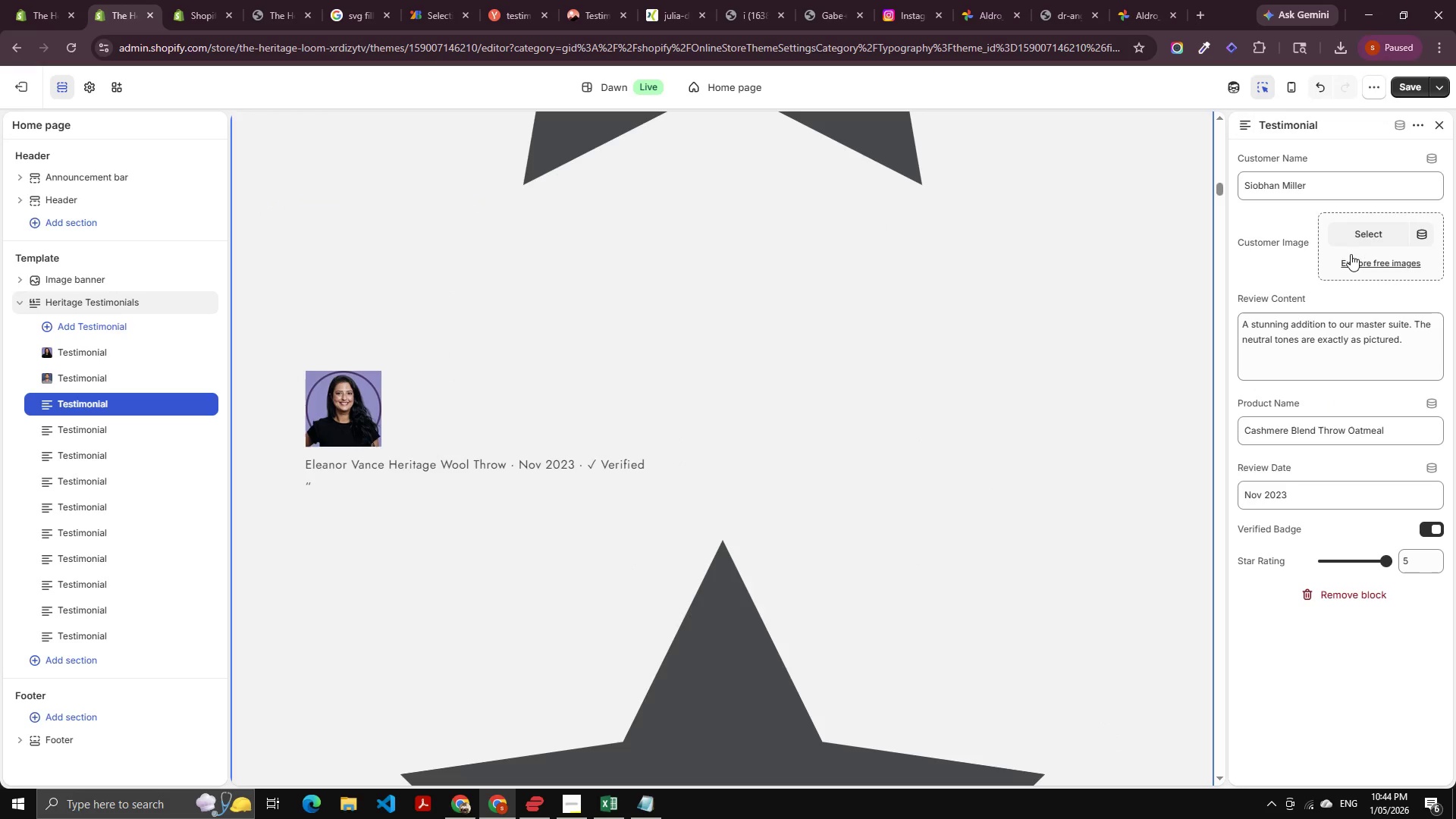 
left_click([1363, 240])
 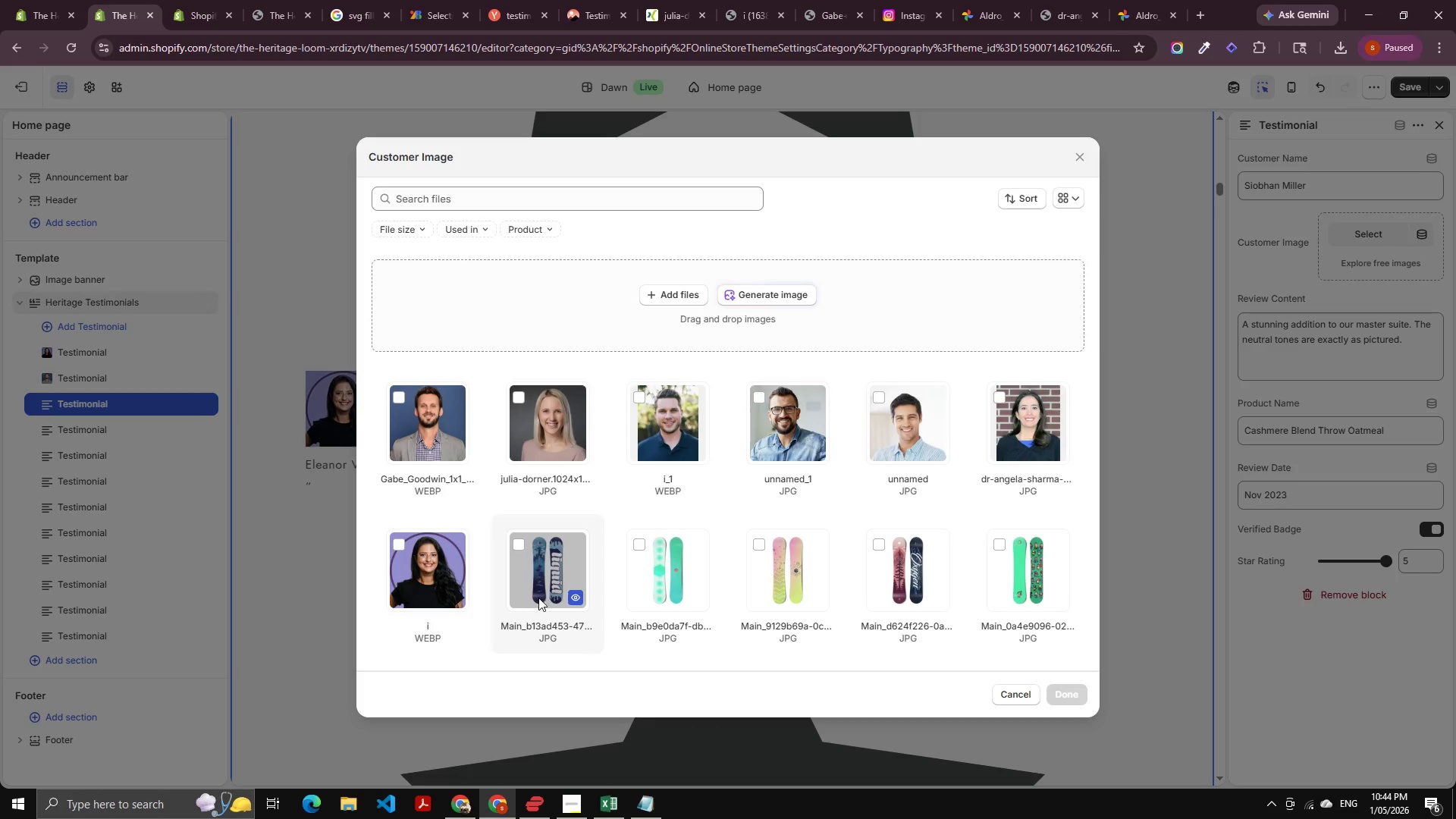 
left_click([553, 397])
 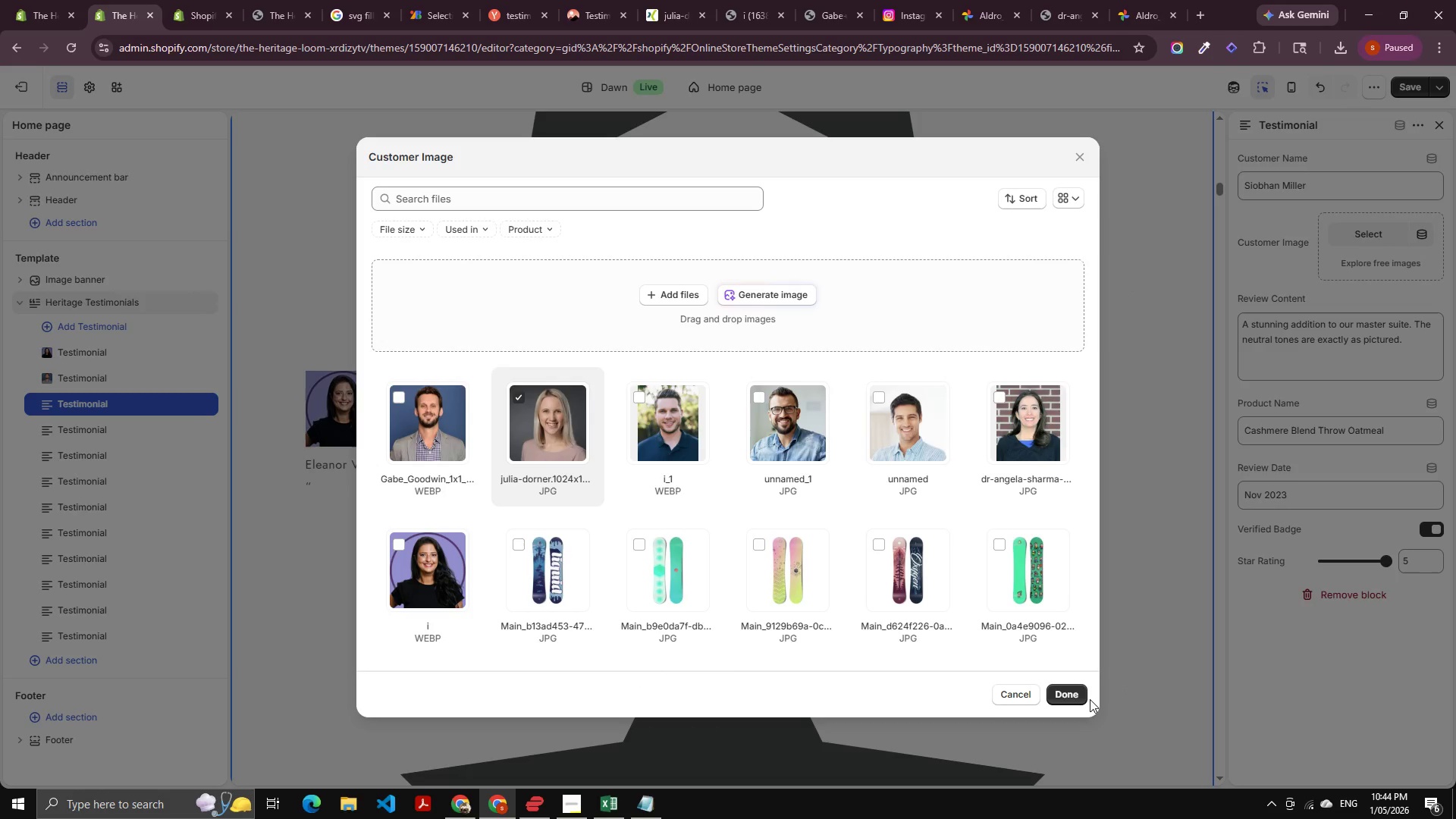 
left_click([1070, 690])
 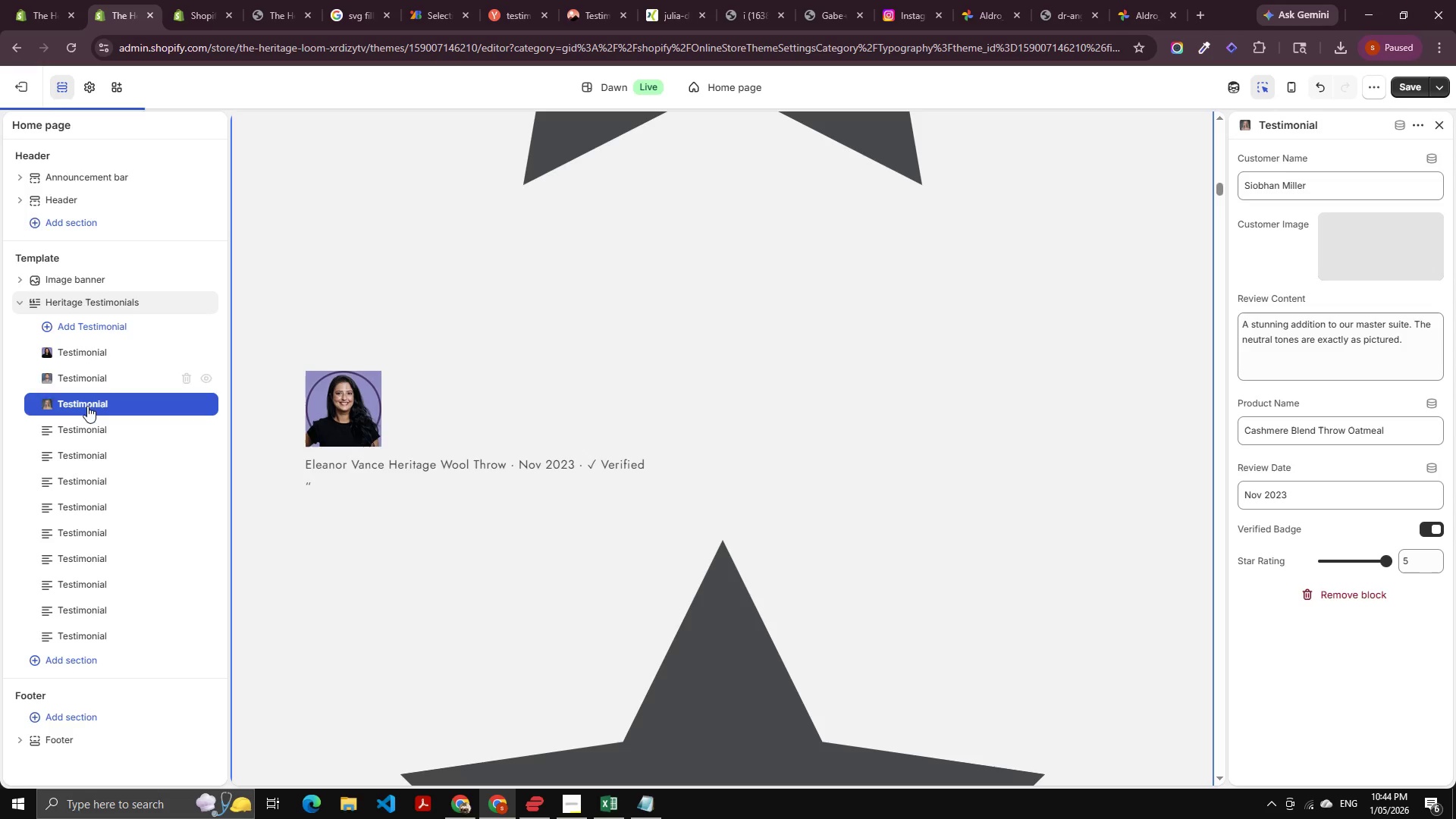 
left_click([99, 435])
 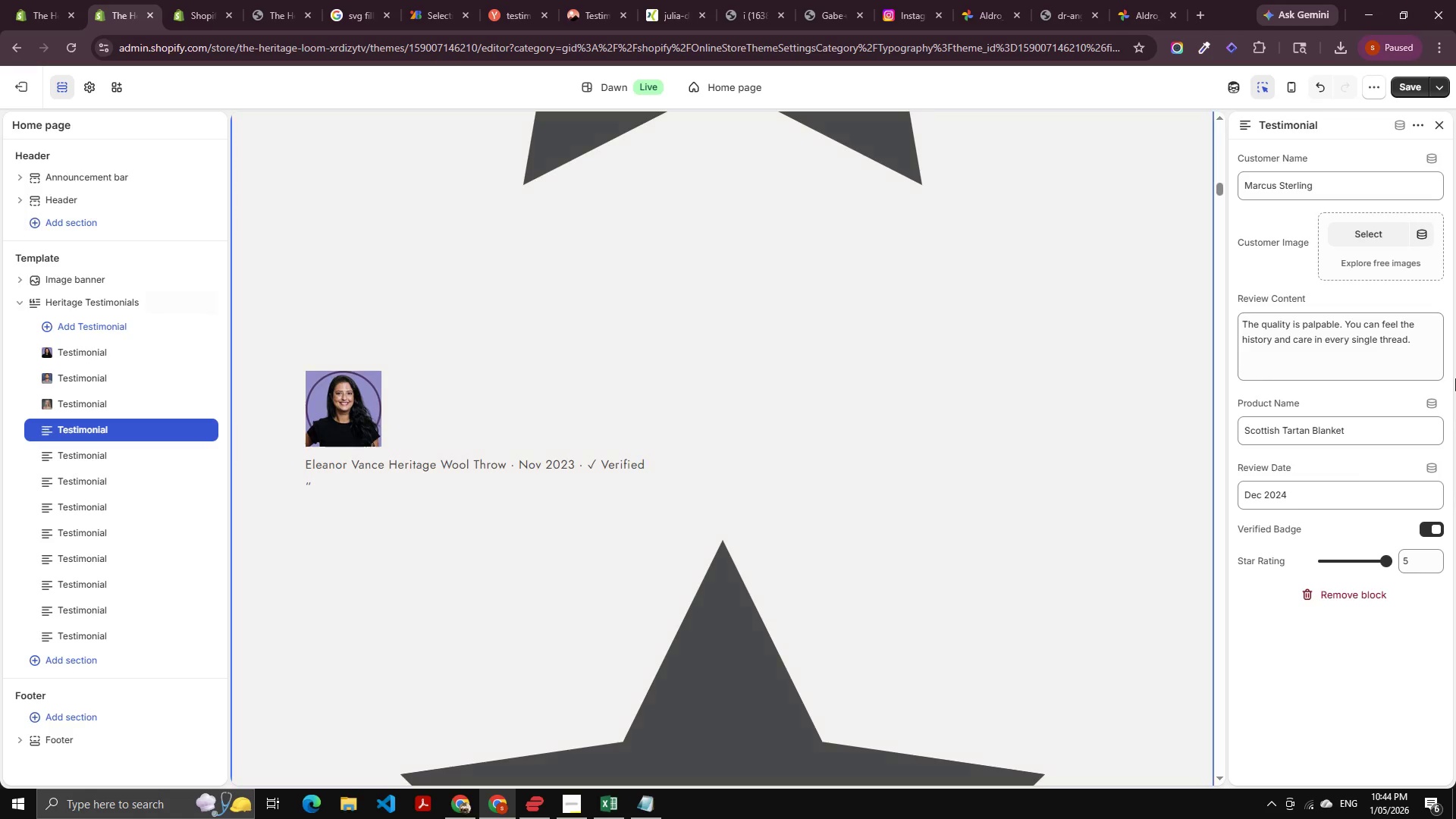 
key(Alt+AltLeft)
 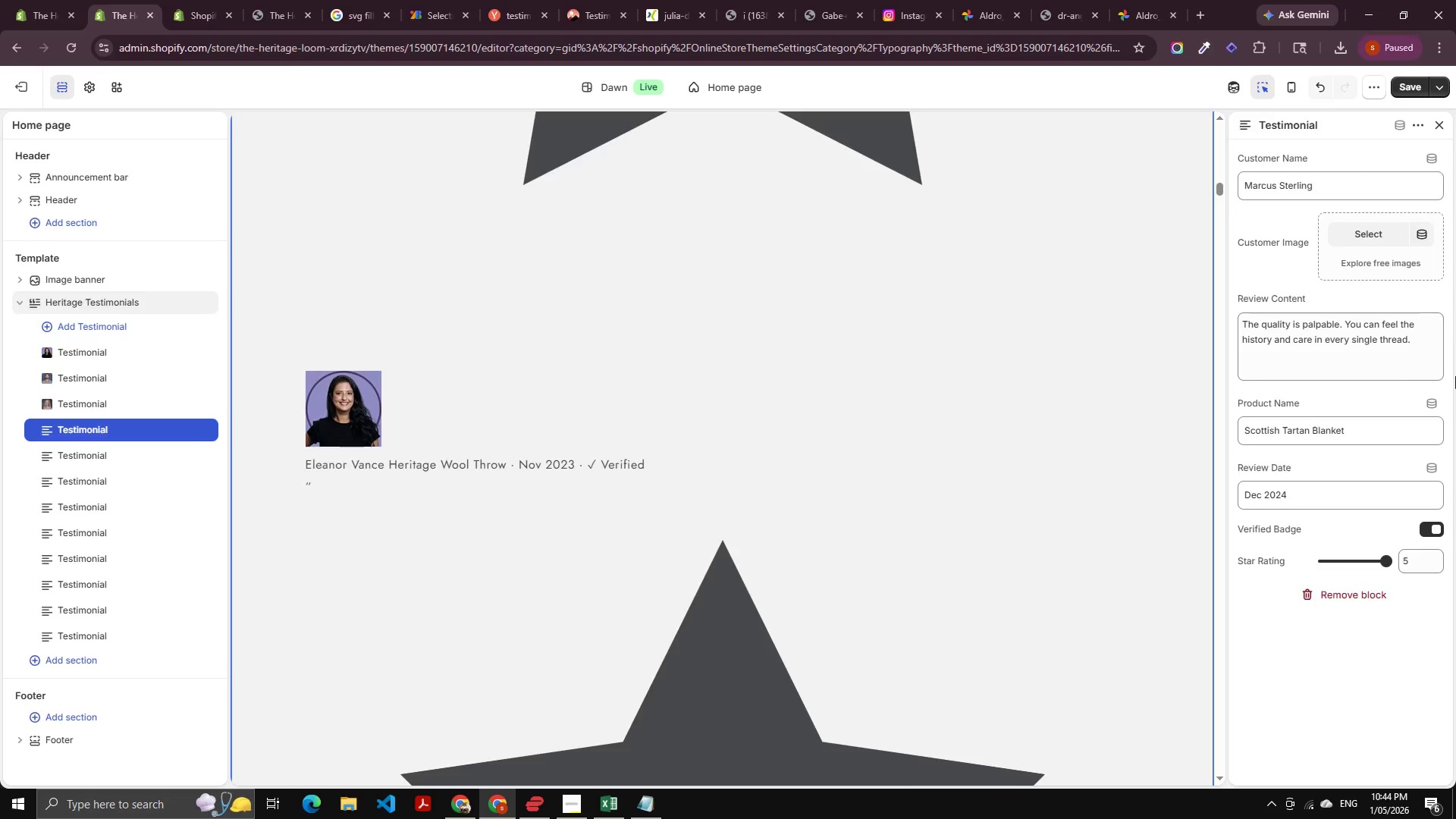 
key(Alt+Tab)
 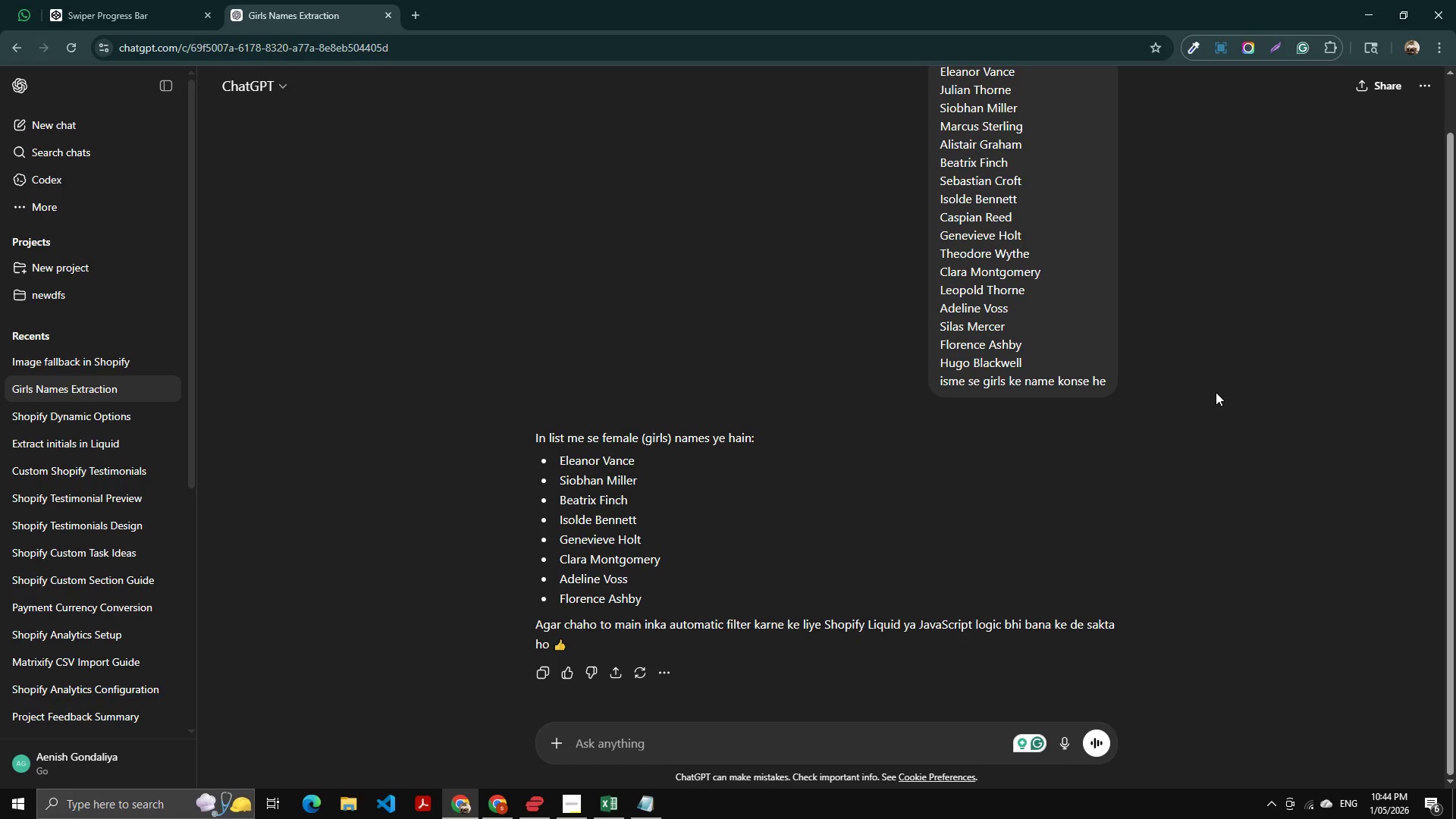 
key(Alt+AltLeft)
 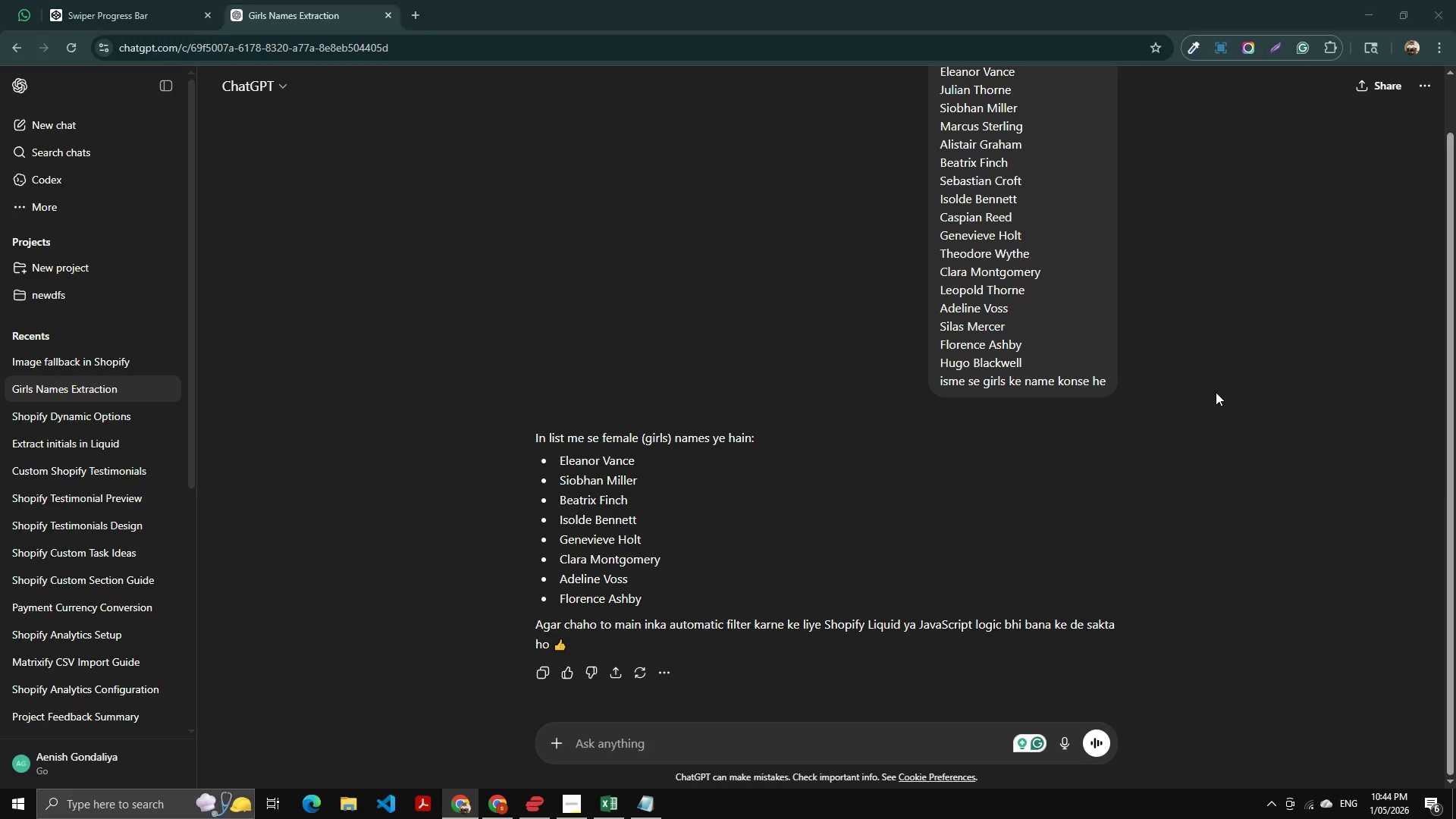 
key(Alt+Tab)
 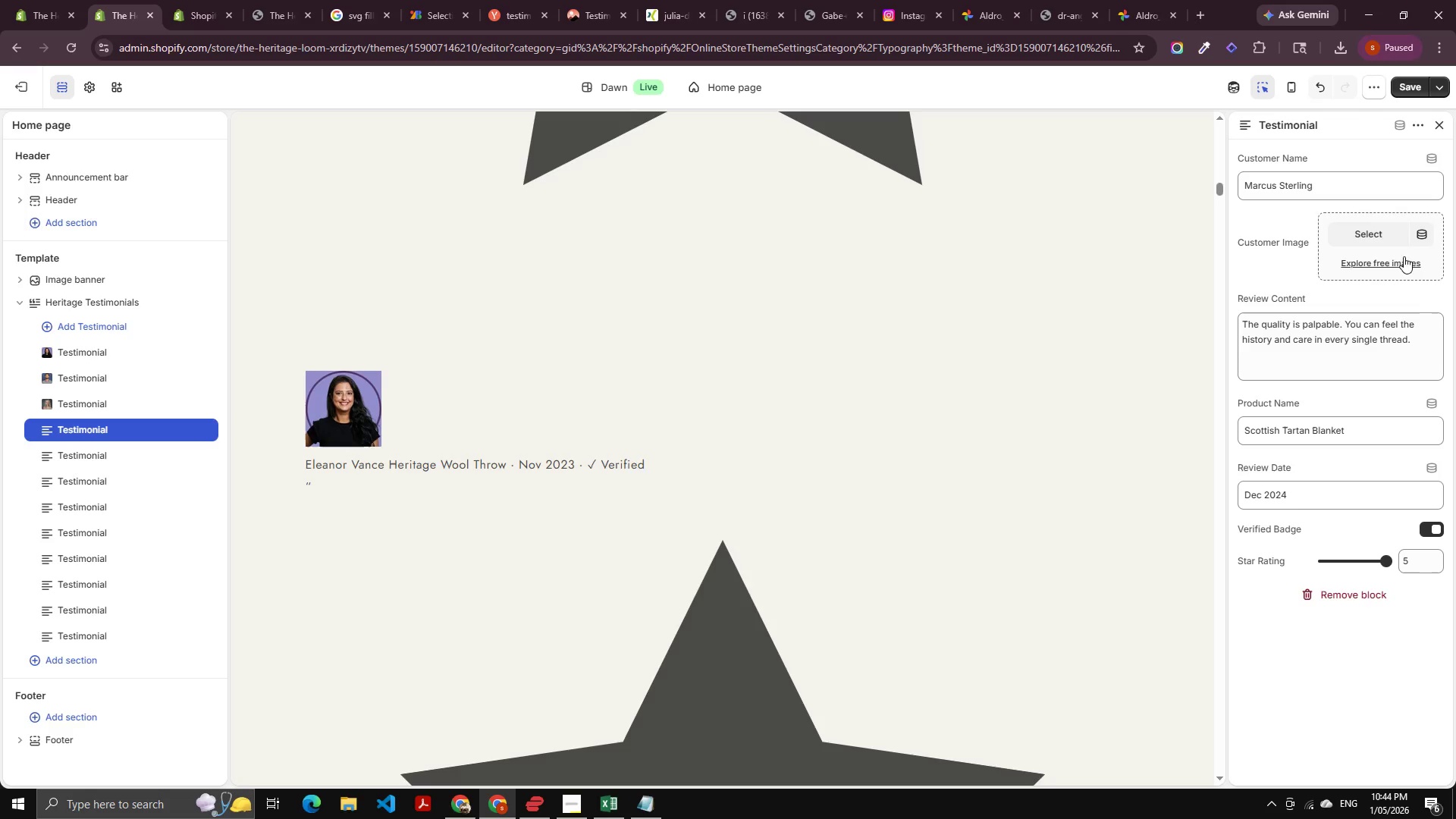 
left_click([1382, 228])
 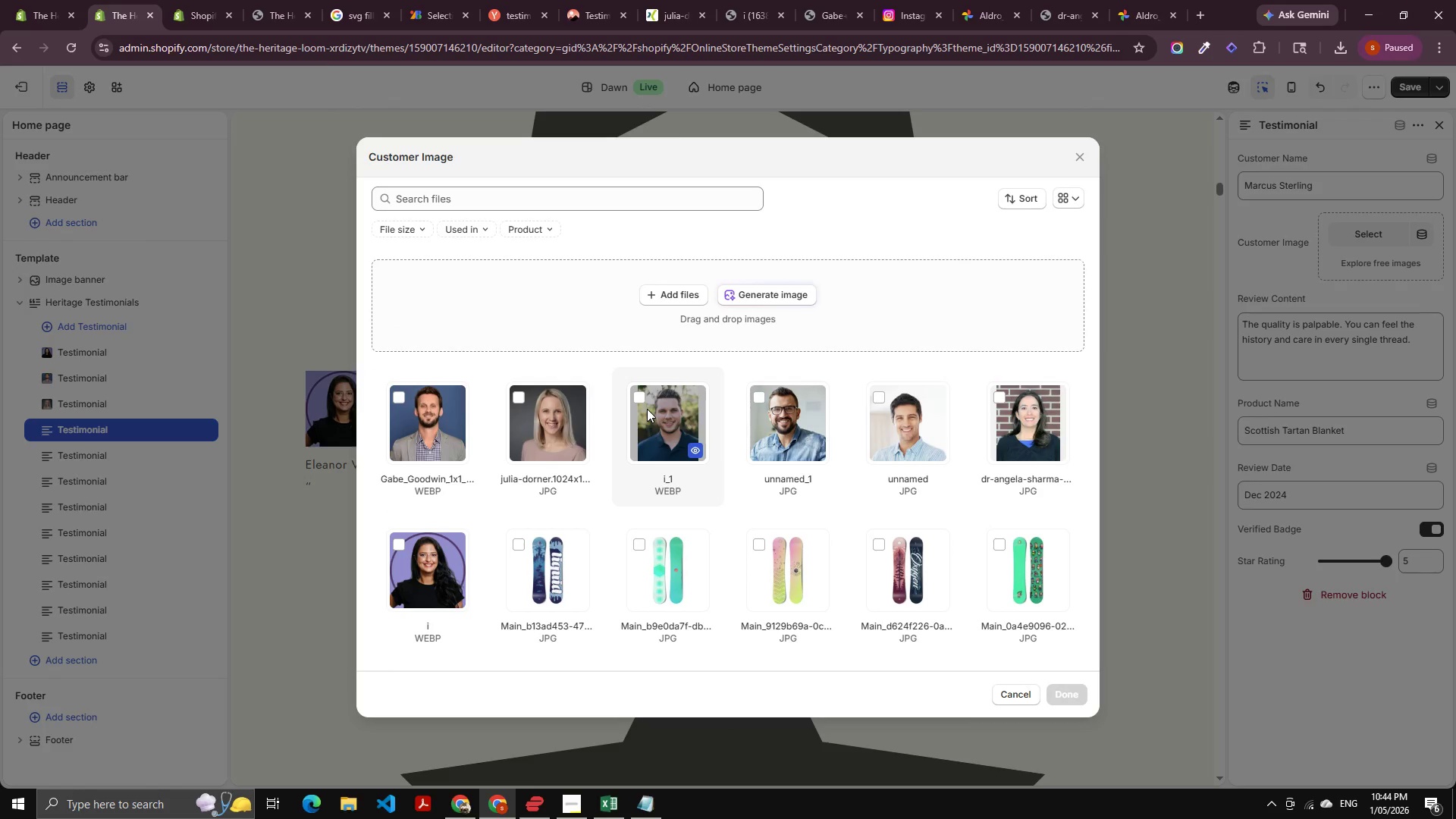 
wait(7.97)
 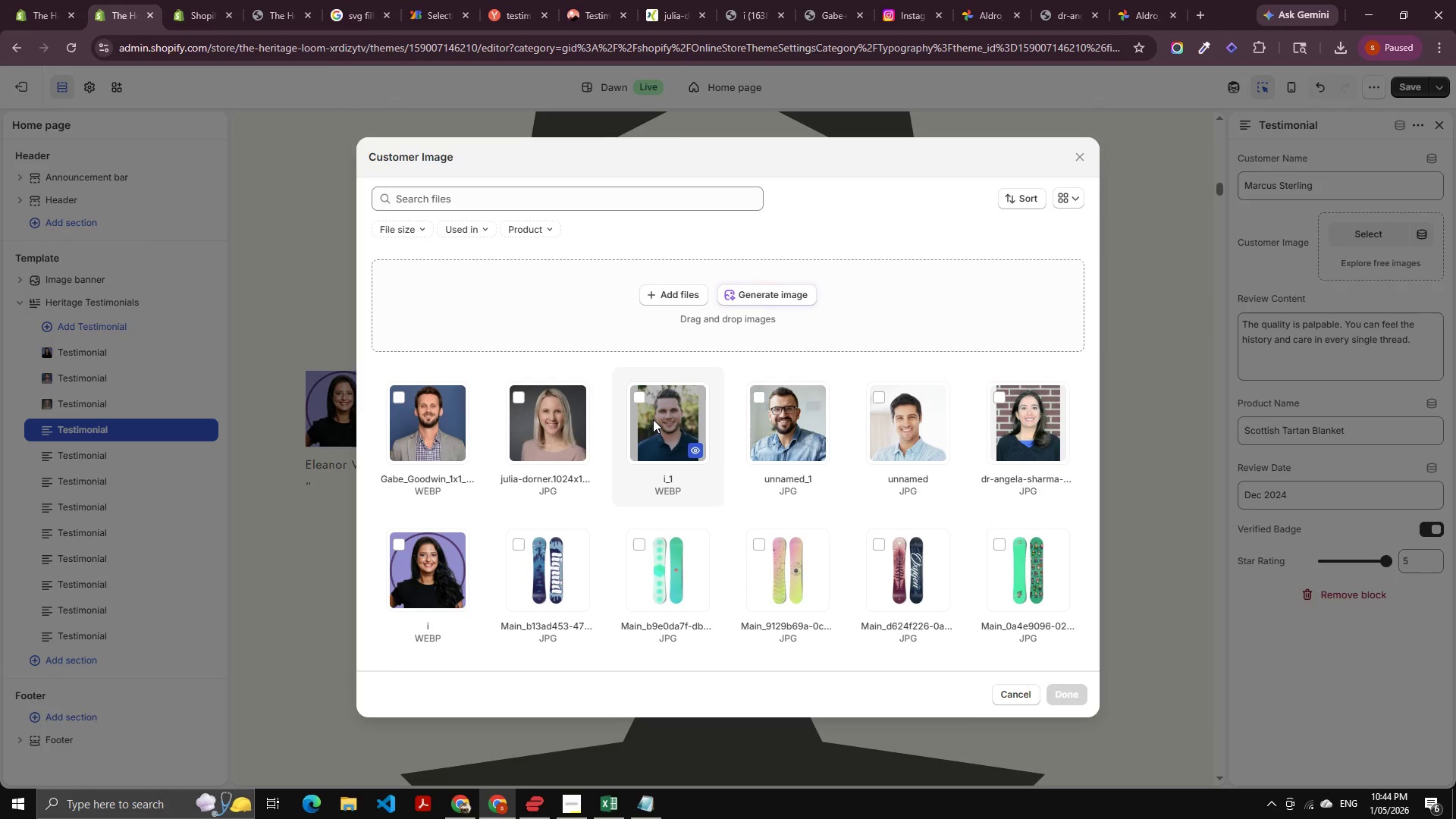 
left_click([637, 404])
 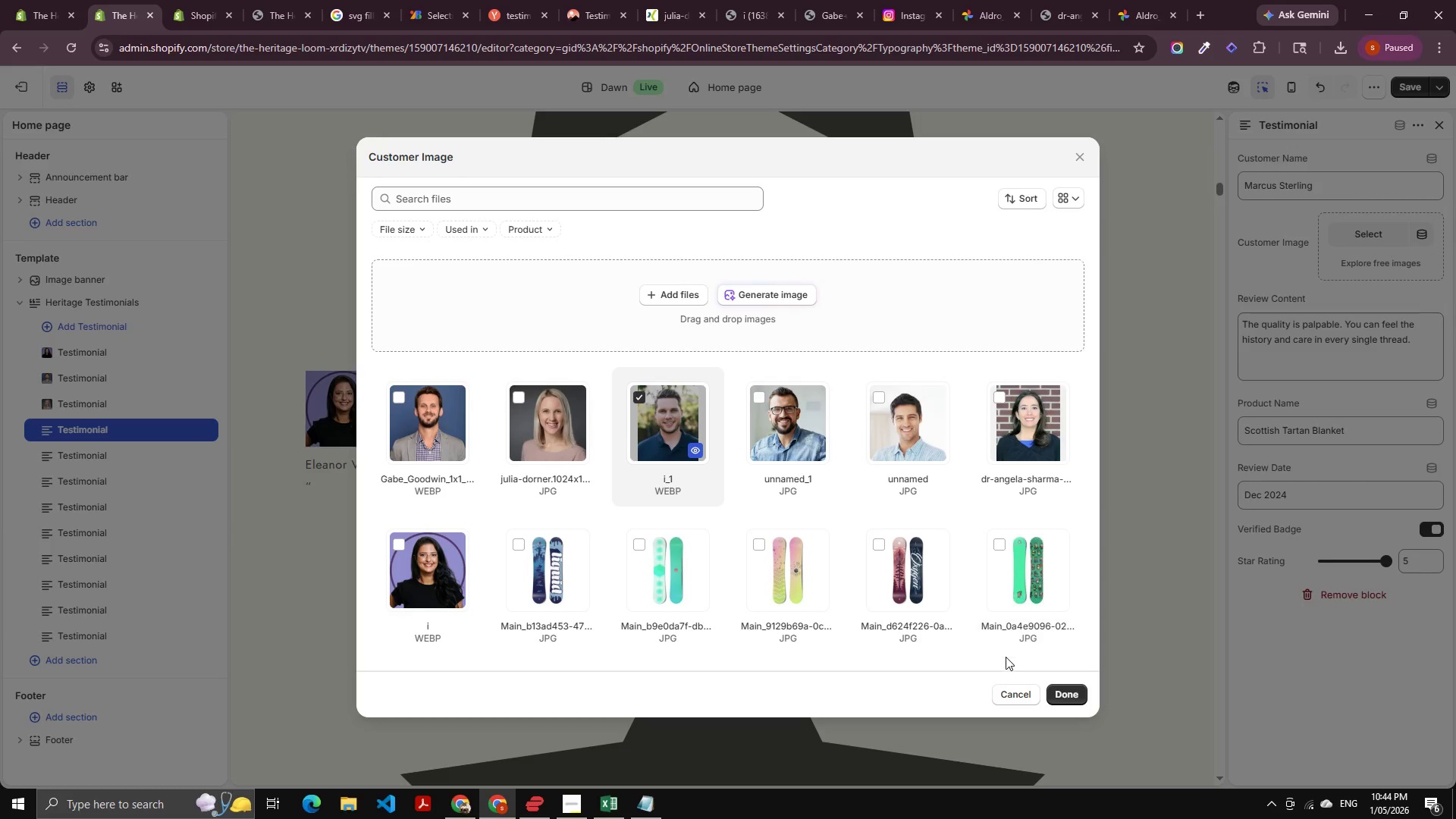 
left_click([1069, 690])
 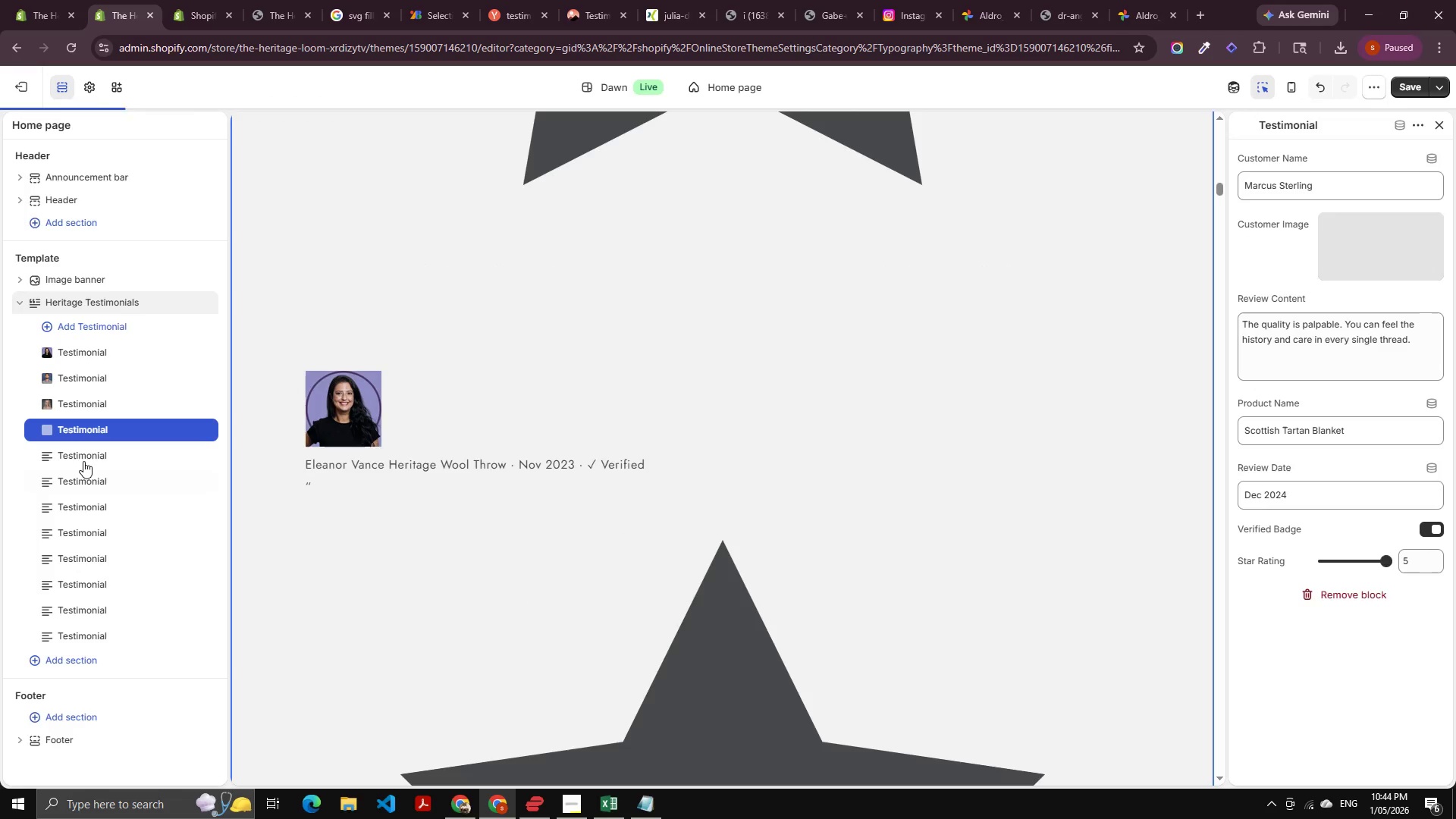 
left_click([86, 455])
 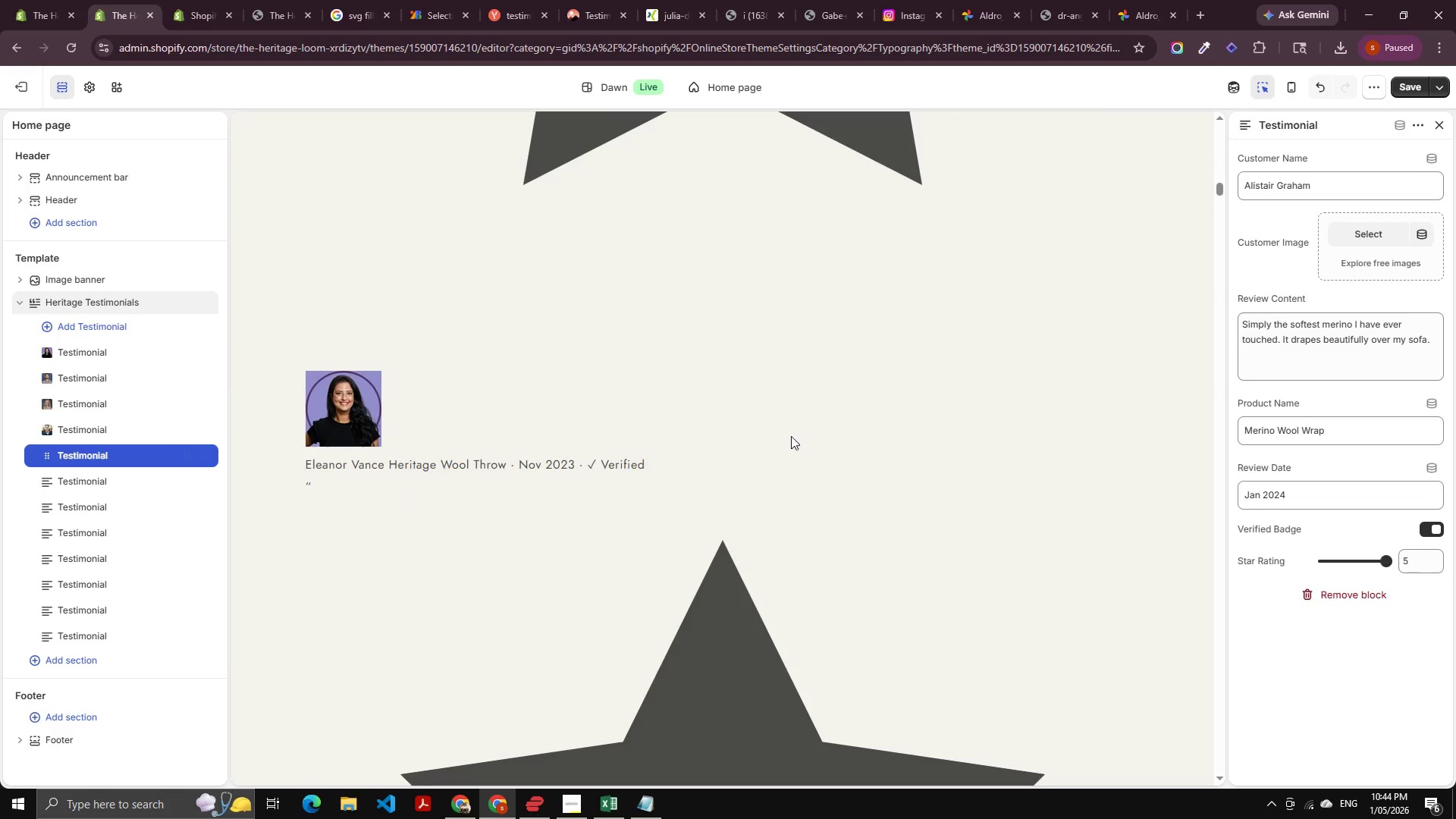 
key(Alt+AltLeft)
 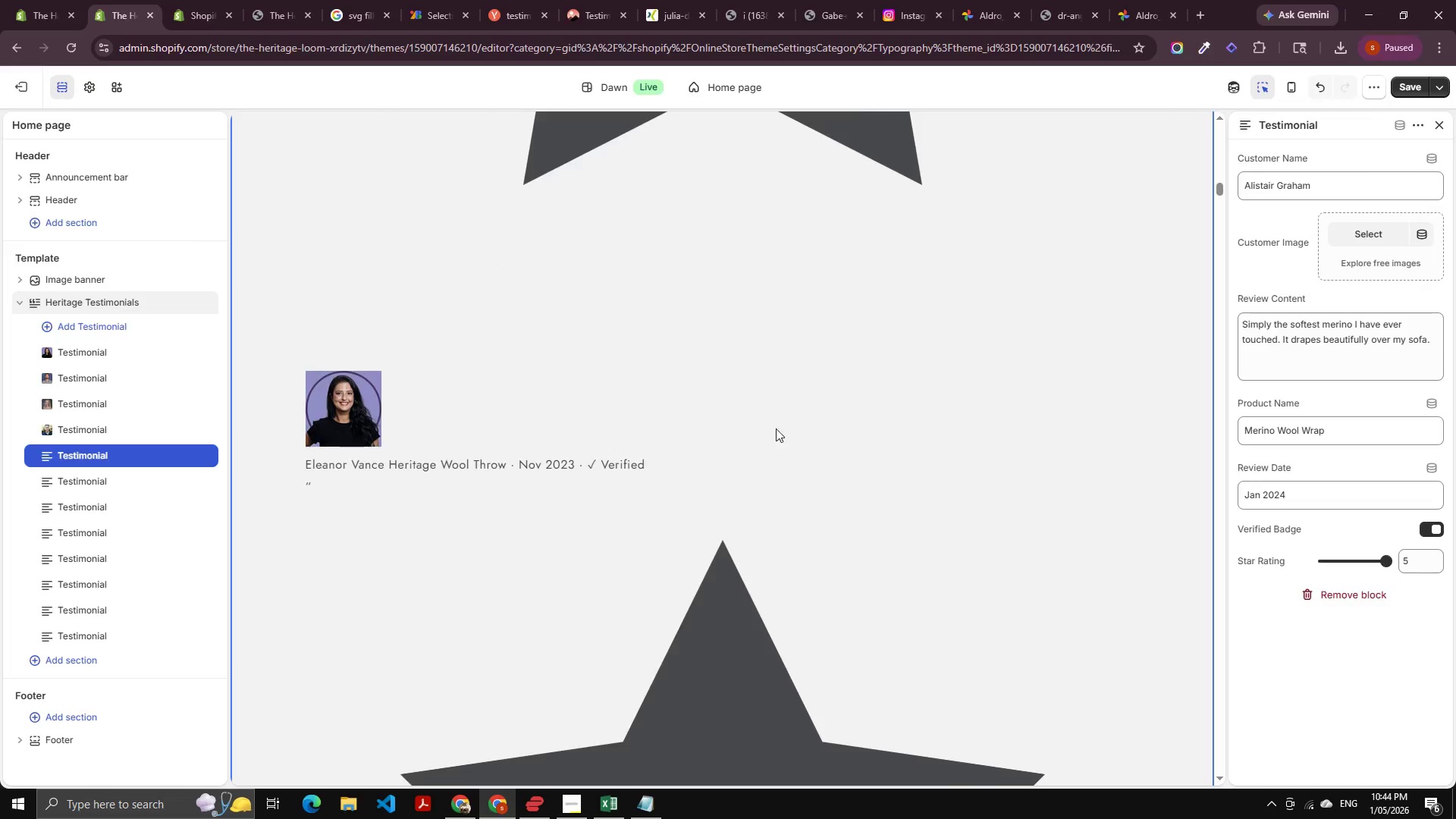 
key(Alt+Tab)
 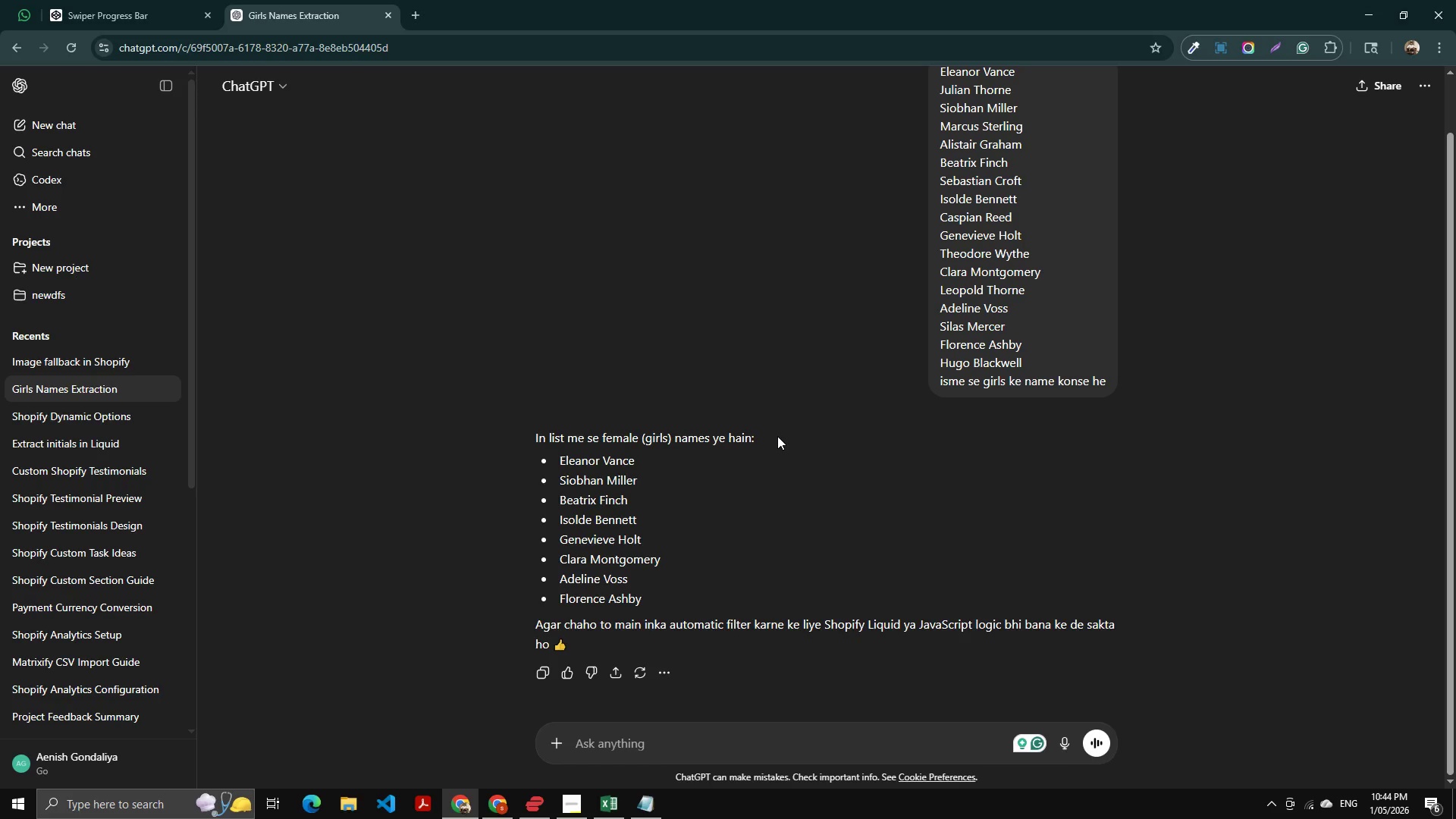 
key(Alt+AltLeft)
 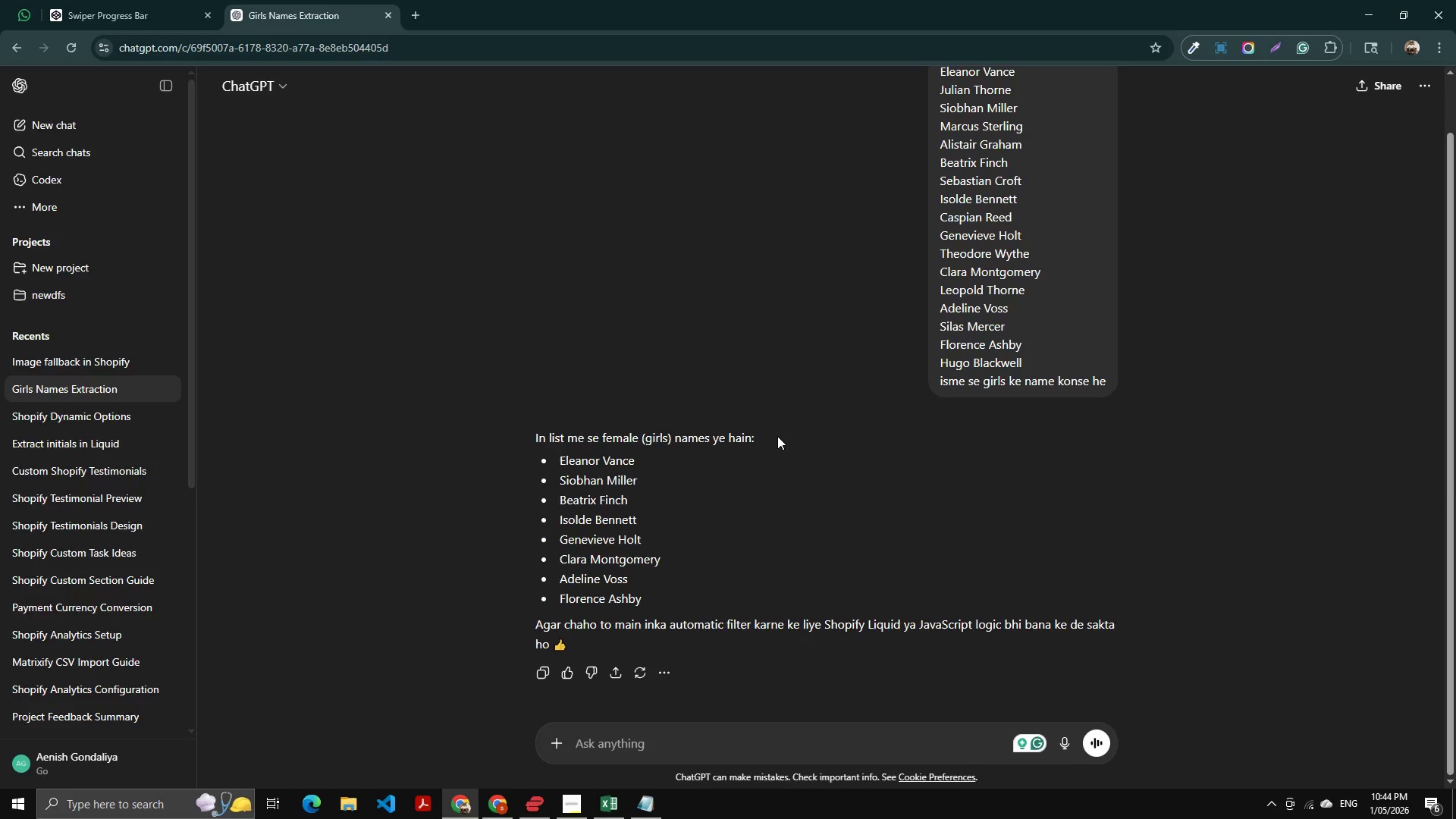 
key(Alt+Tab)
 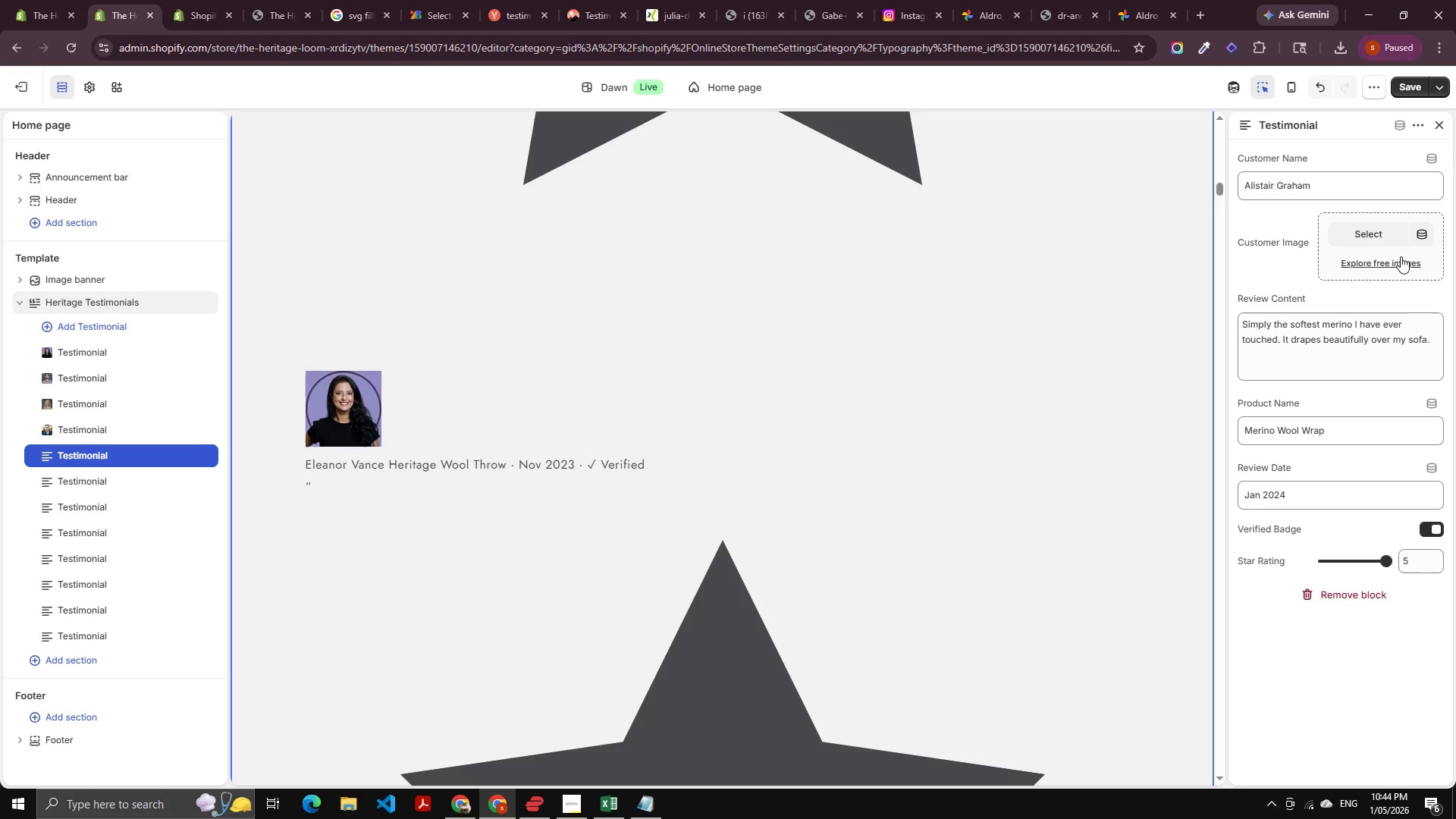 
left_click([1379, 239])
 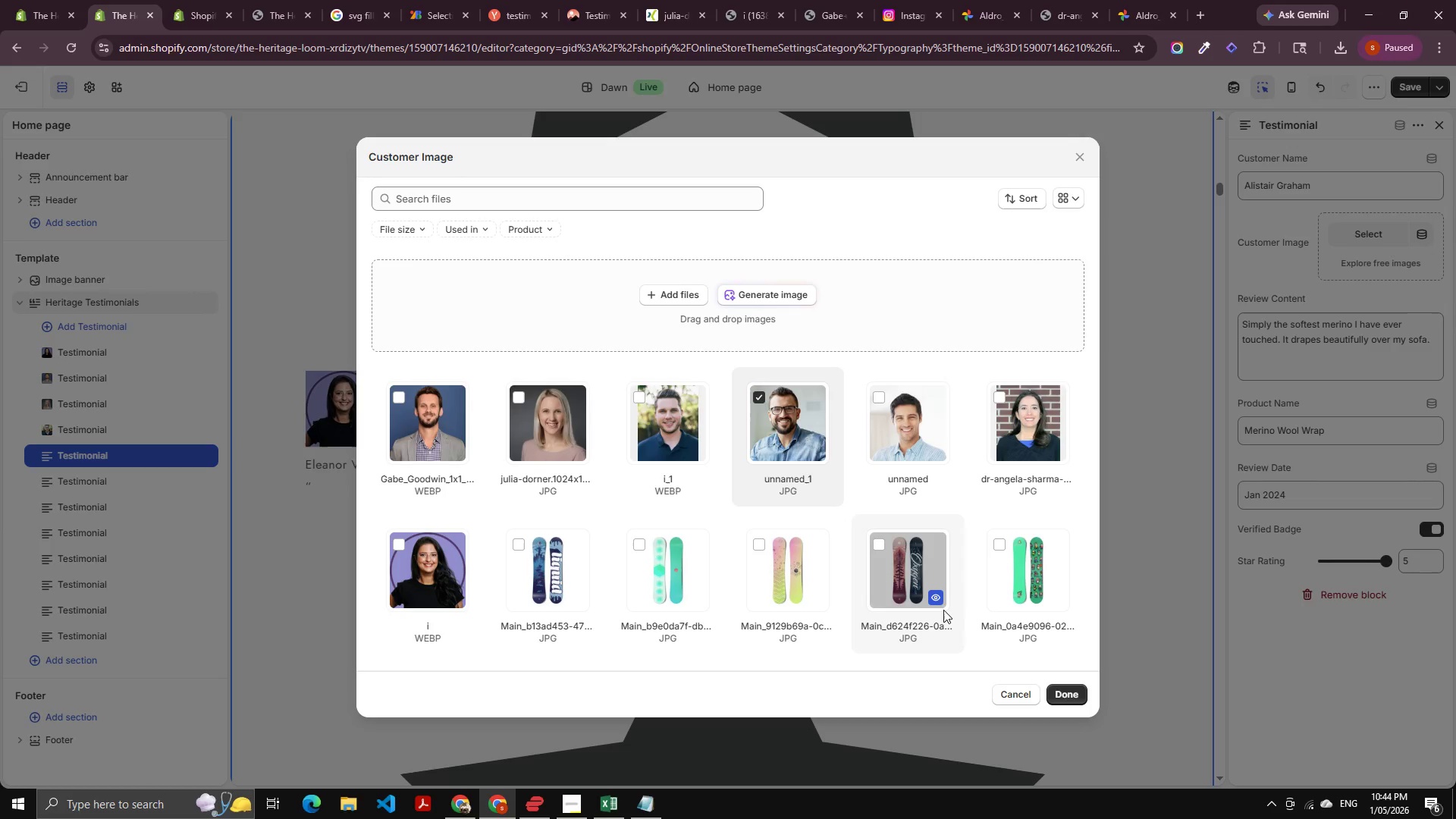 
wait(13.7)
 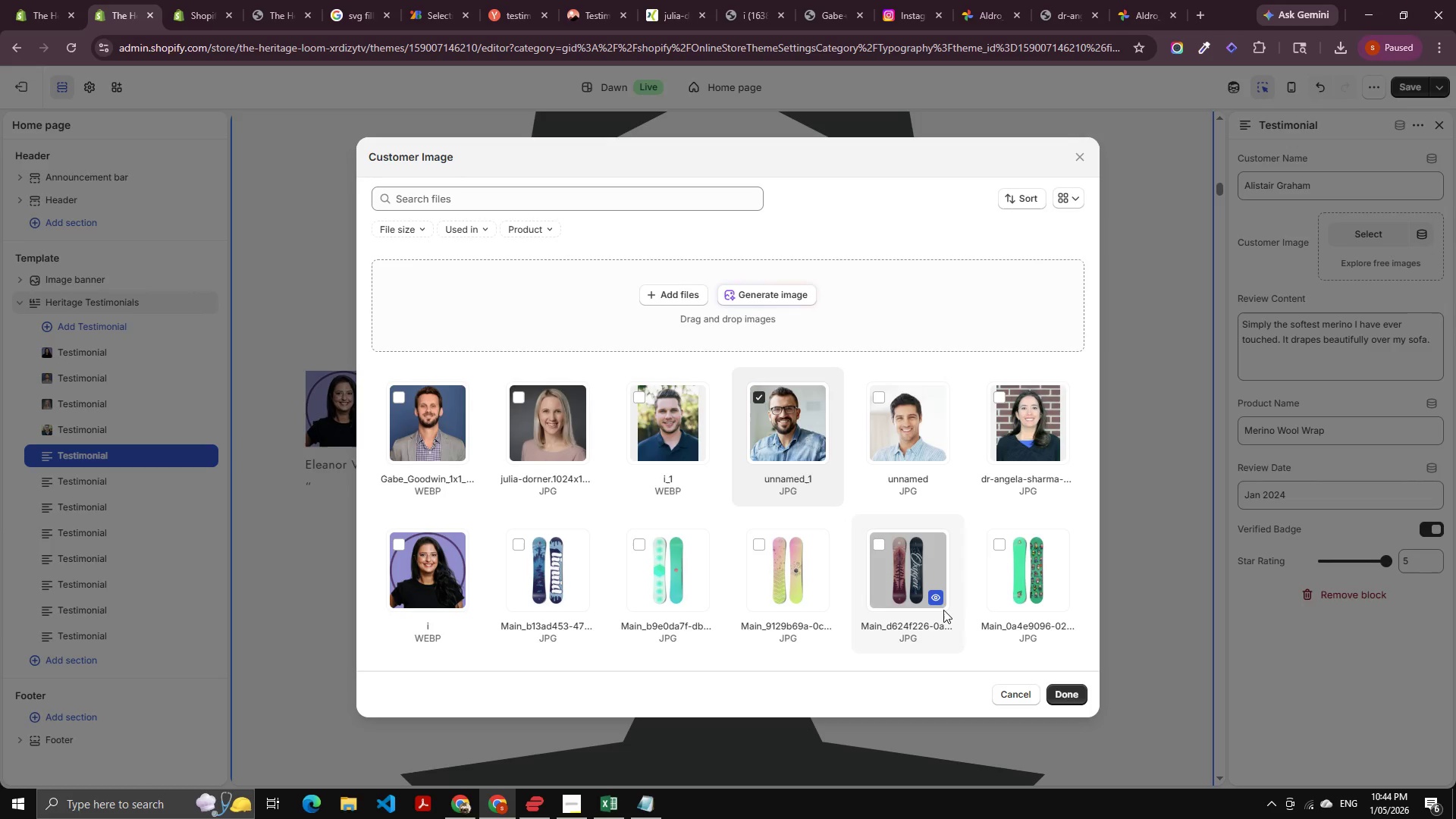 
left_click([83, 477])
 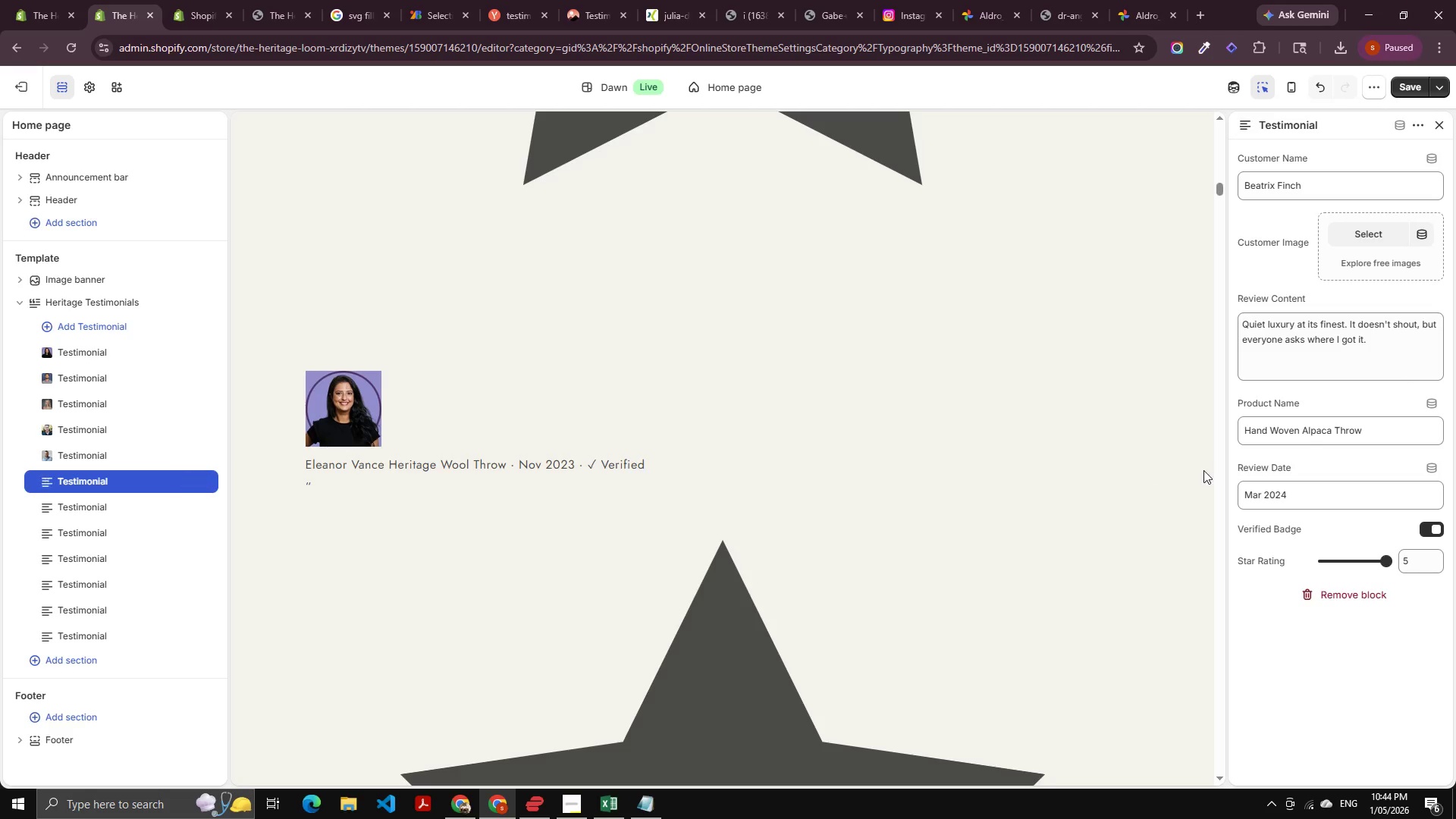 
key(Alt+AltLeft)
 